 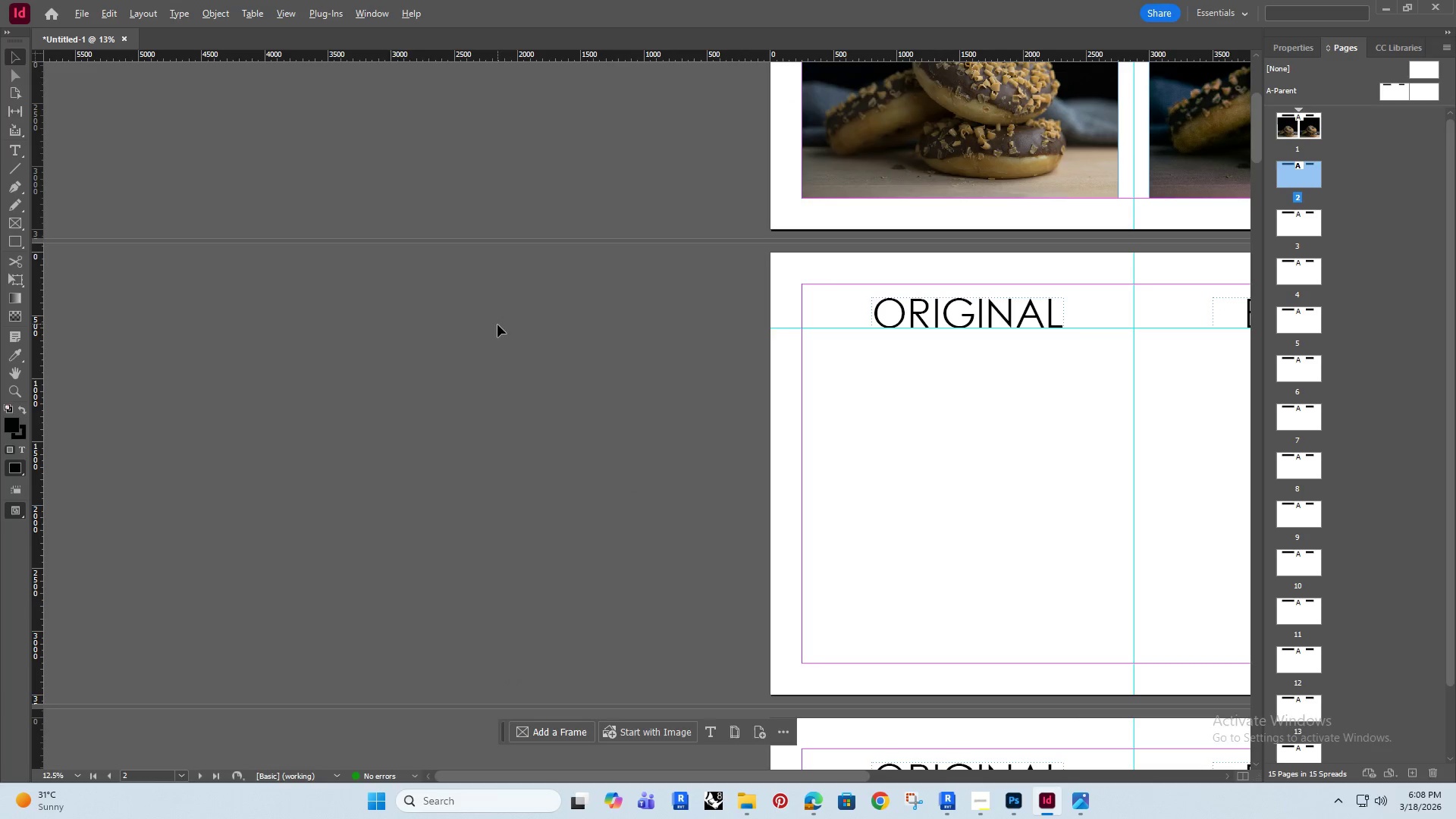 
hold_key(key=Space, duration=0.38)
 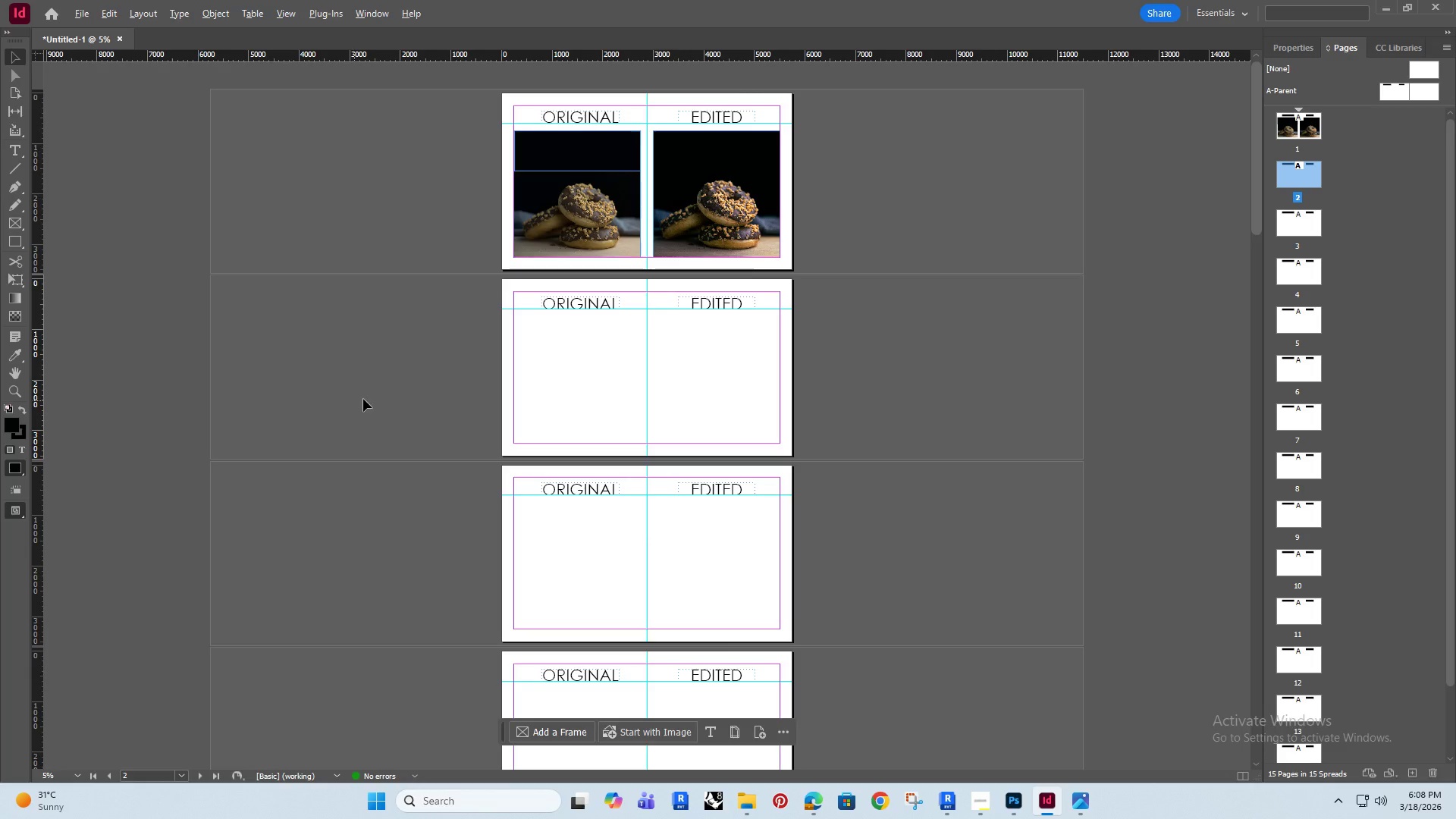 
left_click_drag(start_coordinate=[538, 342], to_coordinate=[293, 409])
 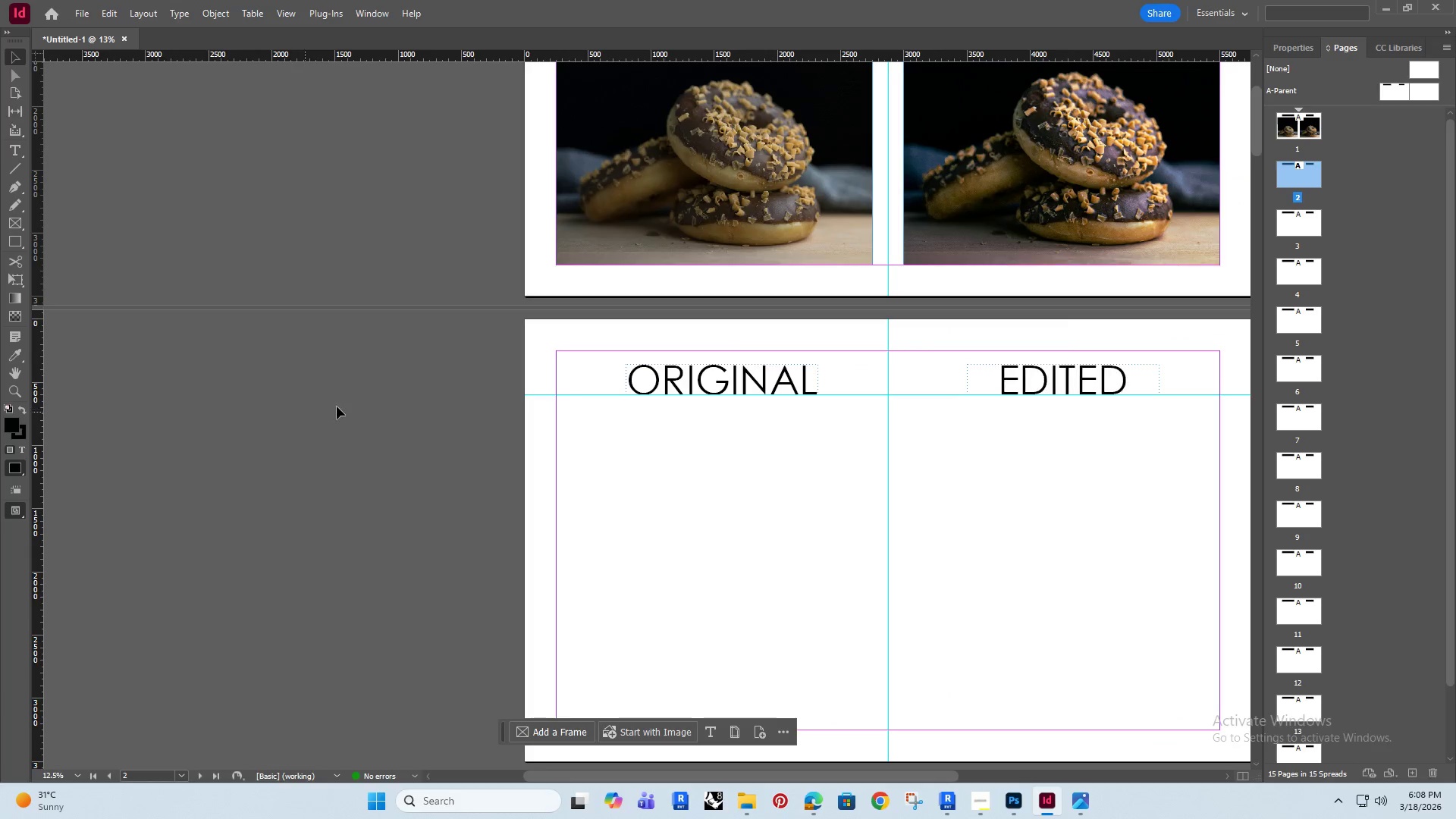 
scroll: coordinate [497, 324], scroll_direction: up, amount: 1.0
 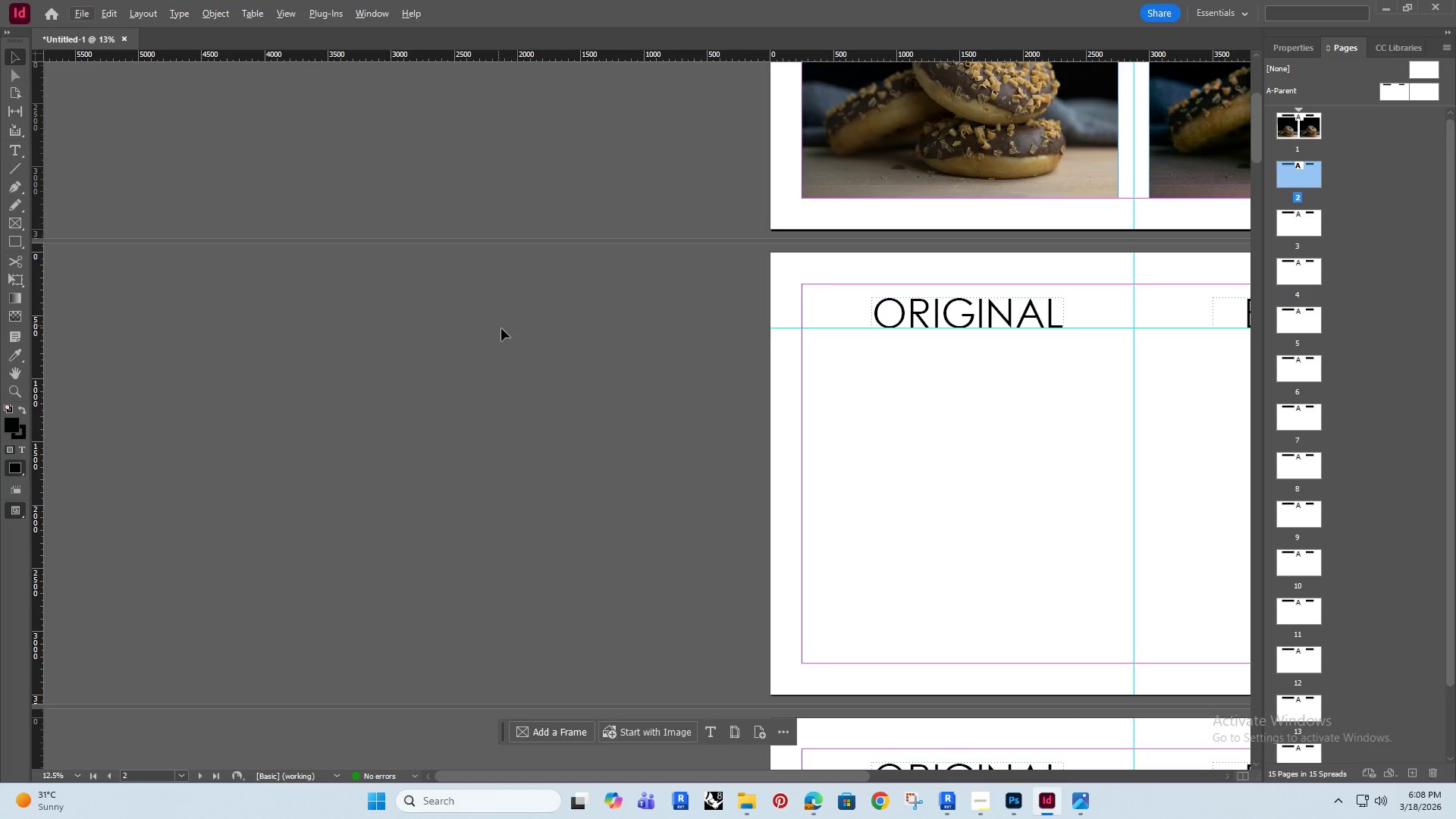 
hold_key(key=AltRight, duration=0.31)
 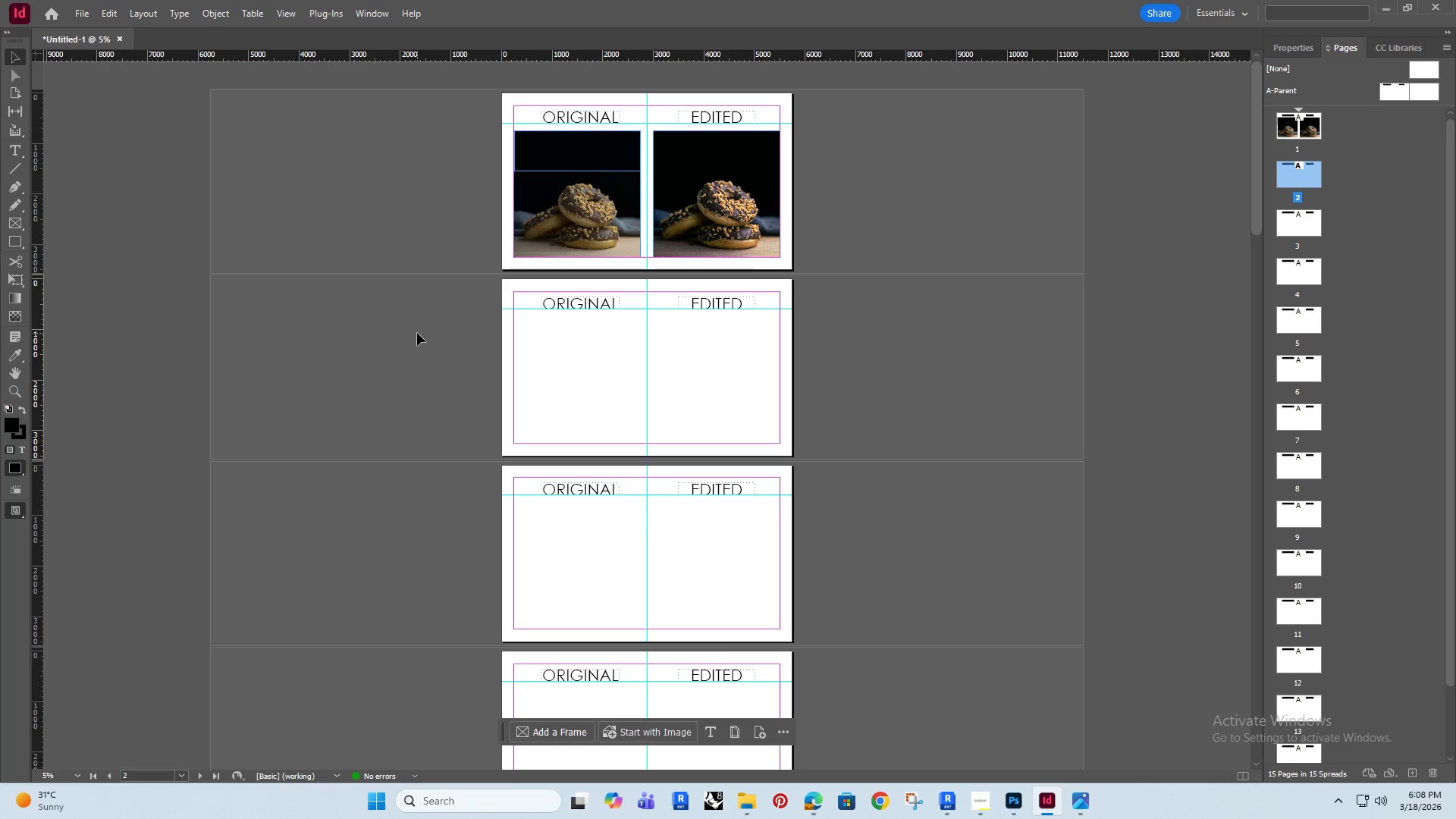 
hold_key(key=AltRight, duration=0.61)
 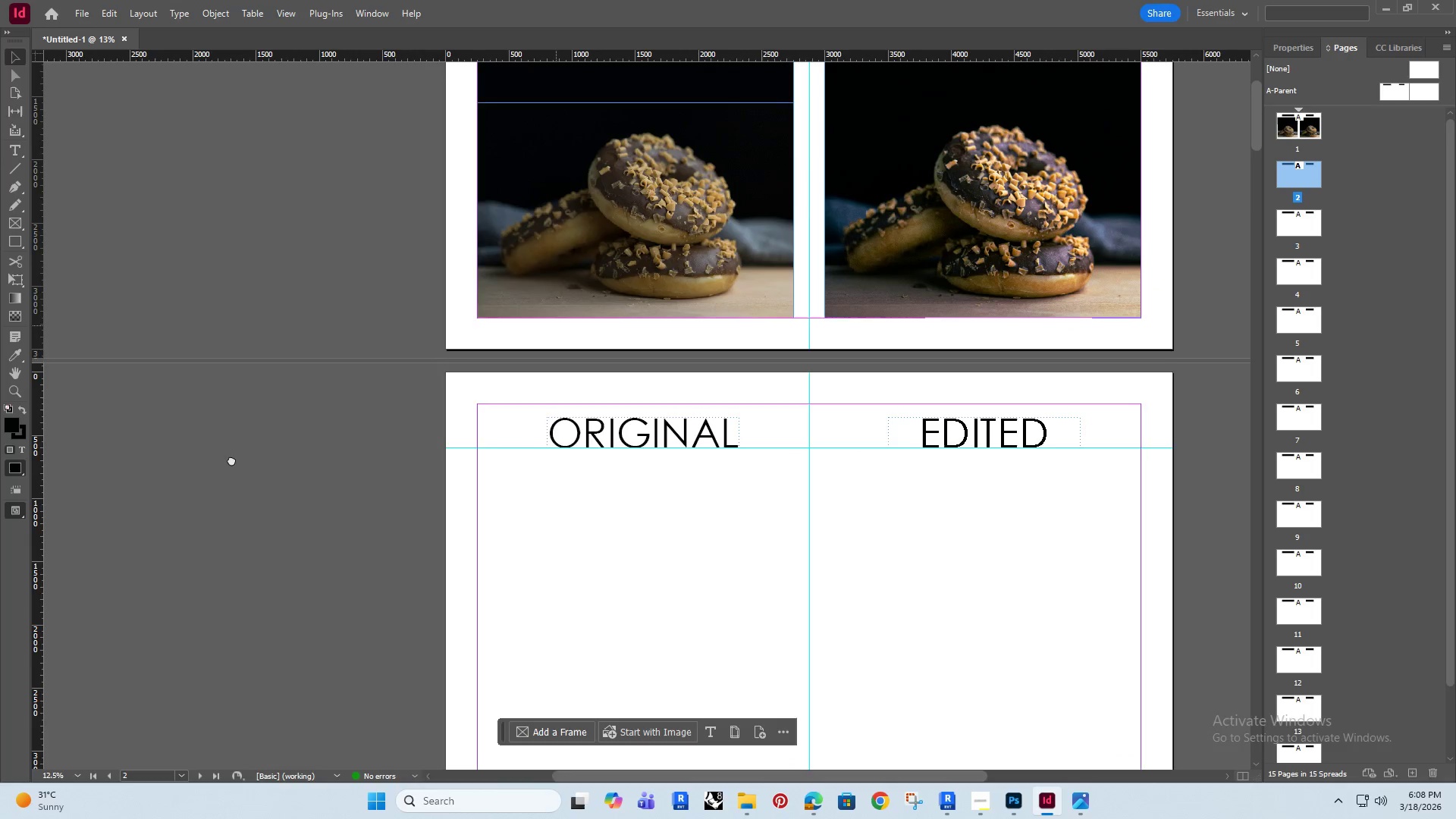 
scroll: coordinate [353, 400], scroll_direction: down, amount: 1.0
 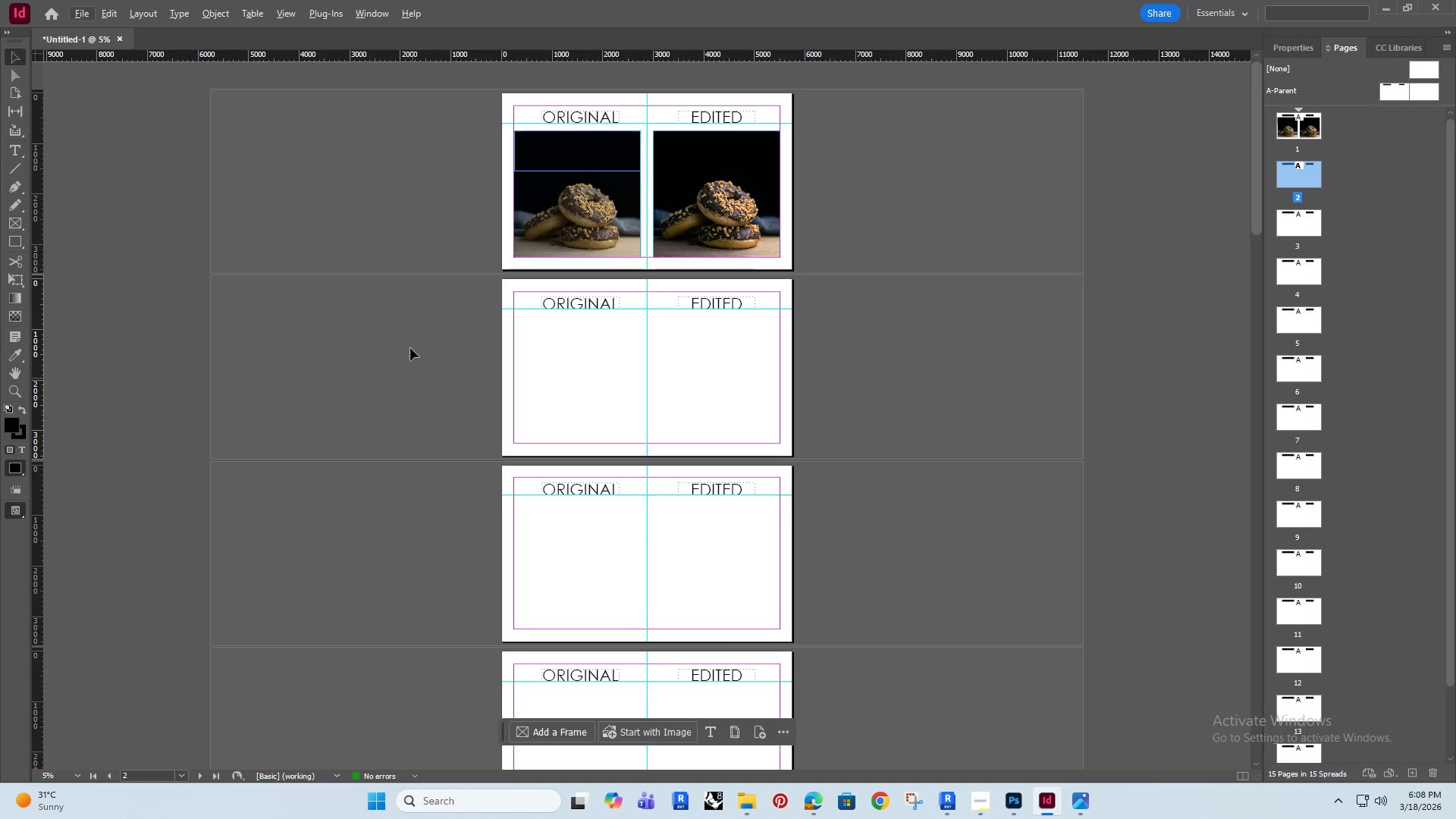 
hold_key(key=Space, duration=0.83)
 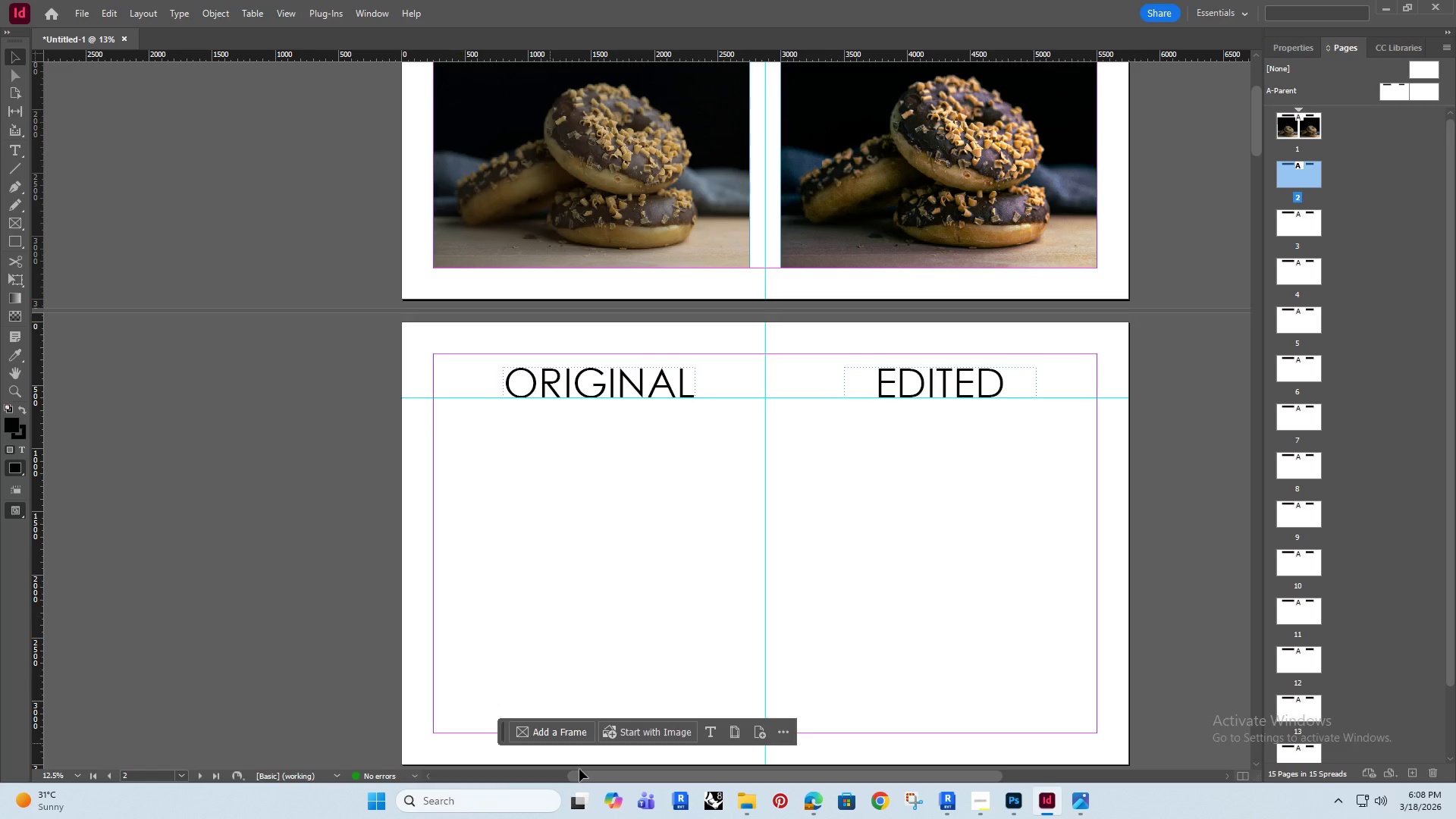 
left_click_drag(start_coordinate=[556, 325], to_coordinate=[188, 410])
 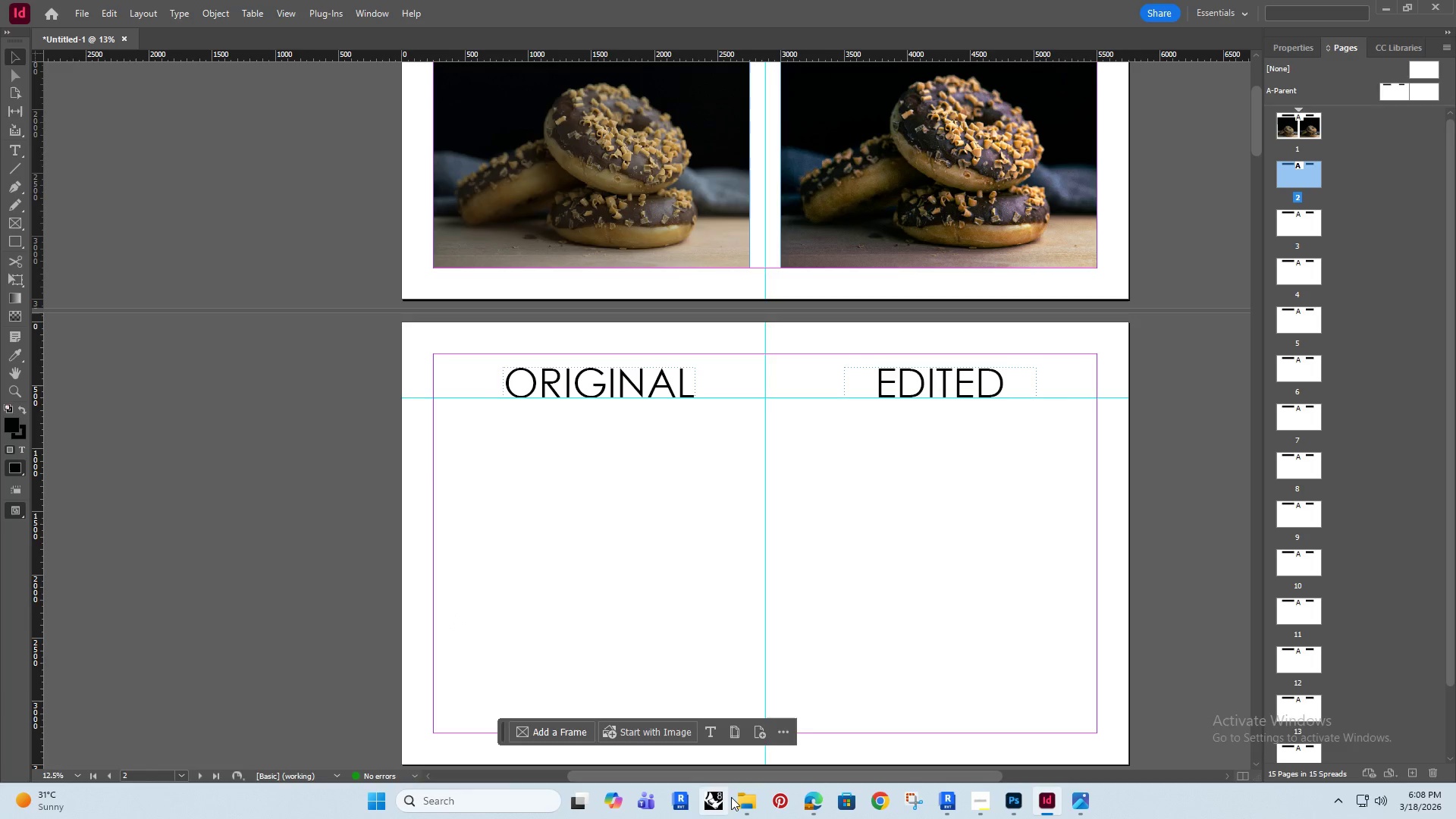 
scroll: coordinate [417, 333], scroll_direction: up, amount: 1.0
 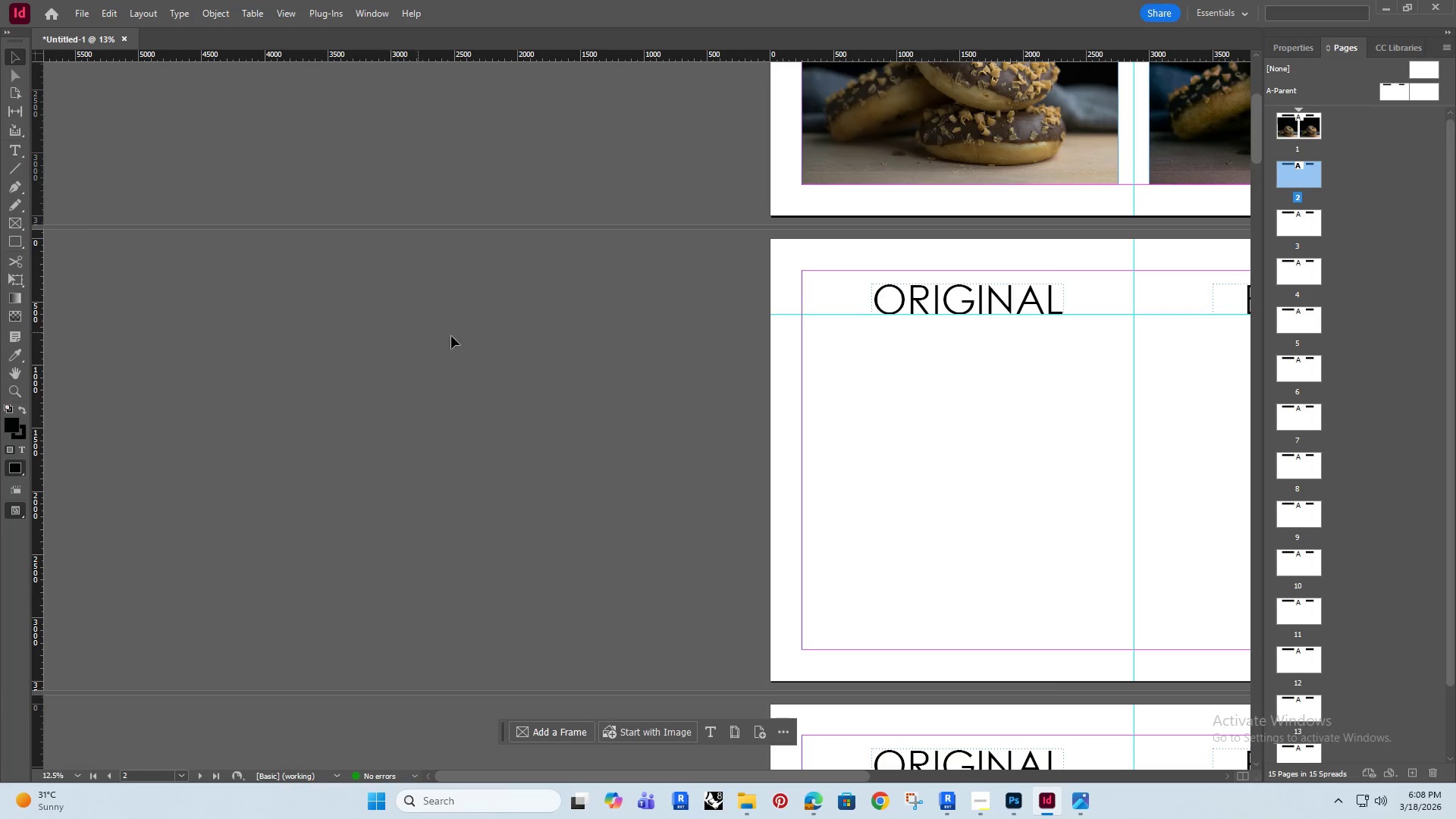 
left_click([742, 799])
 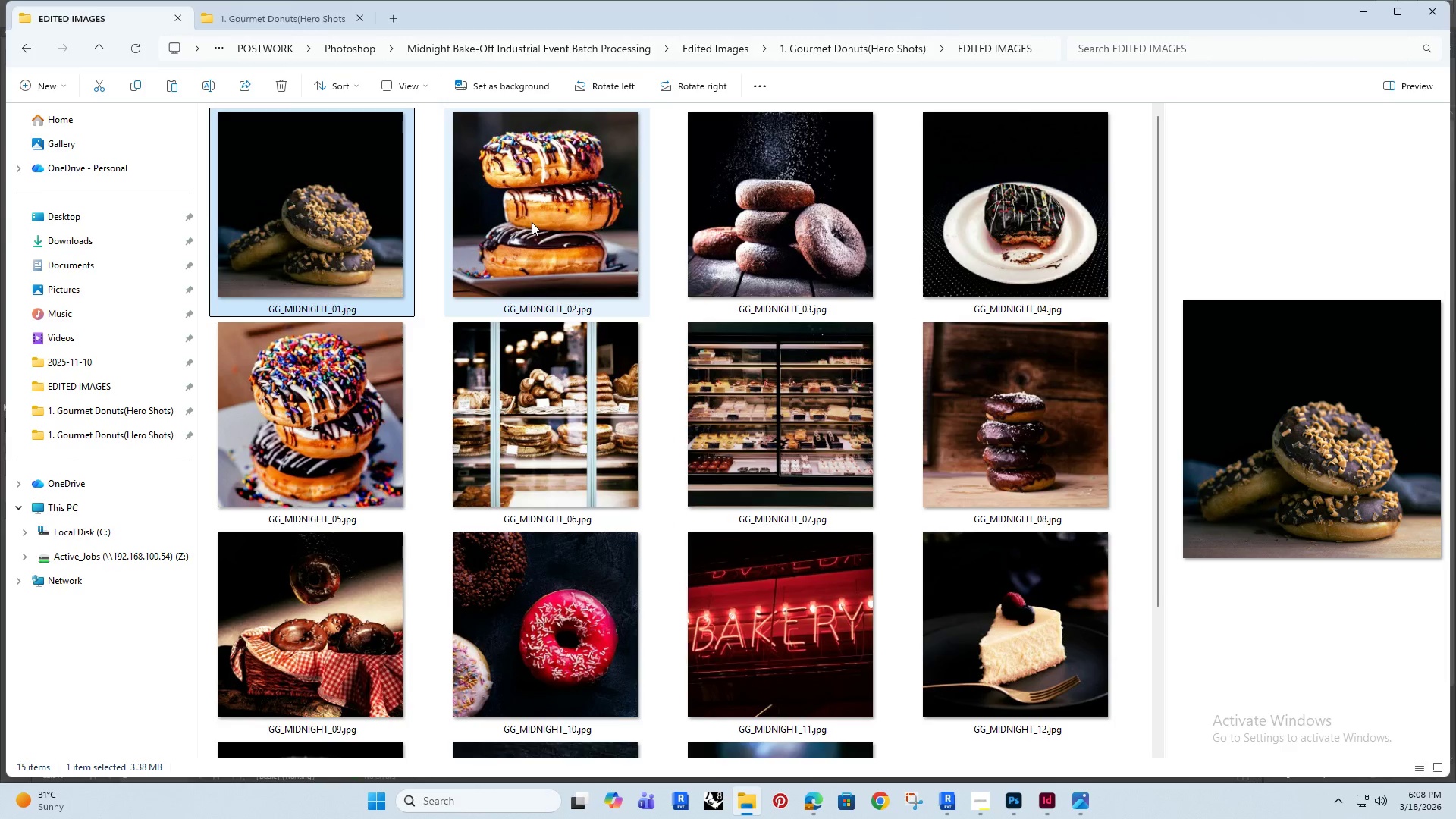 
wait(6.45)
 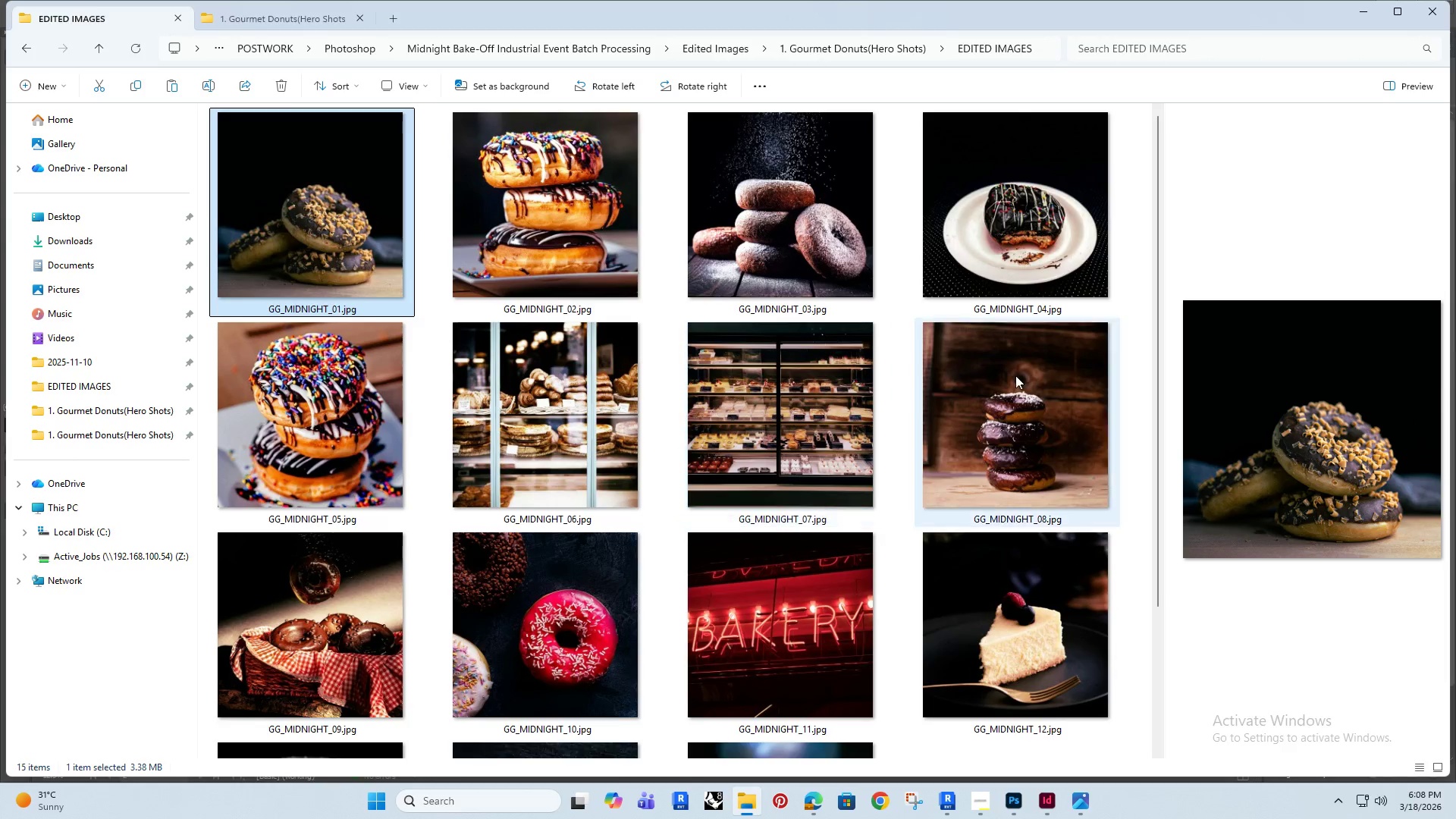 
left_click([1363, 15])
 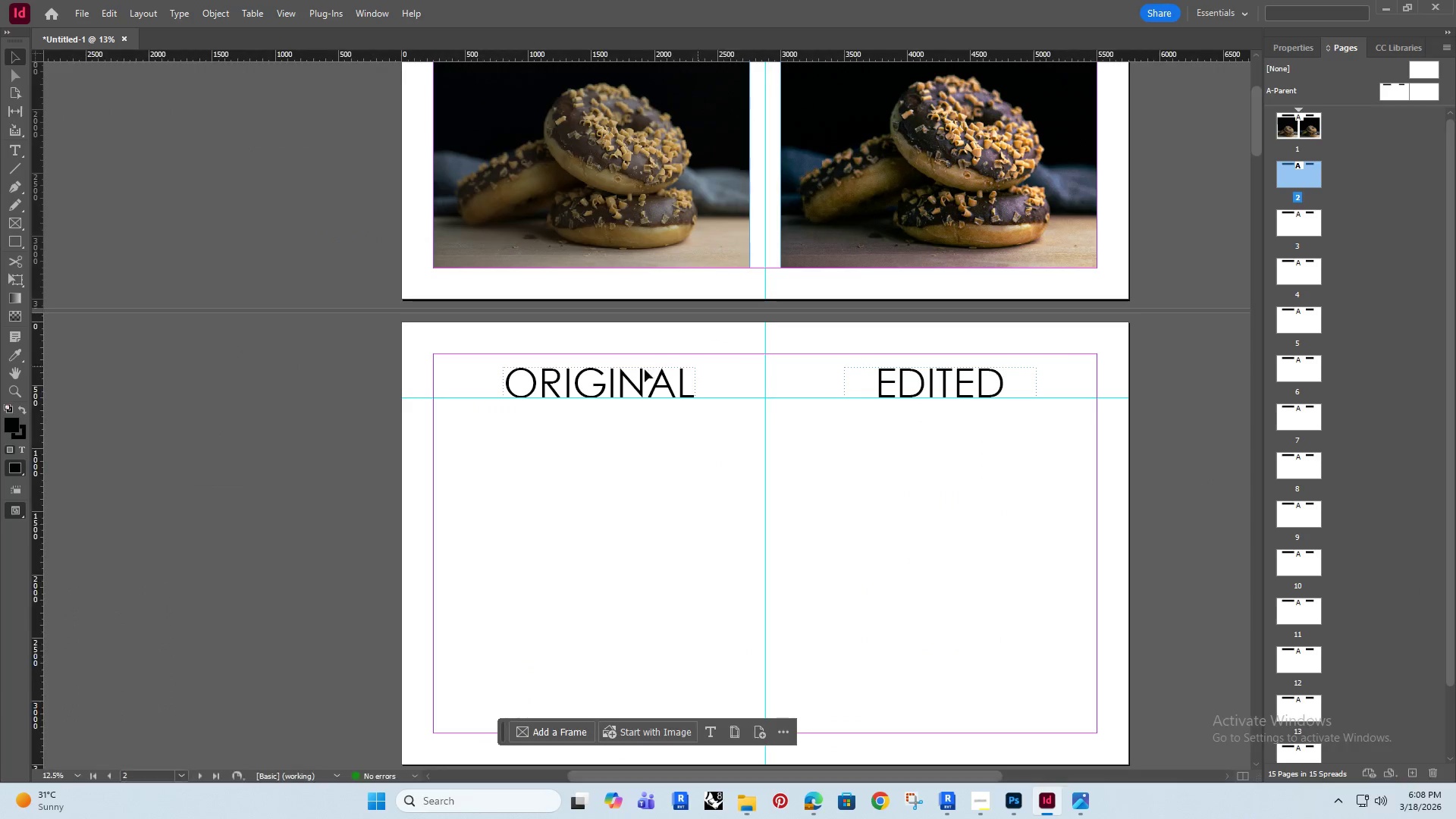 
key(Alt+AltRight)
 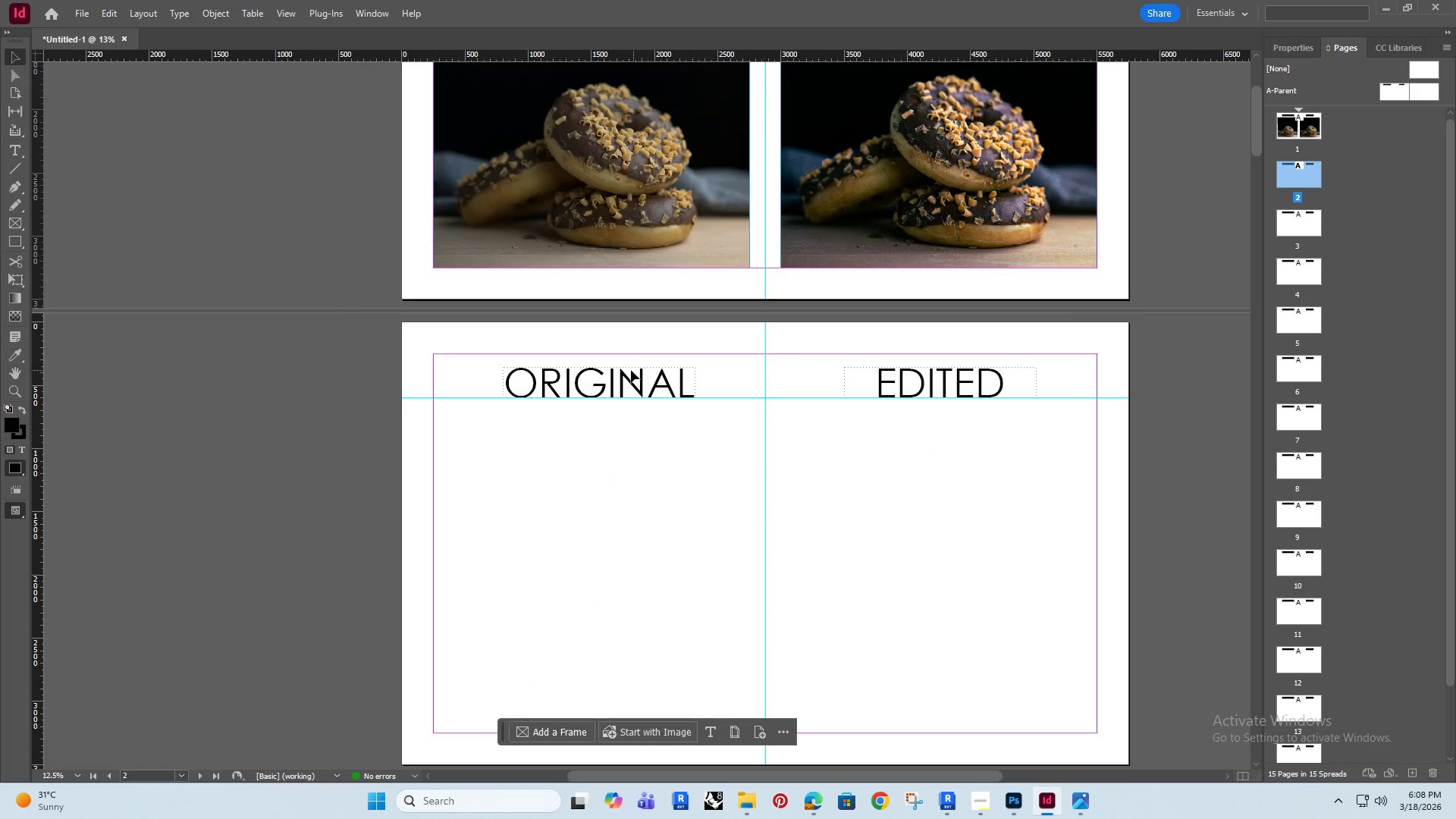 
scroll: coordinate [631, 370], scroll_direction: down, amount: 1.0
 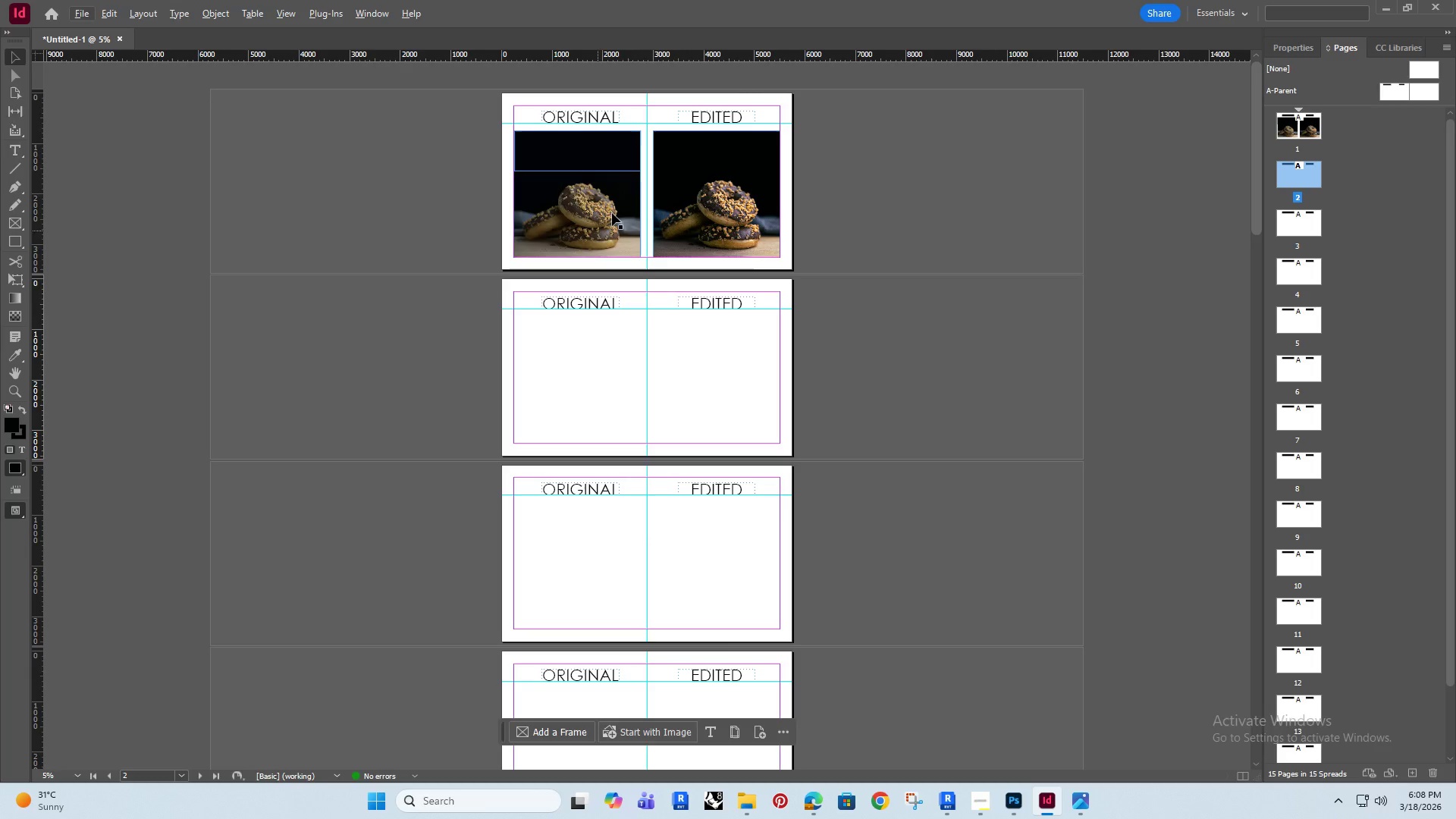 
left_click([621, 206])
 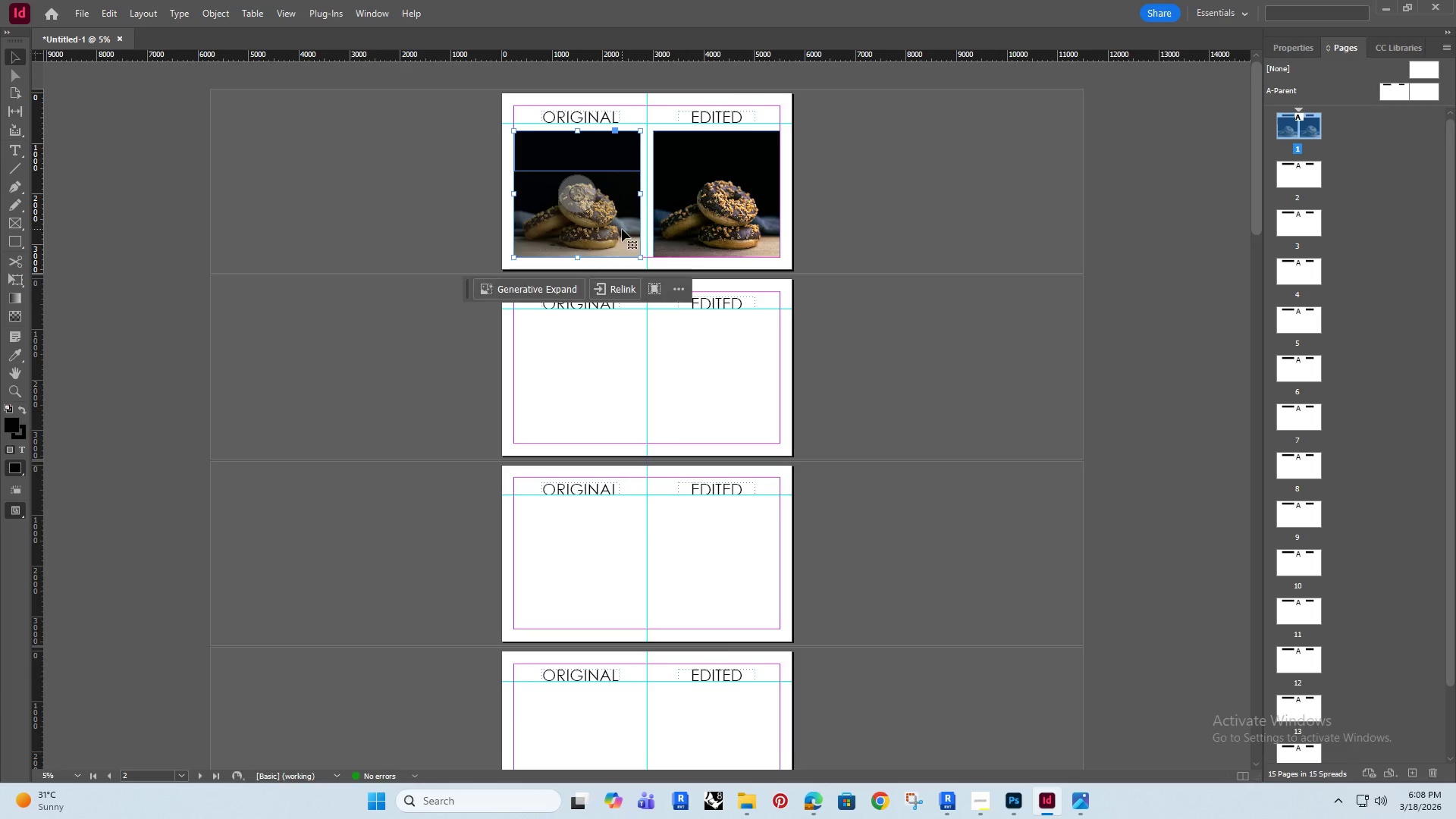 
hold_key(key=AltRight, duration=1.91)
left_click_drag(start_coordinate=[618, 222], to_coordinate=[626, 409])
 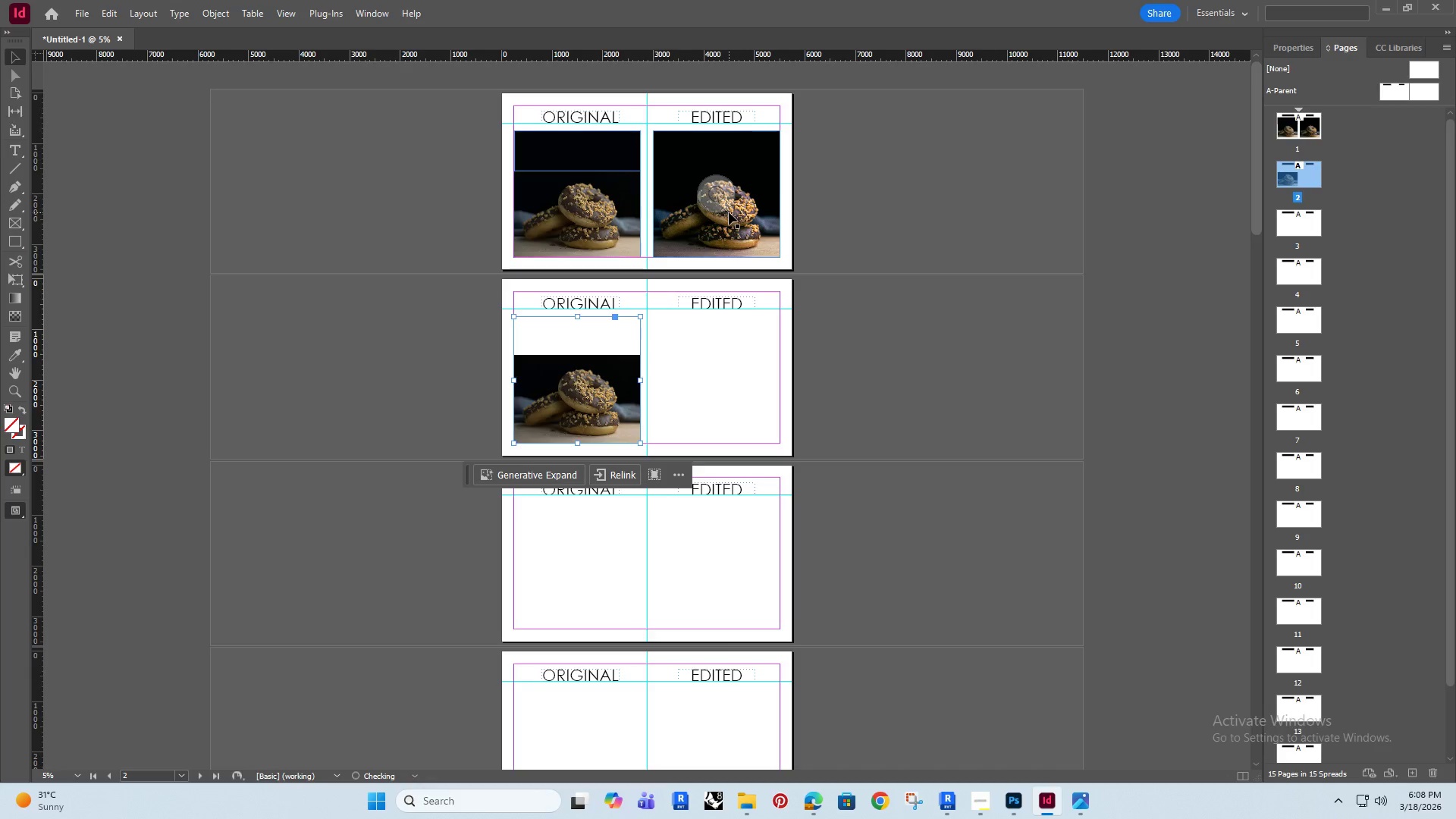 
hold_key(key=ShiftRight, duration=1.5)
 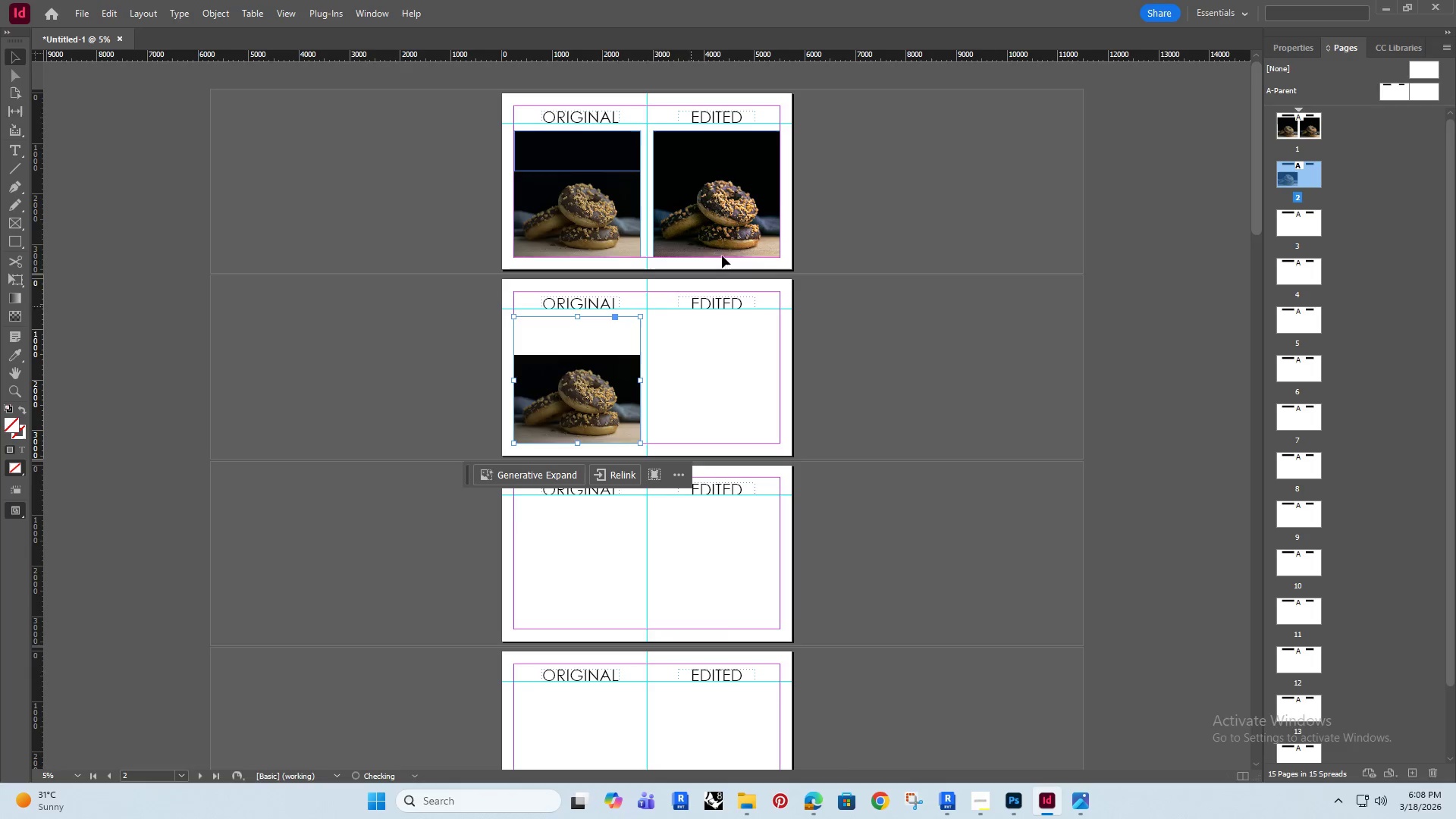 
key(Alt+Shift+ShiftRight)
 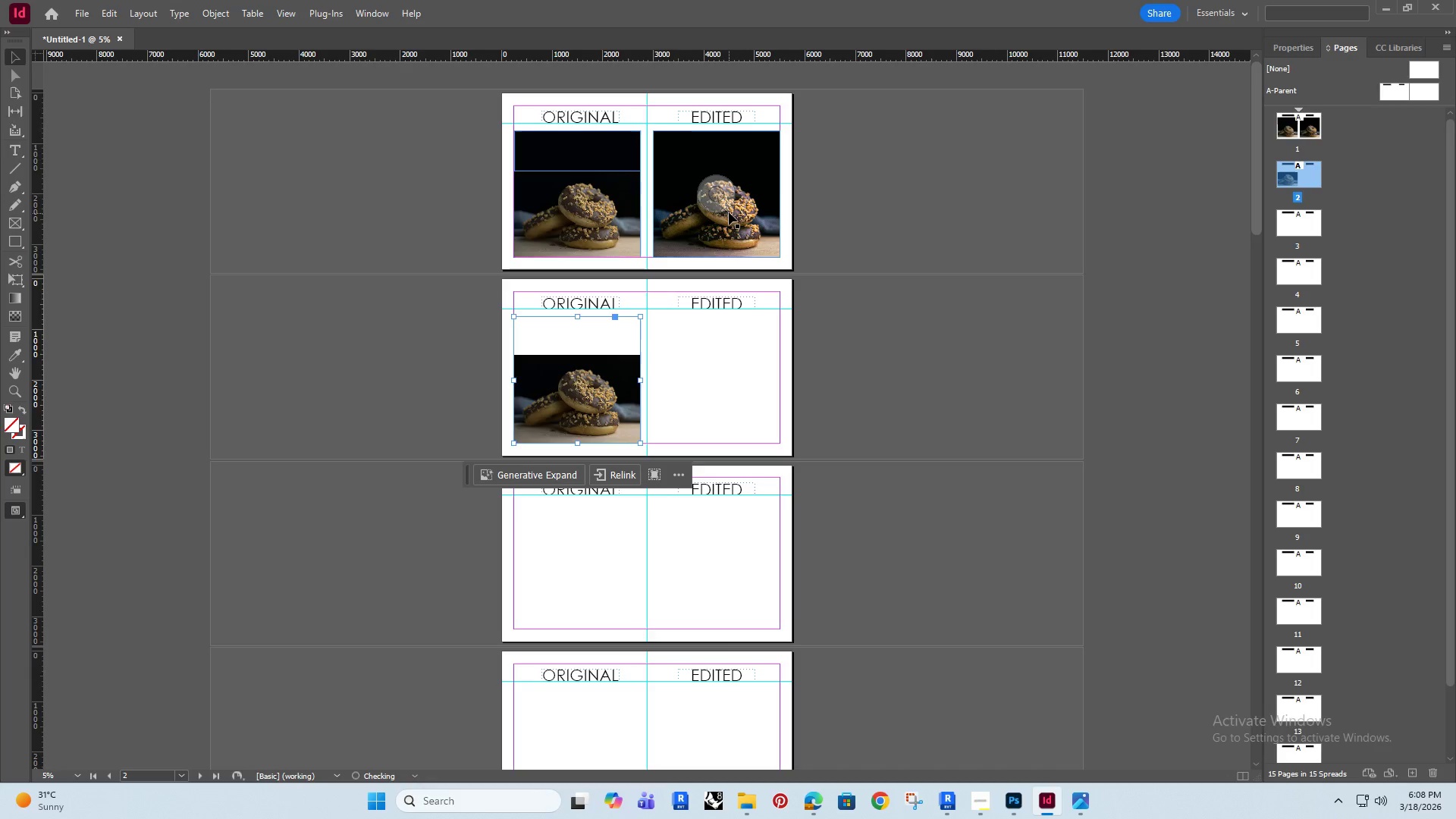 
left_click([729, 212])
 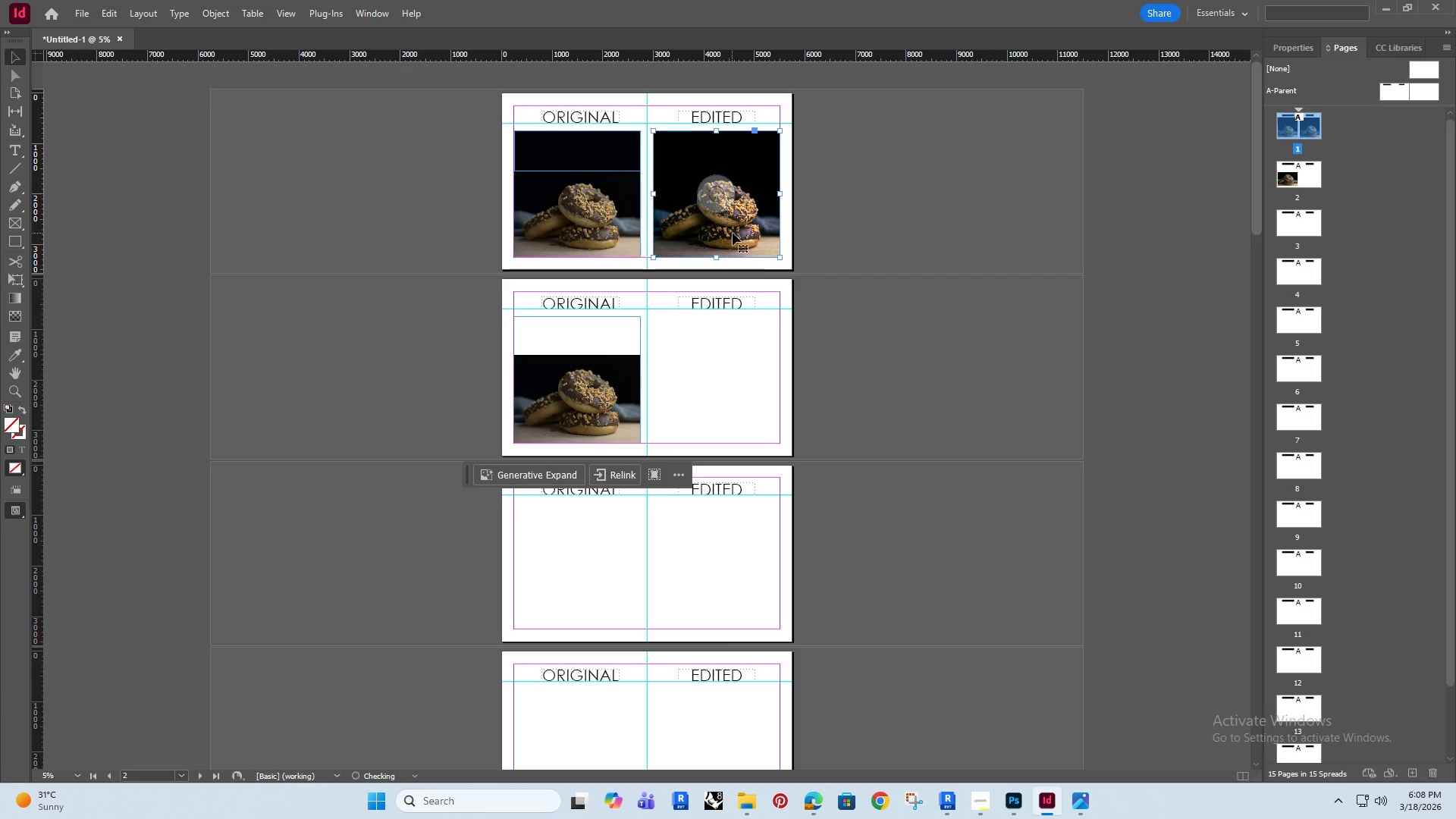 
hold_key(key=AltRight, duration=2.11)
left_click_drag(start_coordinate=[751, 219], to_coordinate=[727, 405])
 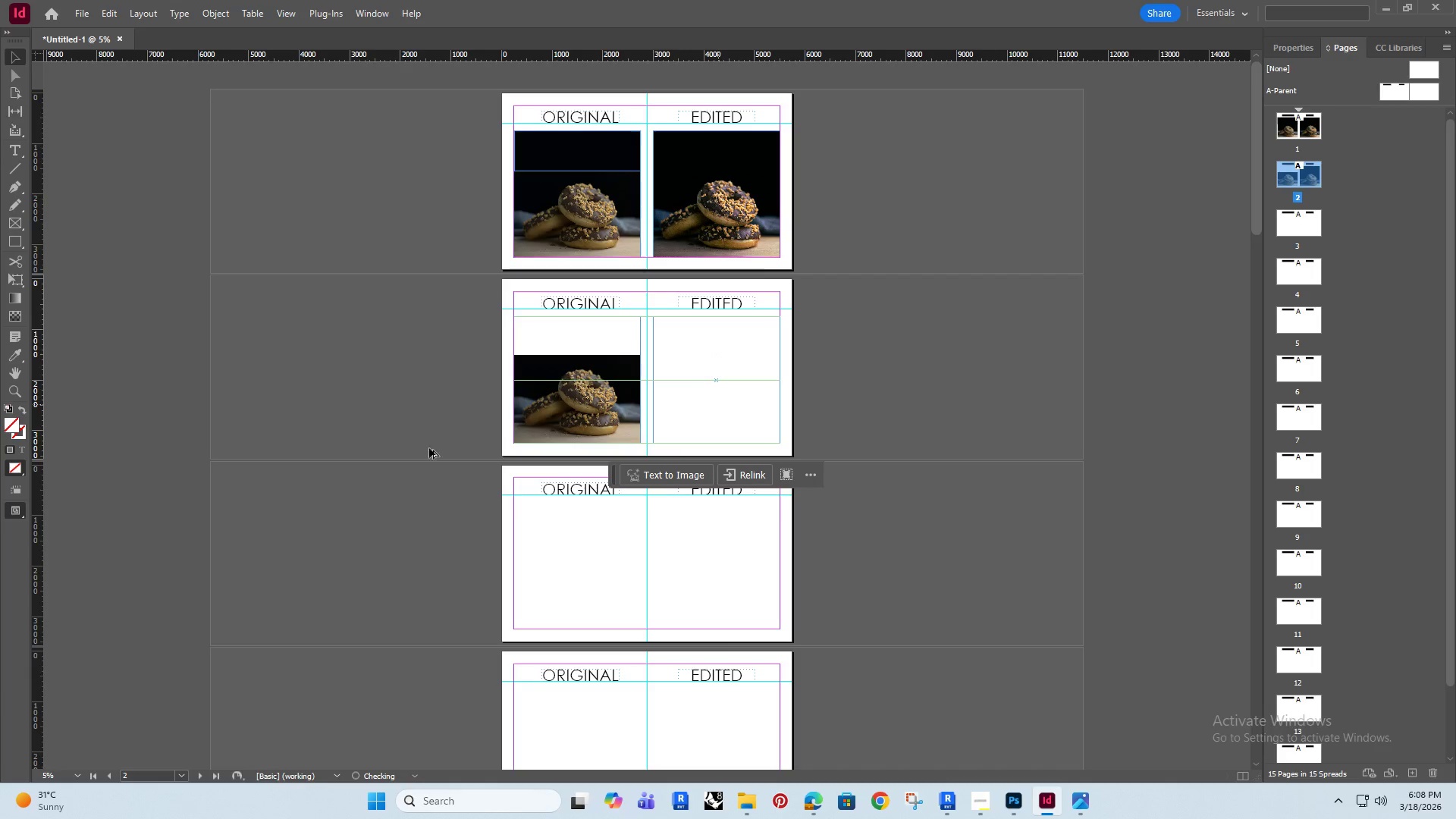 
hold_key(key=ShiftRight, duration=1.5)
 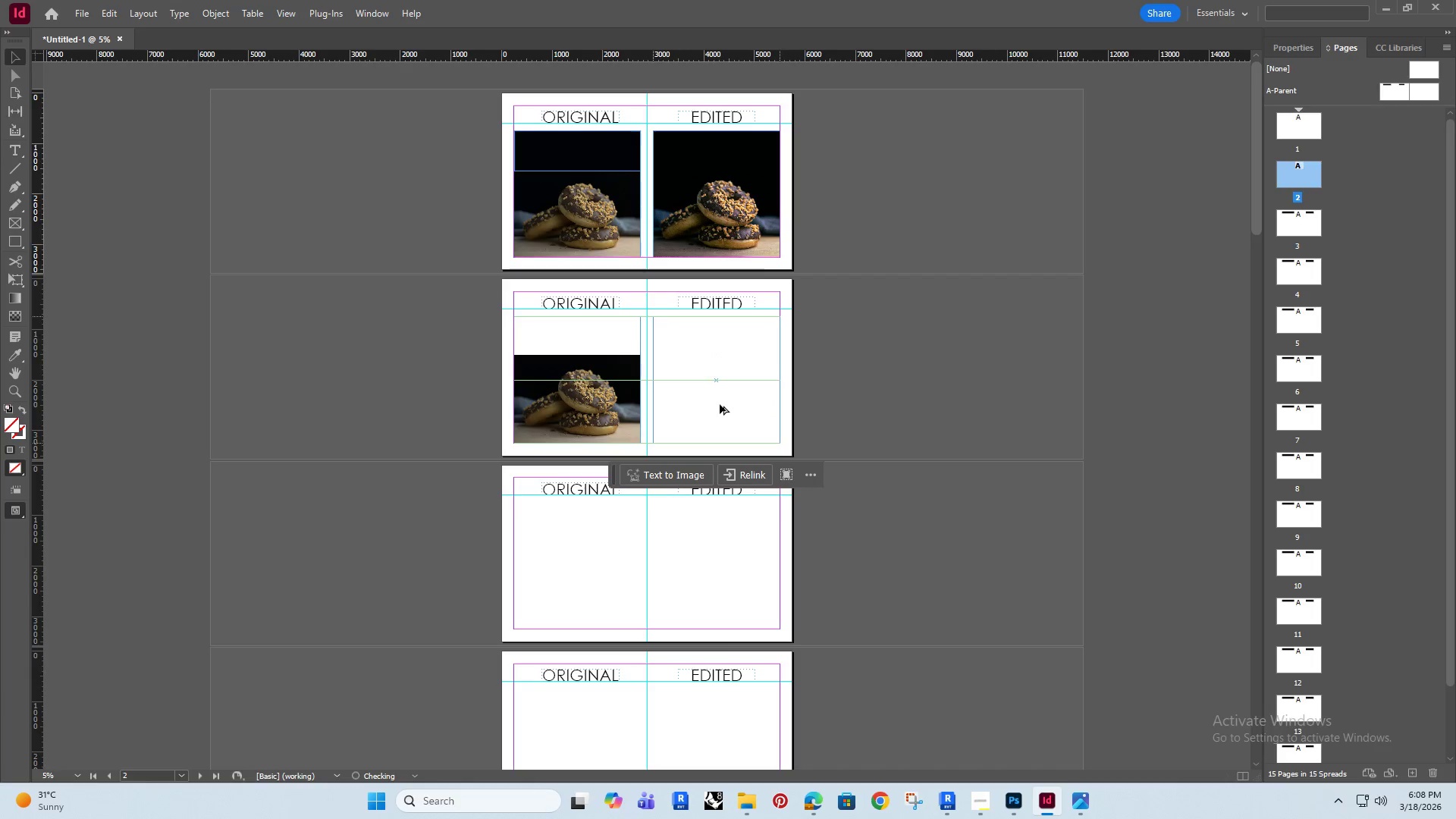 
key(Alt+Shift+ShiftRight)
 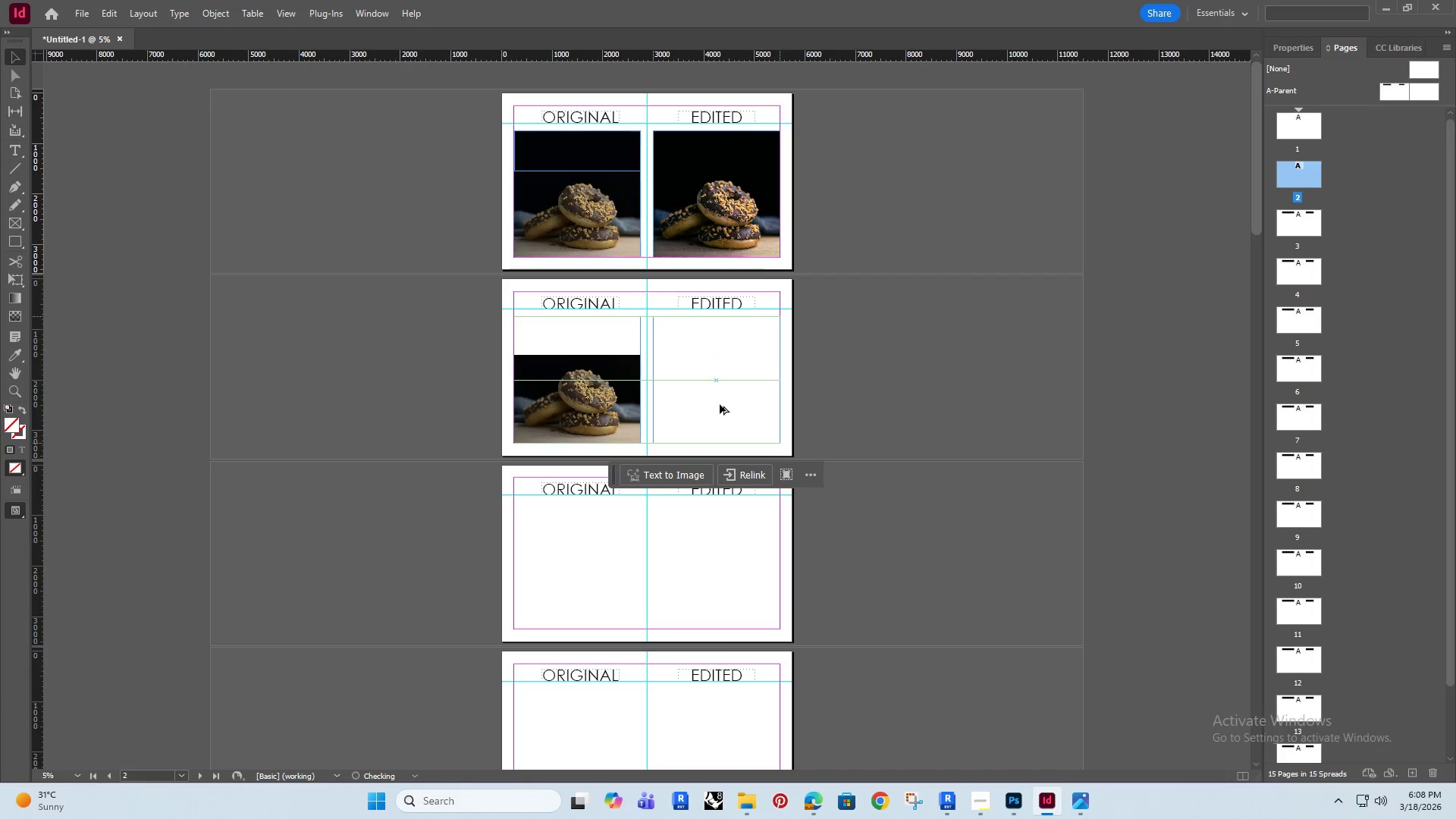 
key(Alt+Shift+ShiftRight)
 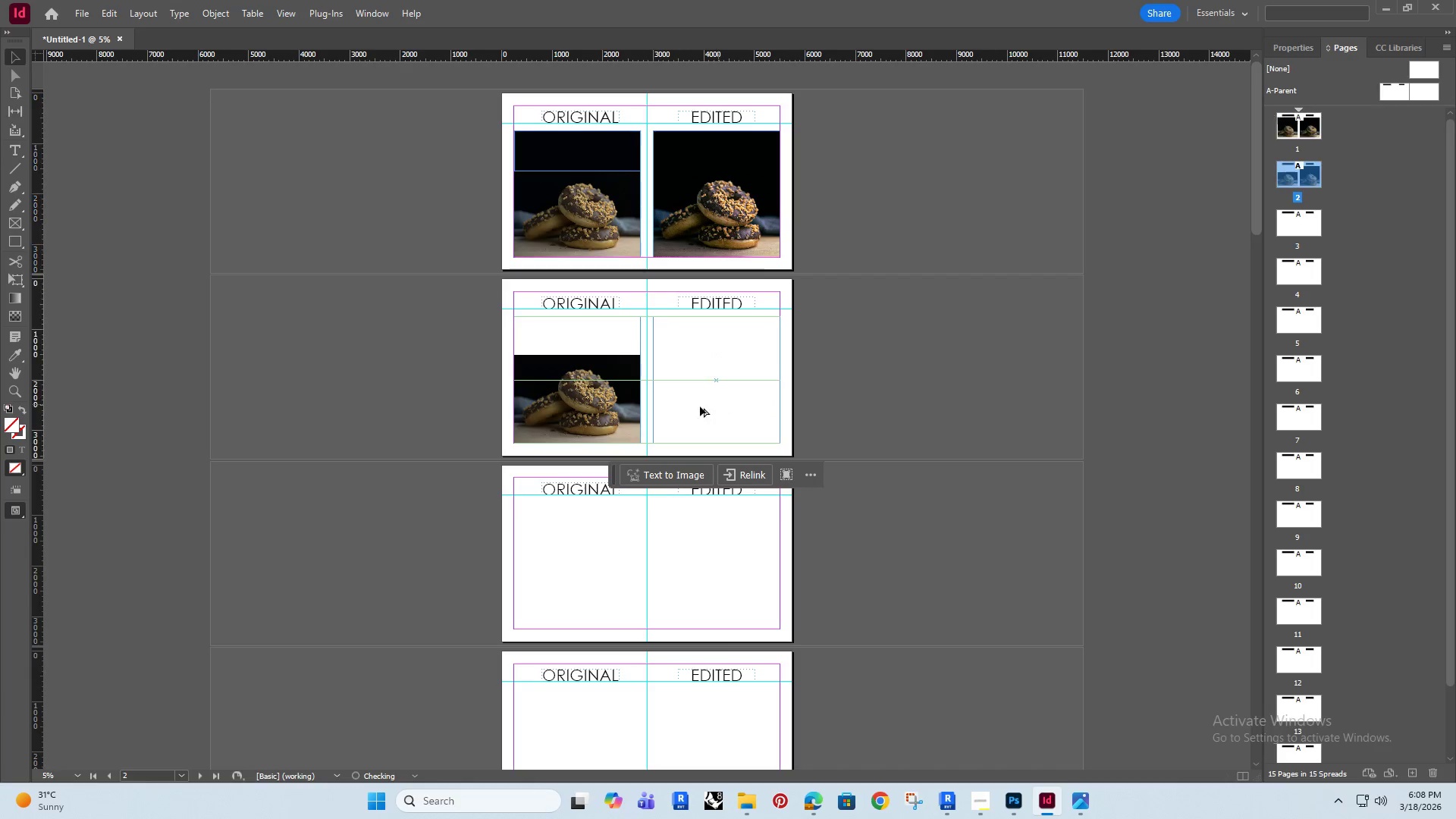 
key(Alt+Shift+ShiftRight)
 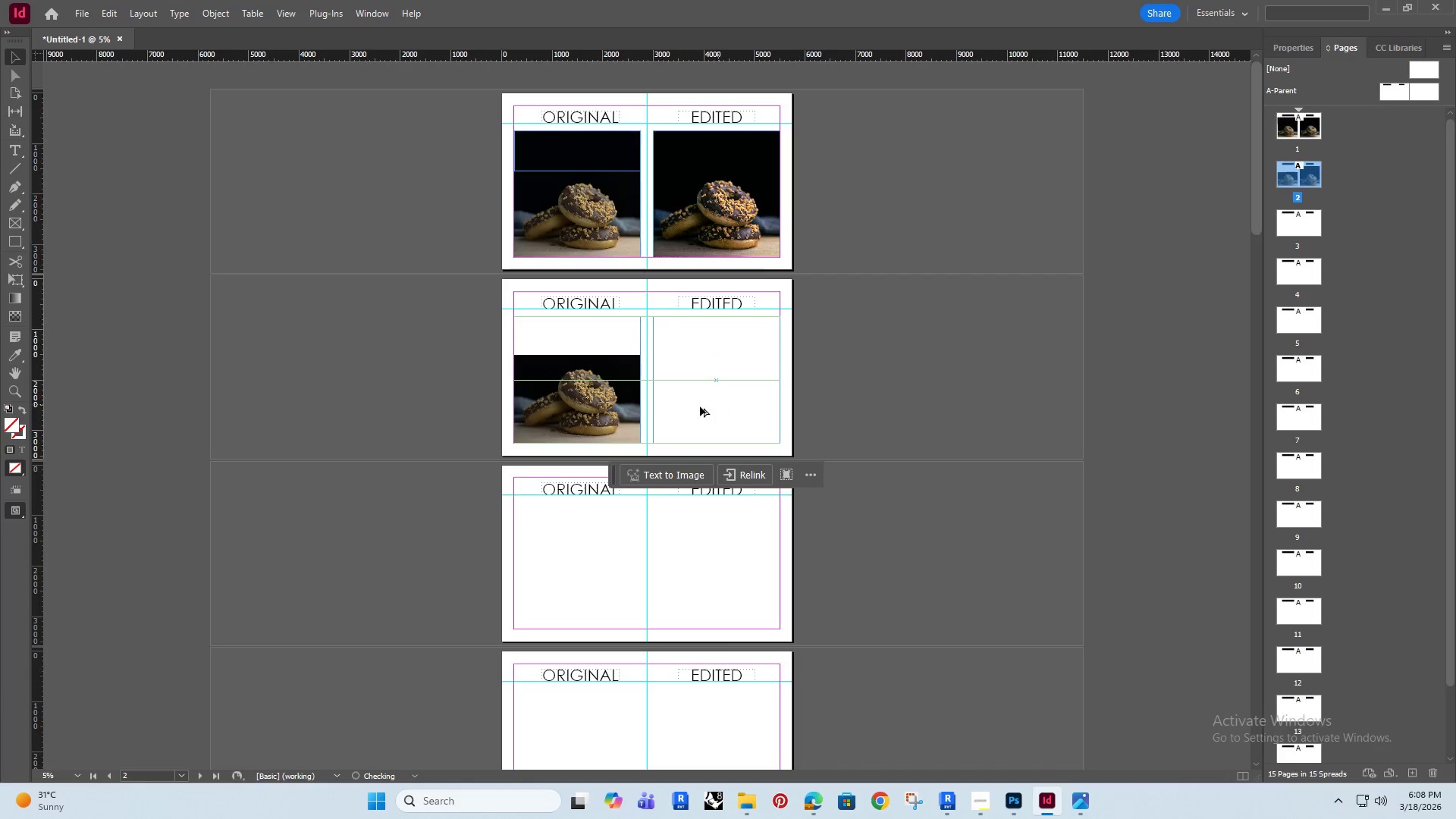 
key(Alt+Shift+ShiftRight)
 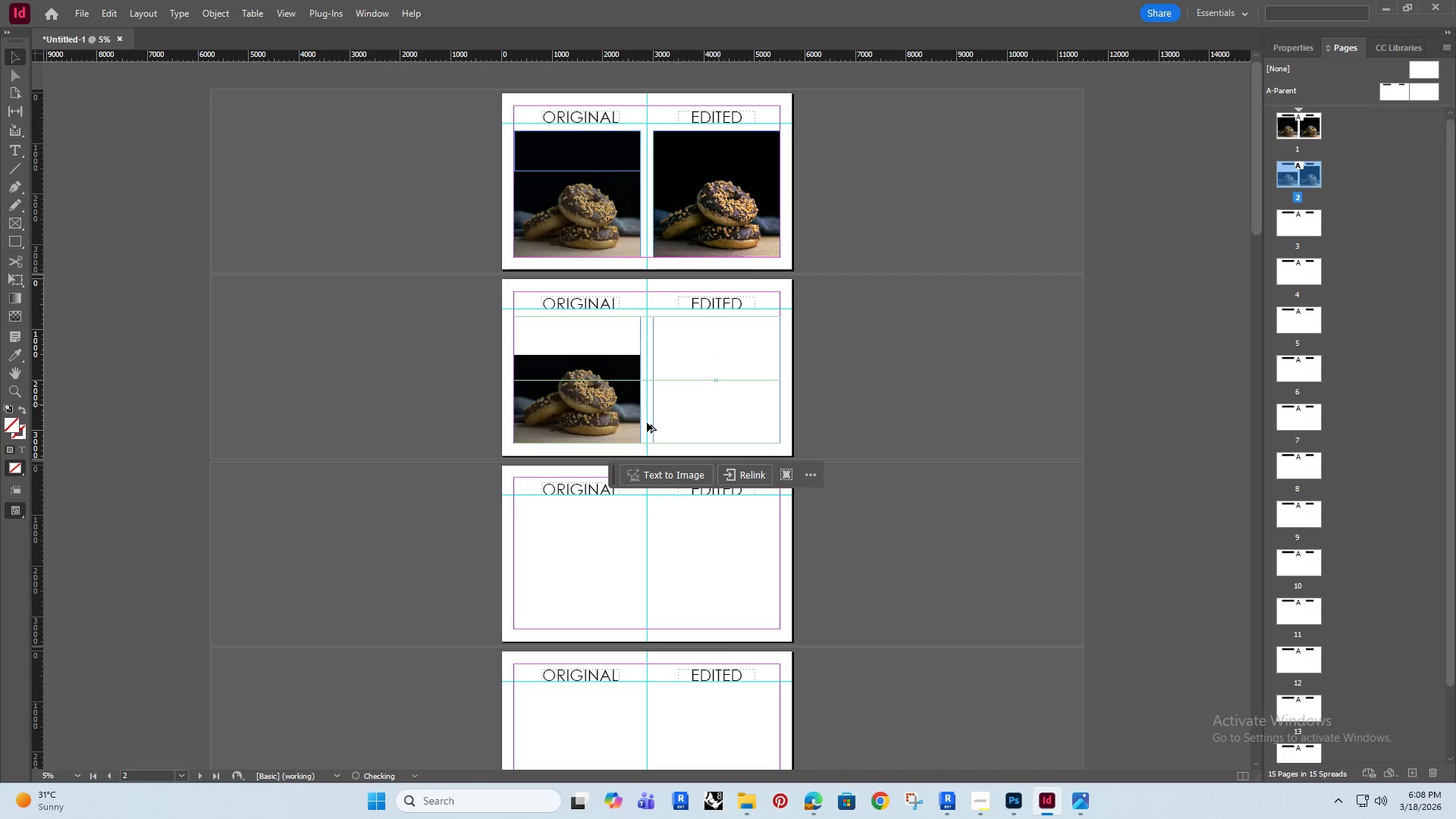 
key(Alt+Shift+ShiftRight)
 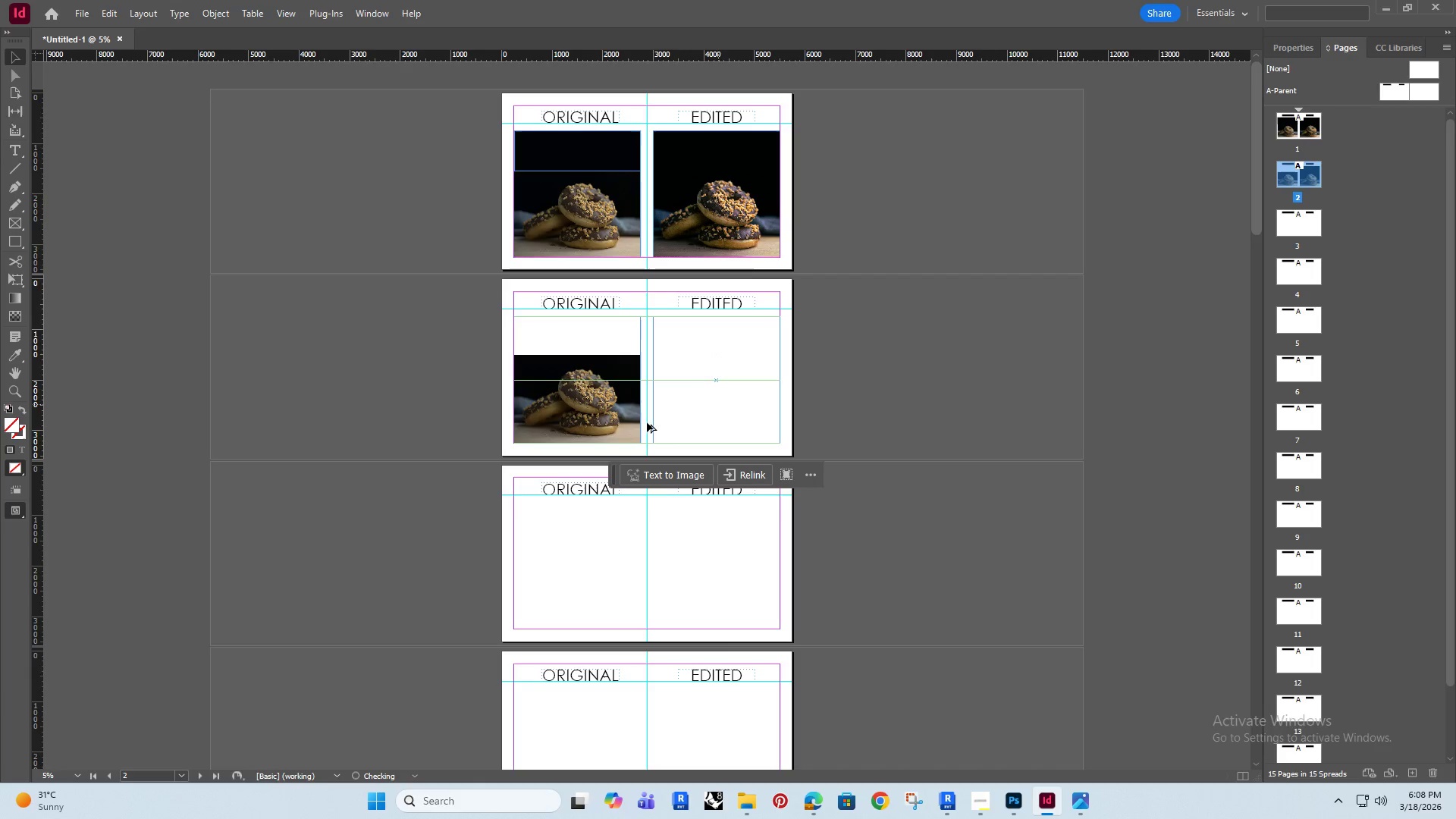 
key(Alt+Shift+ShiftRight)
 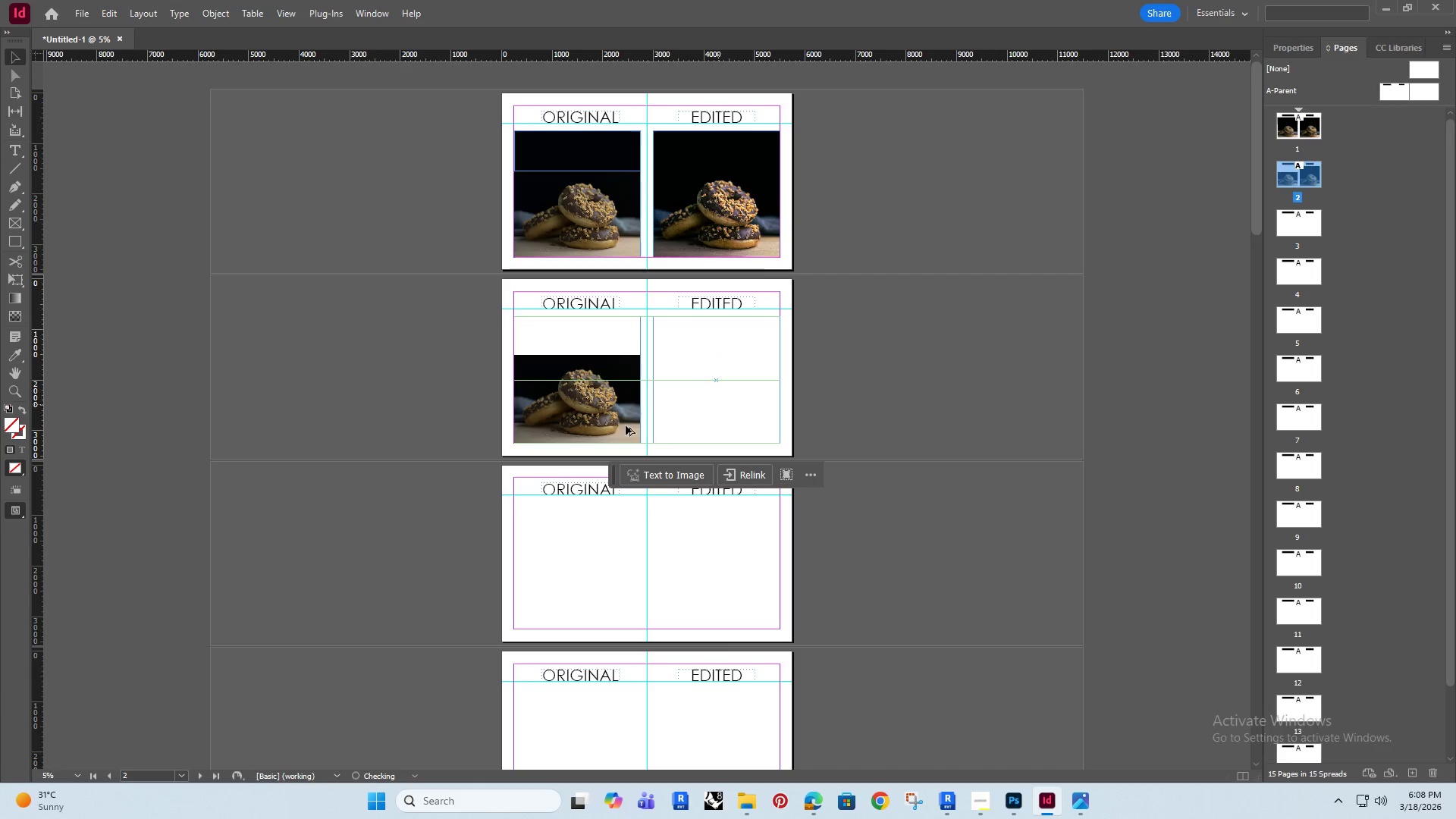 
key(Alt+Shift+ShiftRight)
 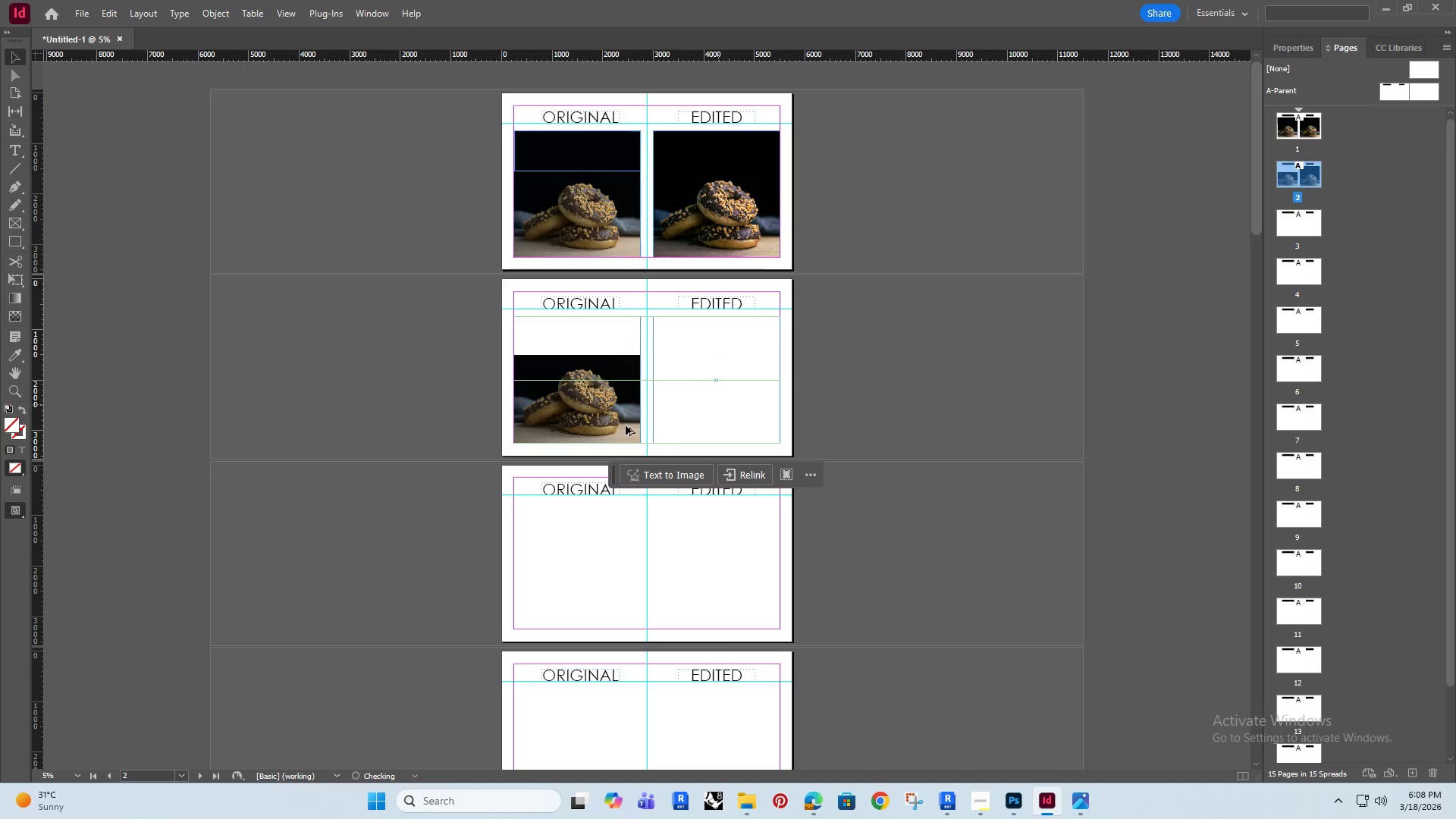 
key(Alt+Shift+ShiftRight)
 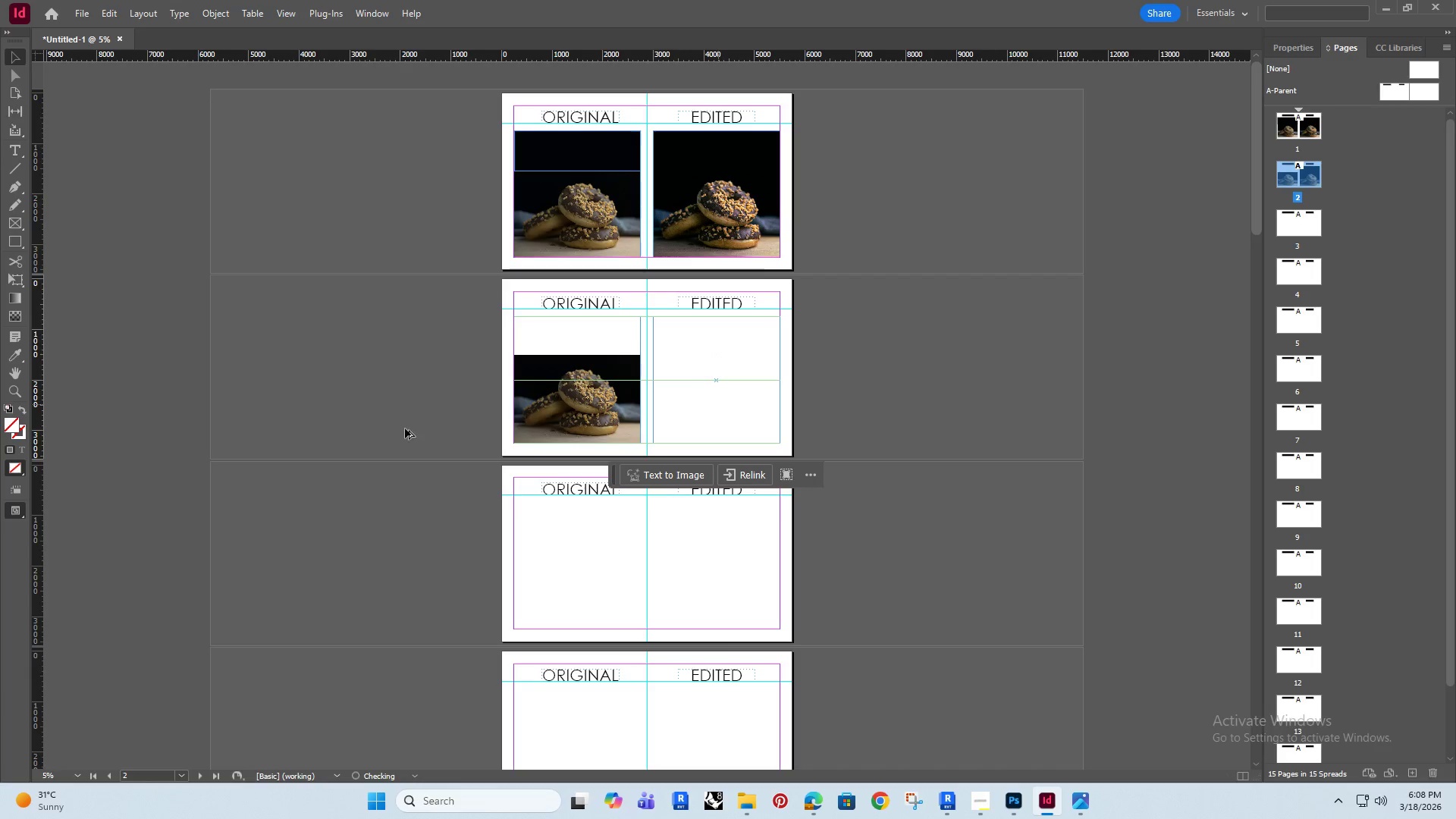 
left_click([405, 428])
 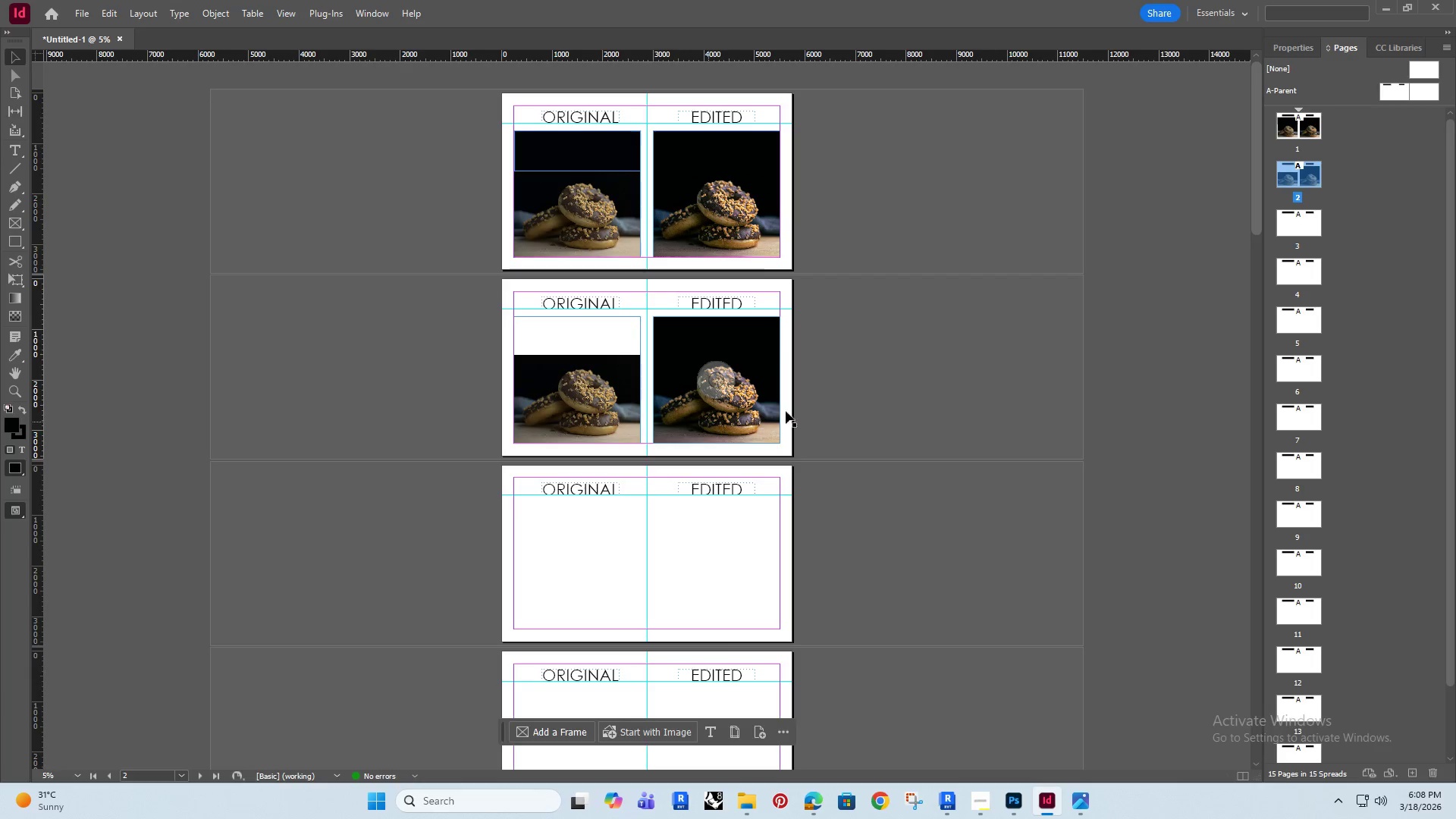 
left_click([856, 367])
 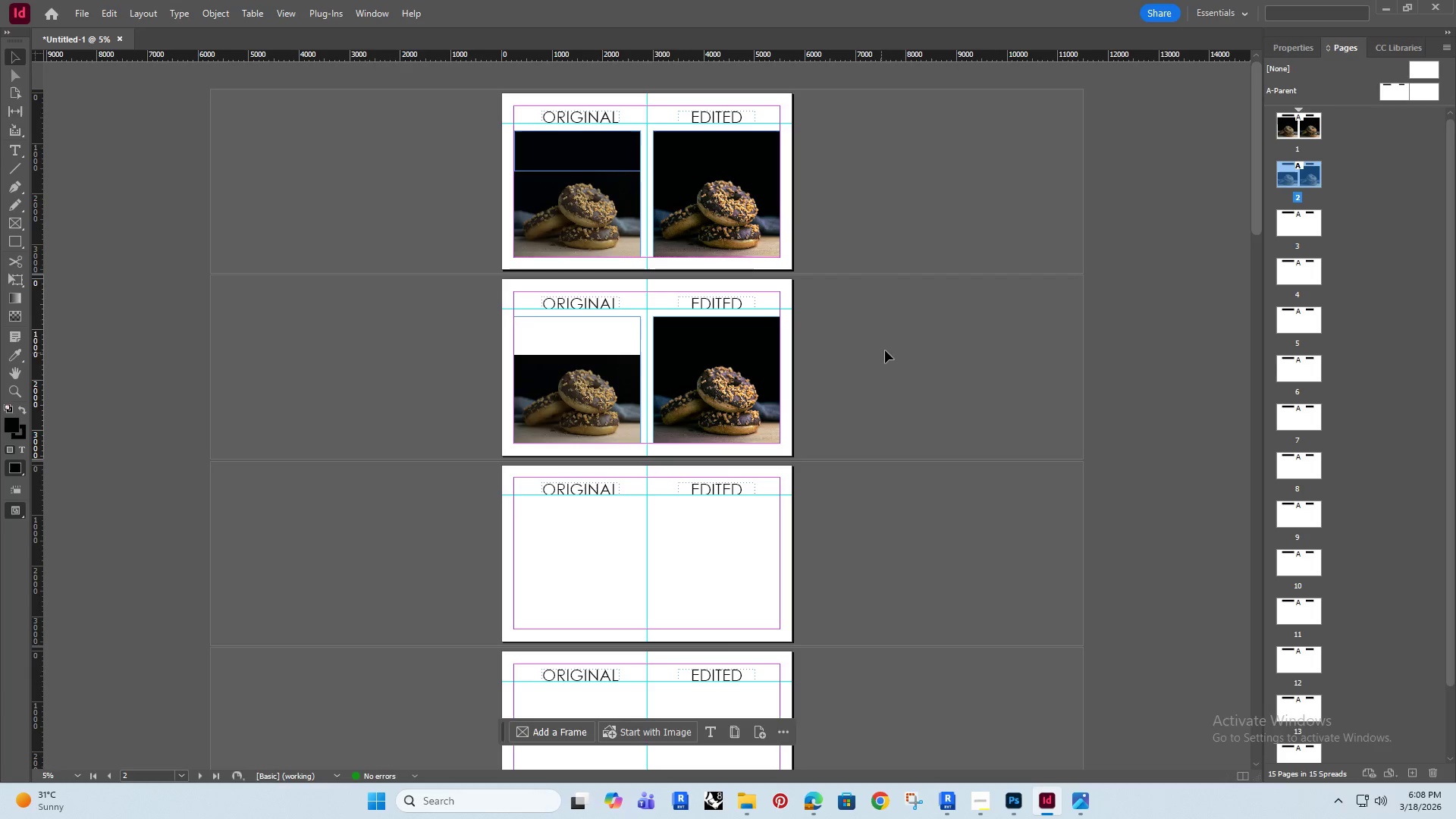 
left_click_drag(start_coordinate=[886, 349], to_coordinate=[497, 434])
 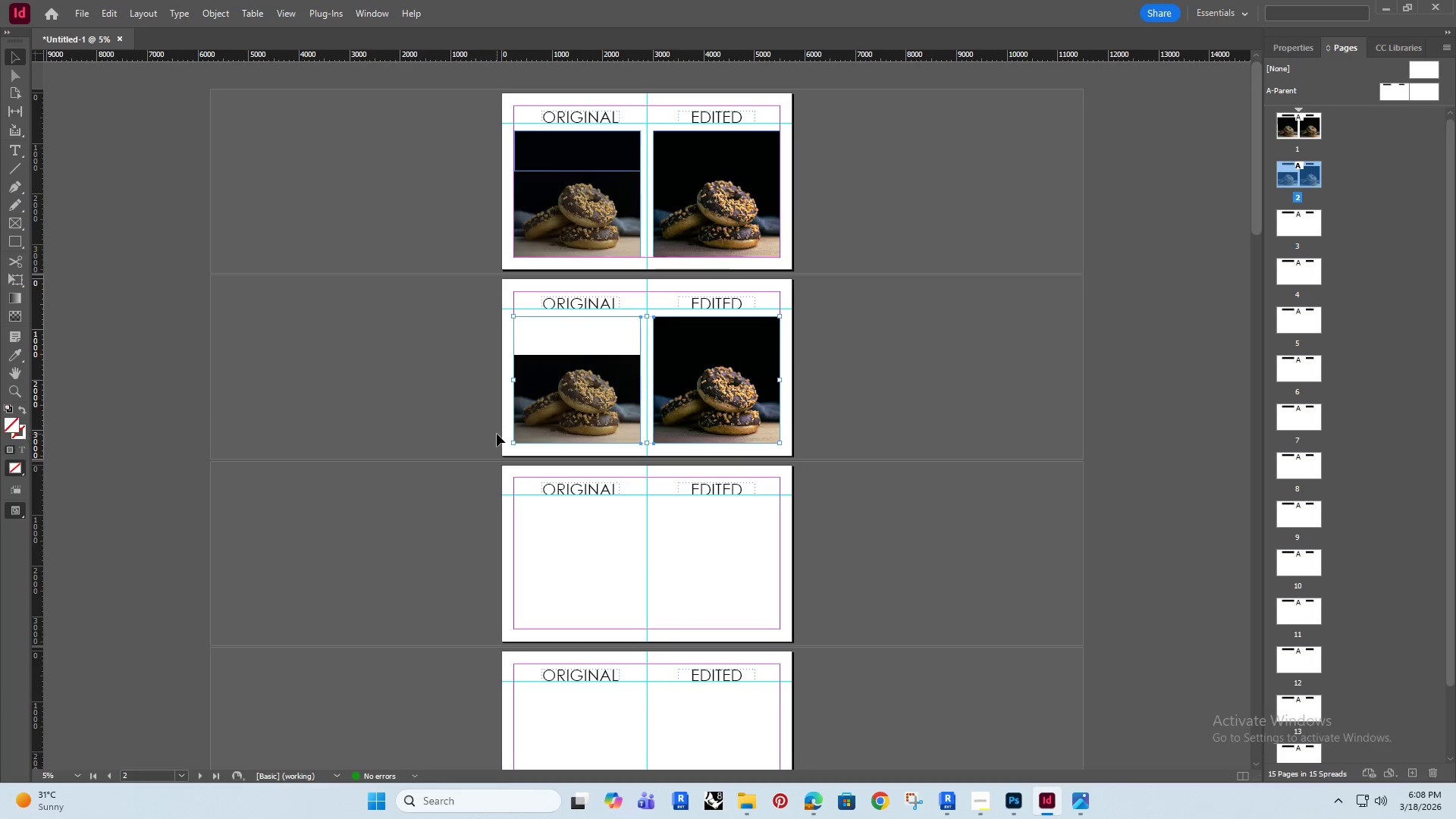 
hold_key(key=AltRight, duration=2.23)
 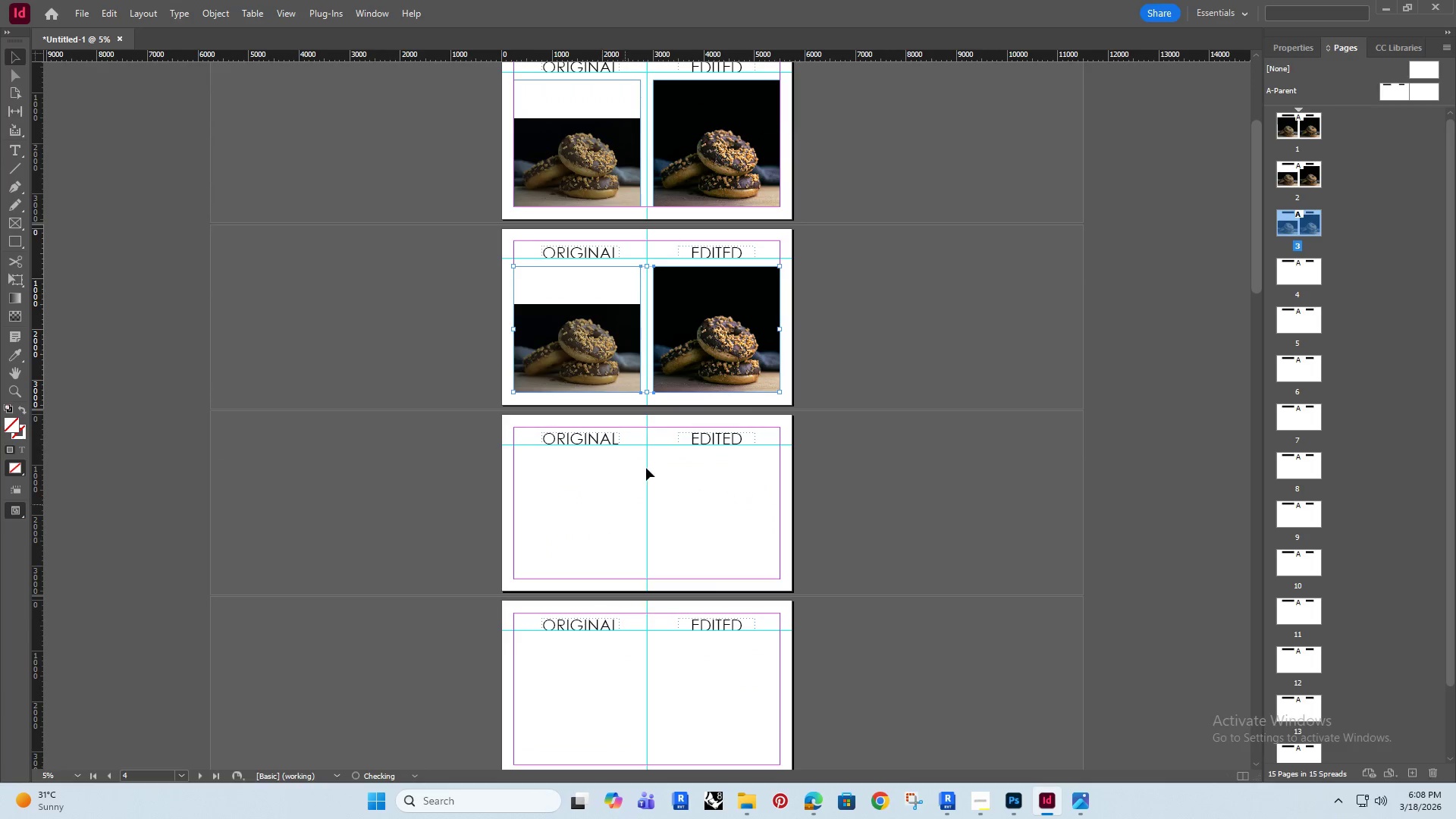 
scroll: coordinate [497, 434], scroll_direction: down, amount: 1.0
 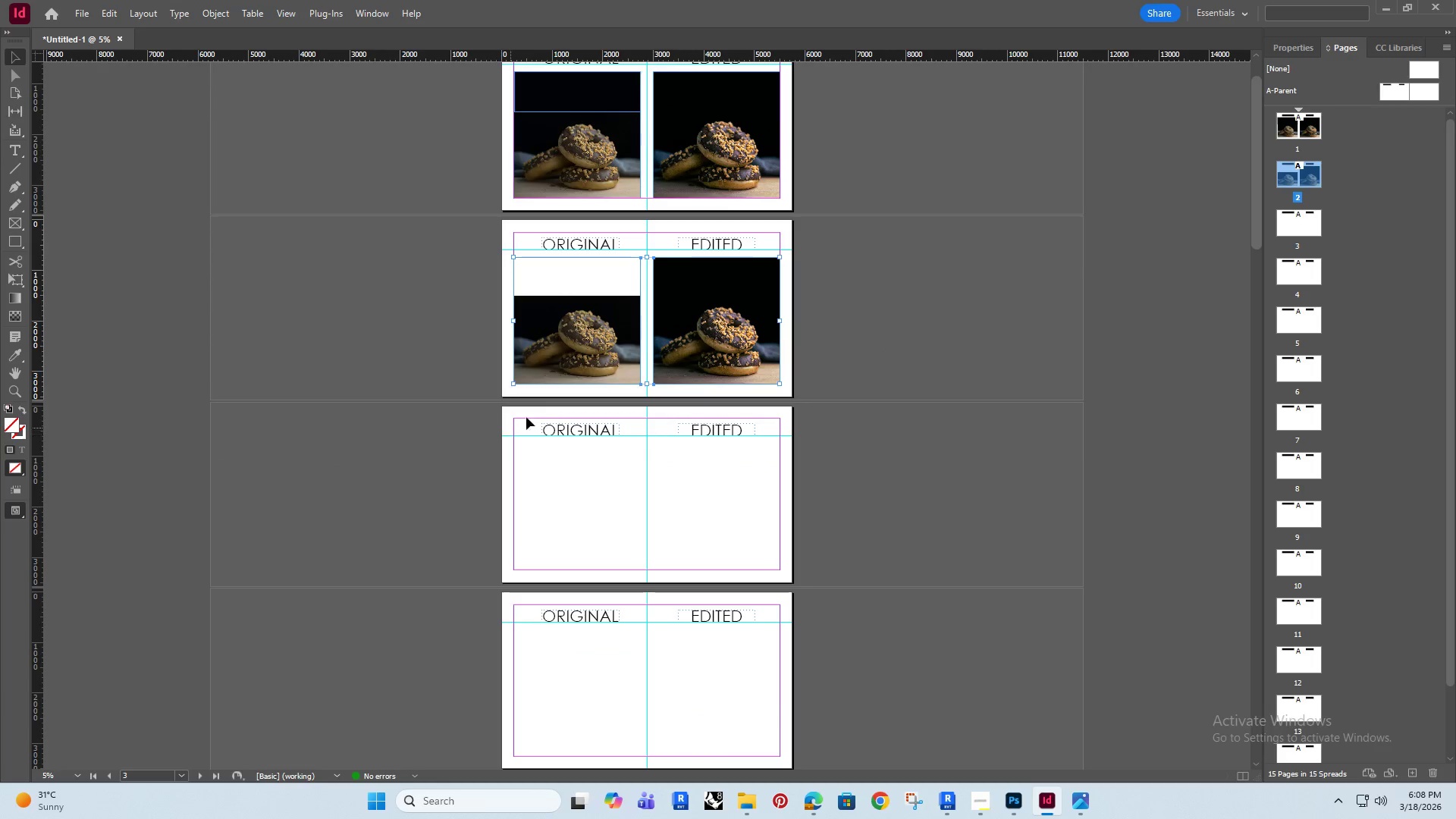 
left_click_drag(start_coordinate=[616, 356], to_coordinate=[612, 541])
 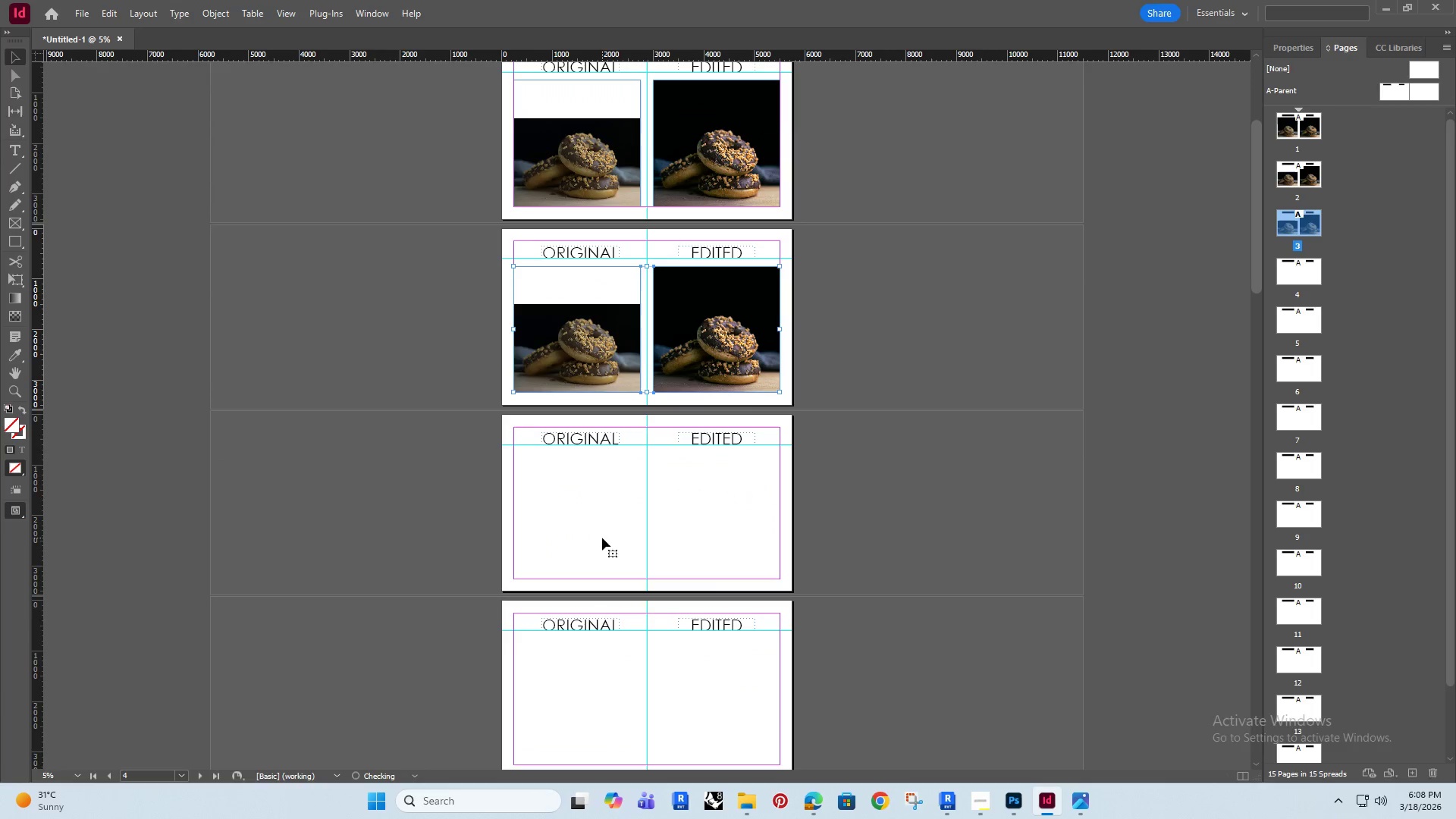 
hold_key(key=ShiftRight, duration=1.5)
 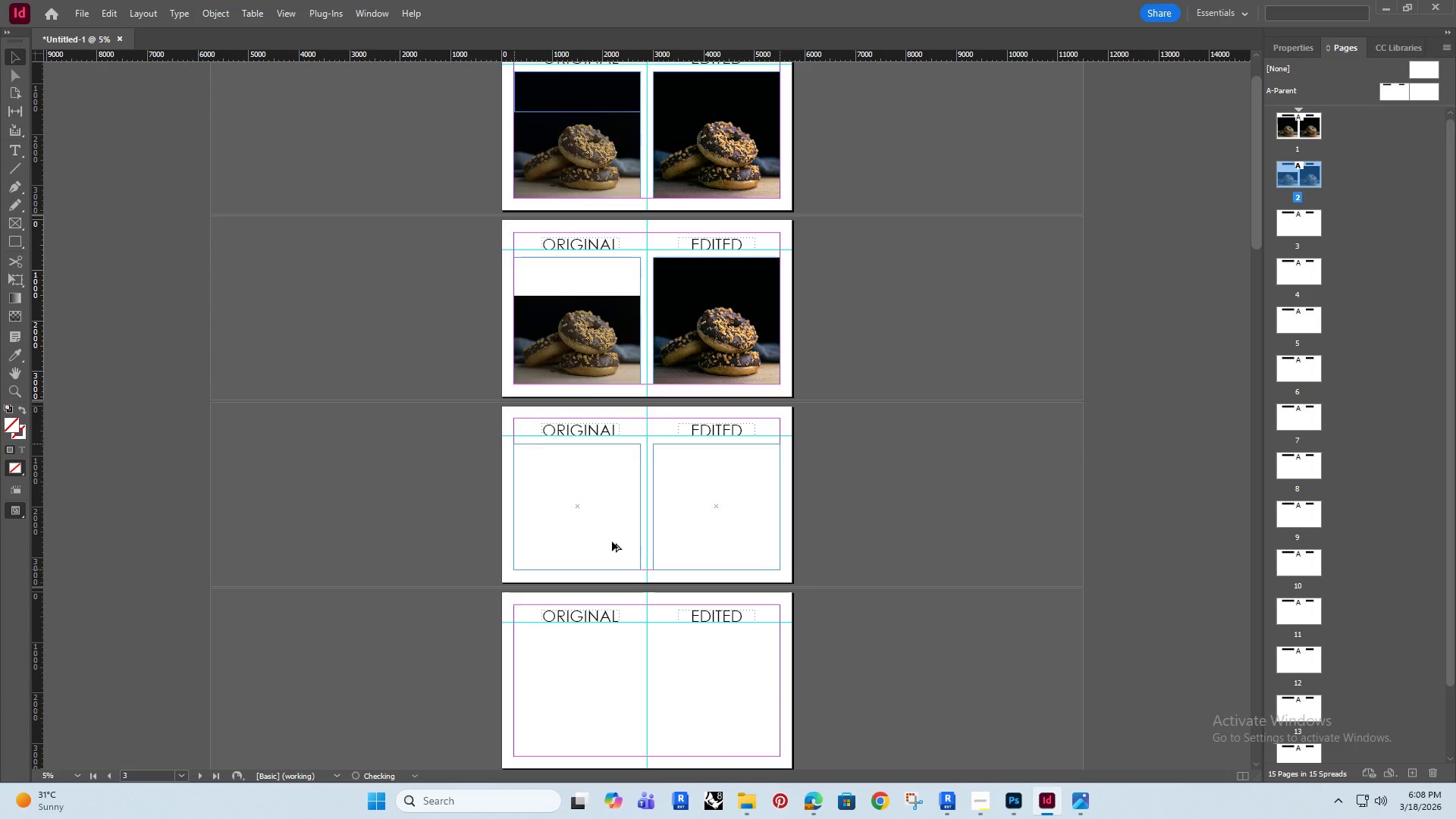 
key(Alt+Shift+ShiftRight)
 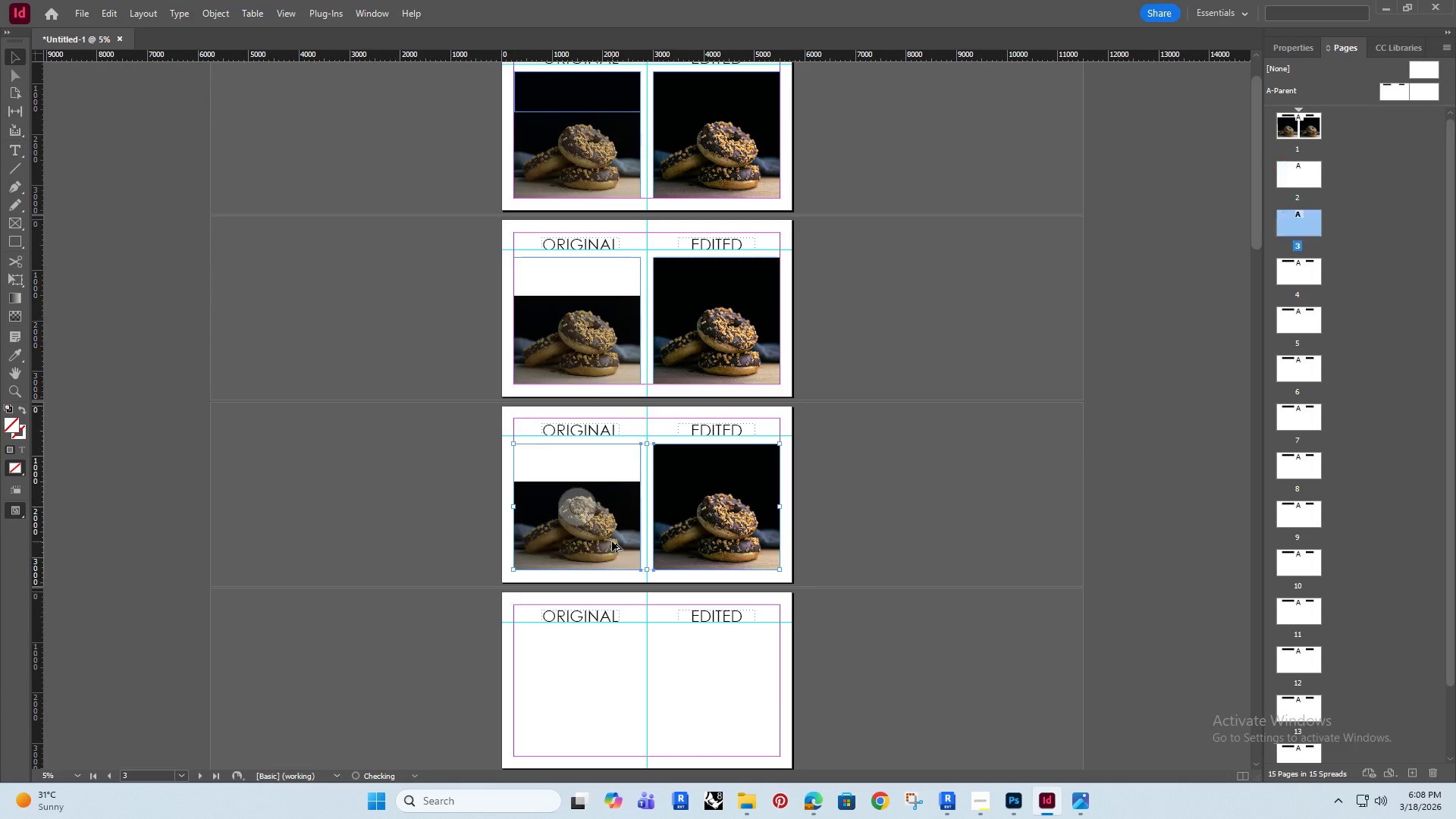 
key(Alt+Shift+ShiftRight)
 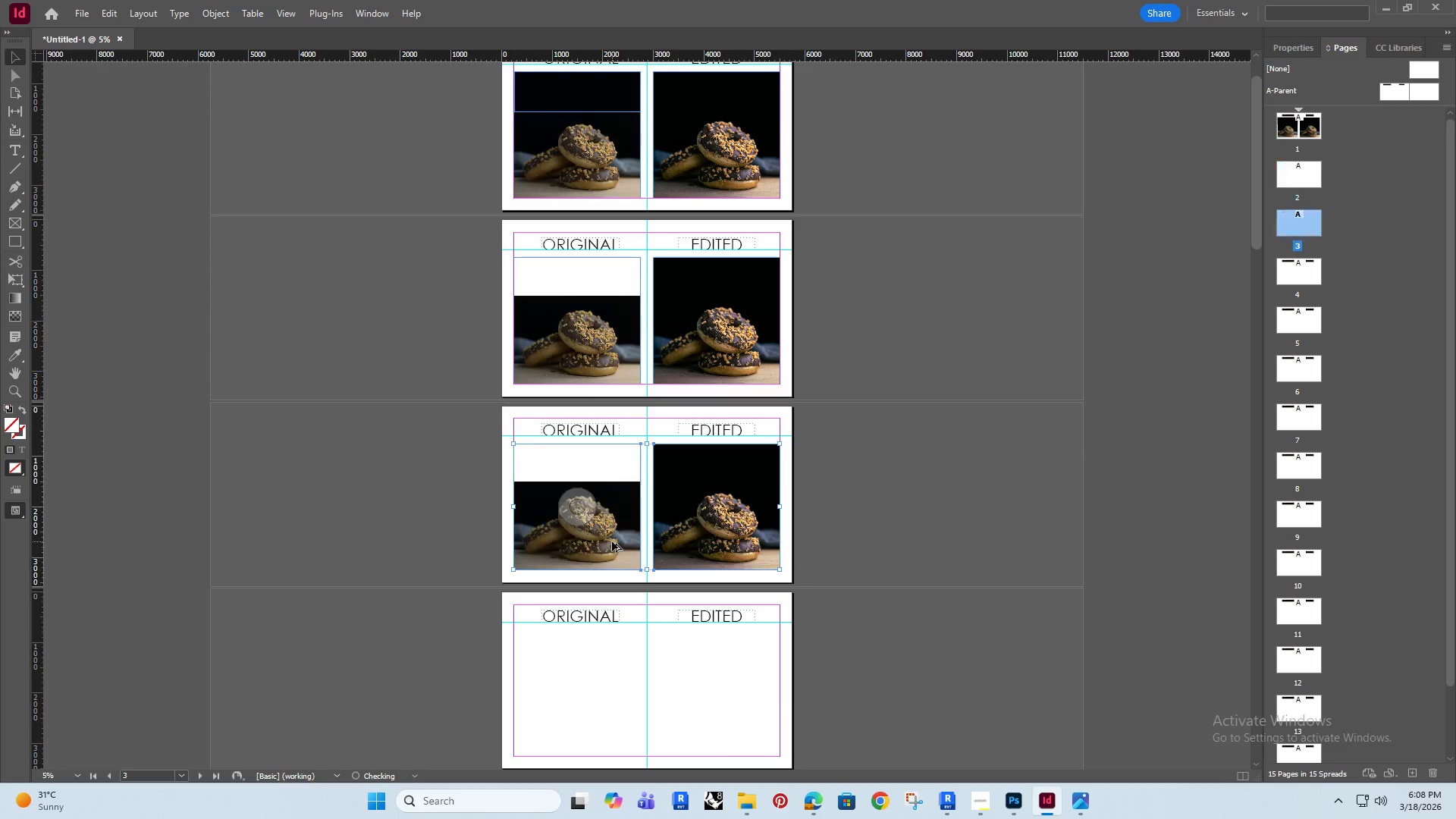 
key(Alt+Shift+ShiftRight)
 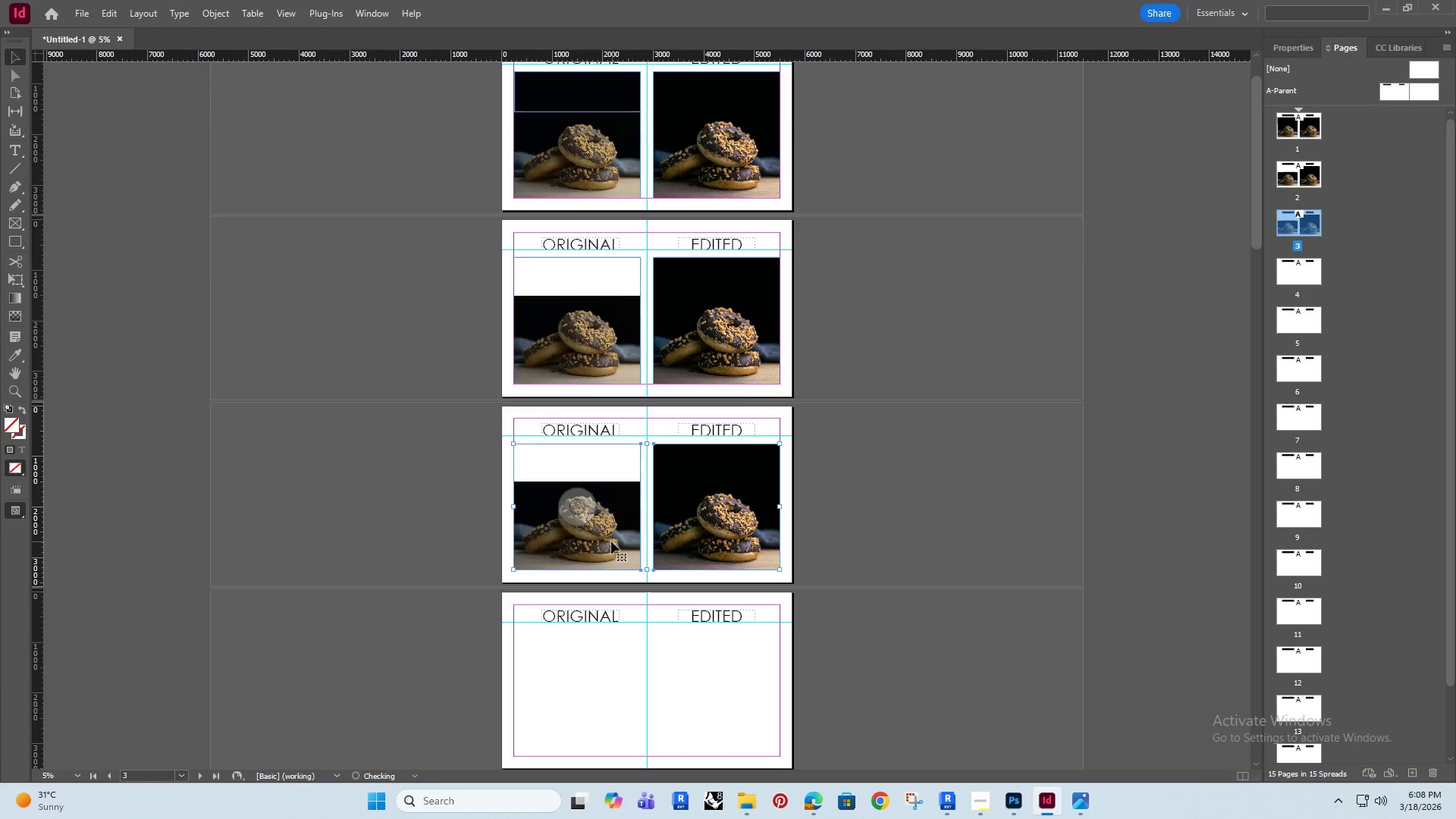 
key(Alt+Shift+ShiftRight)
 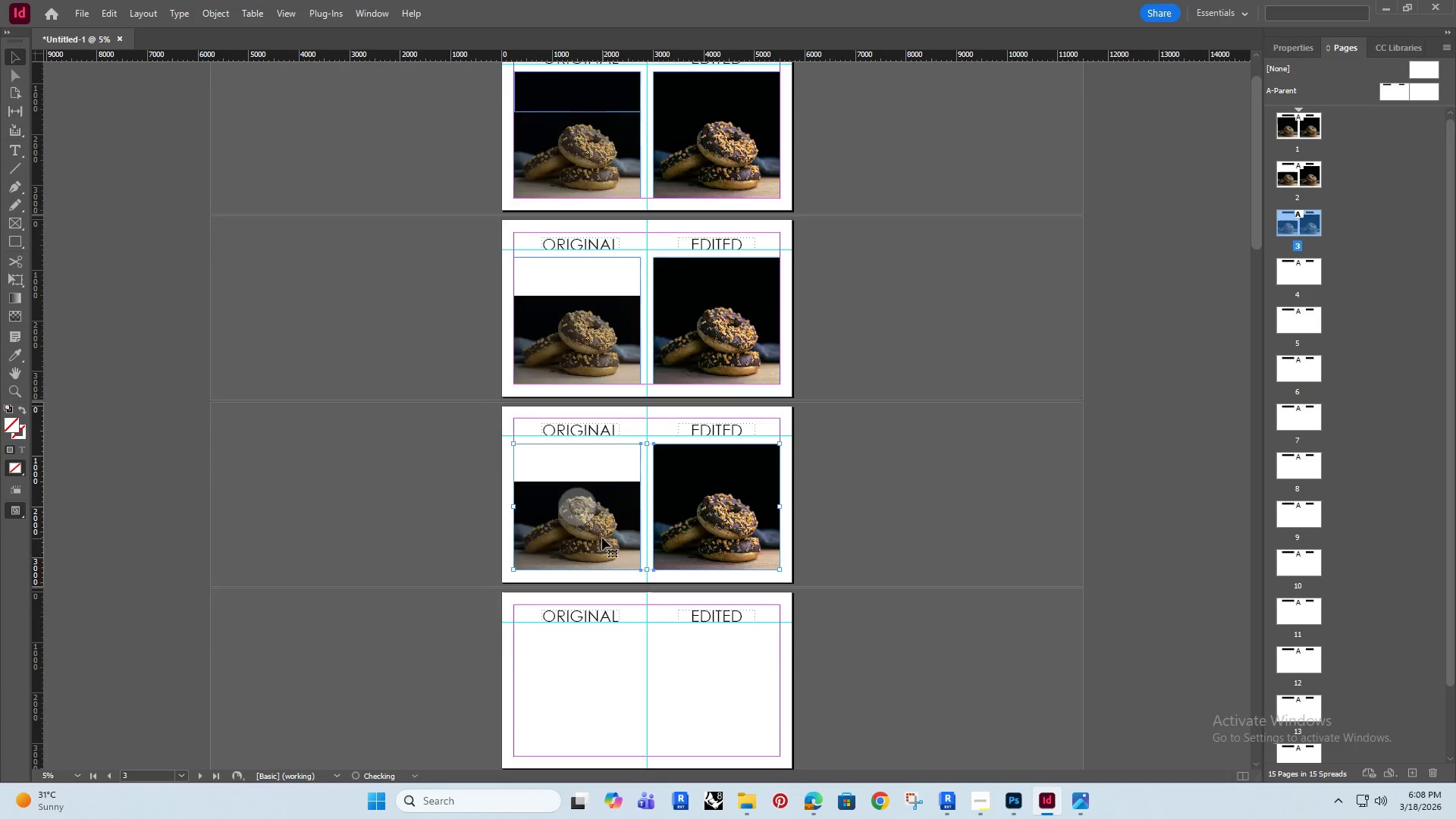 
hold_key(key=AltRight, duration=0.56)
 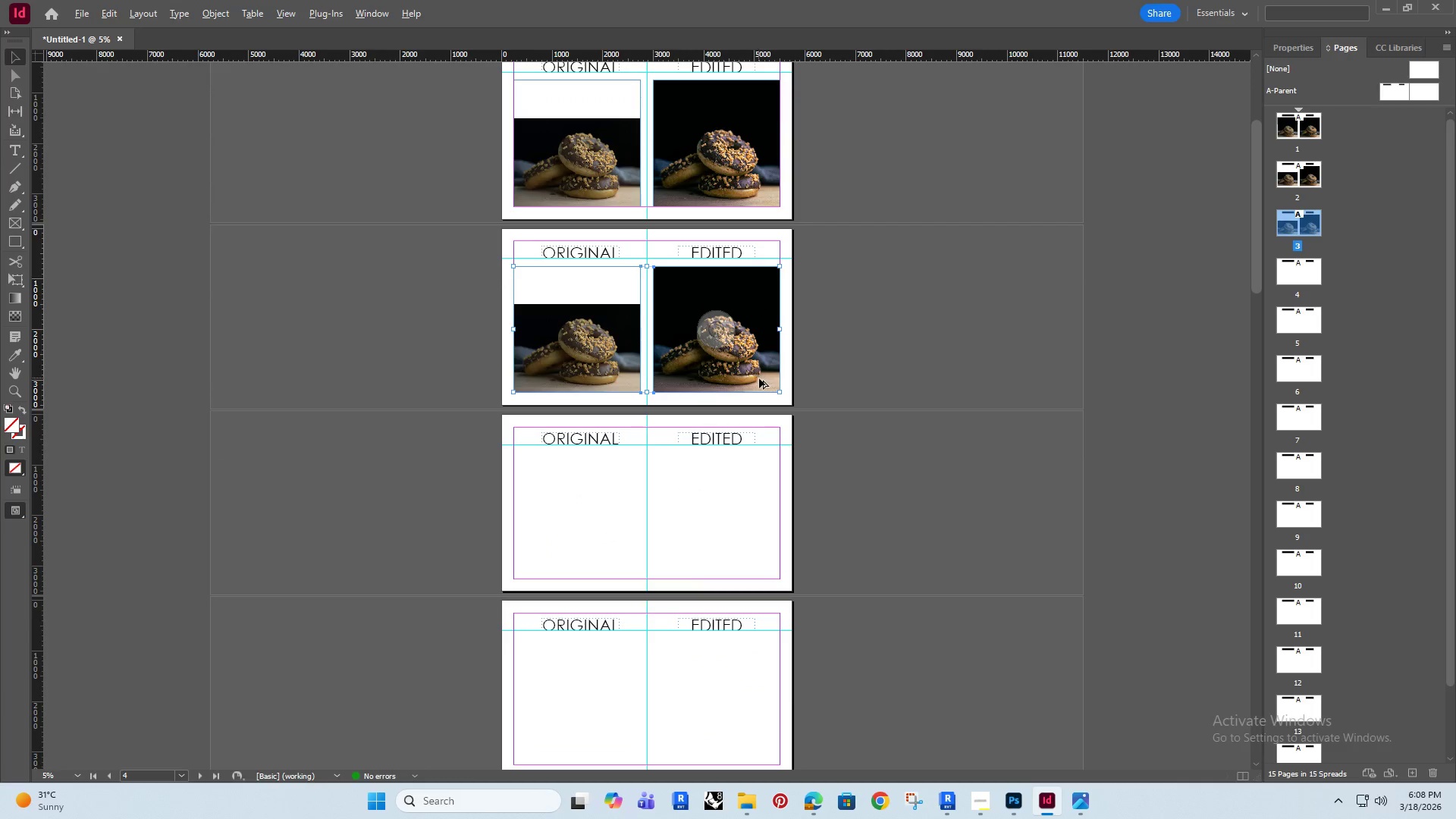 
scroll: coordinate [602, 538], scroll_direction: down, amount: 3.0
 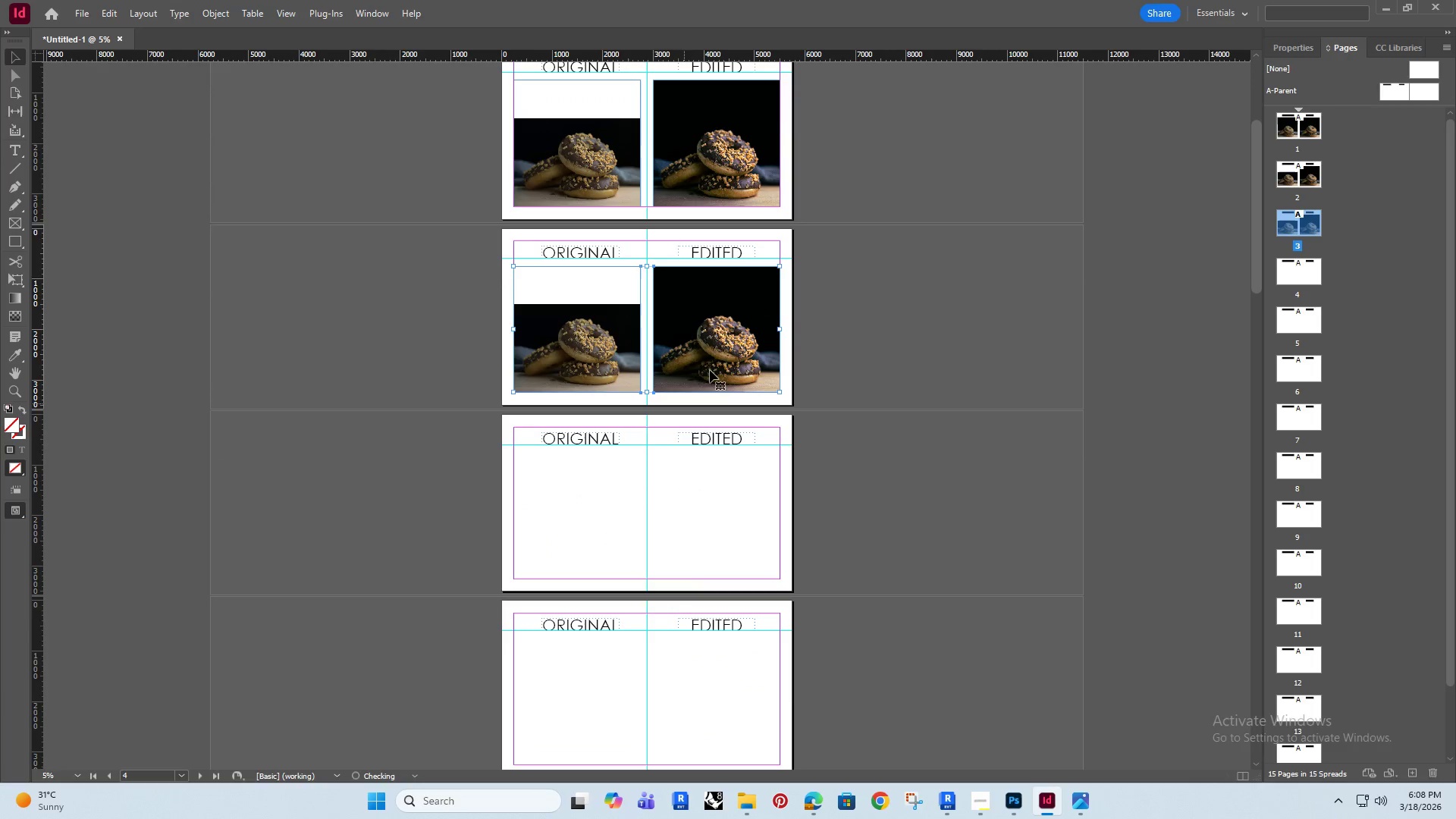 
hold_key(key=ShiftRight, duration=0.39)
 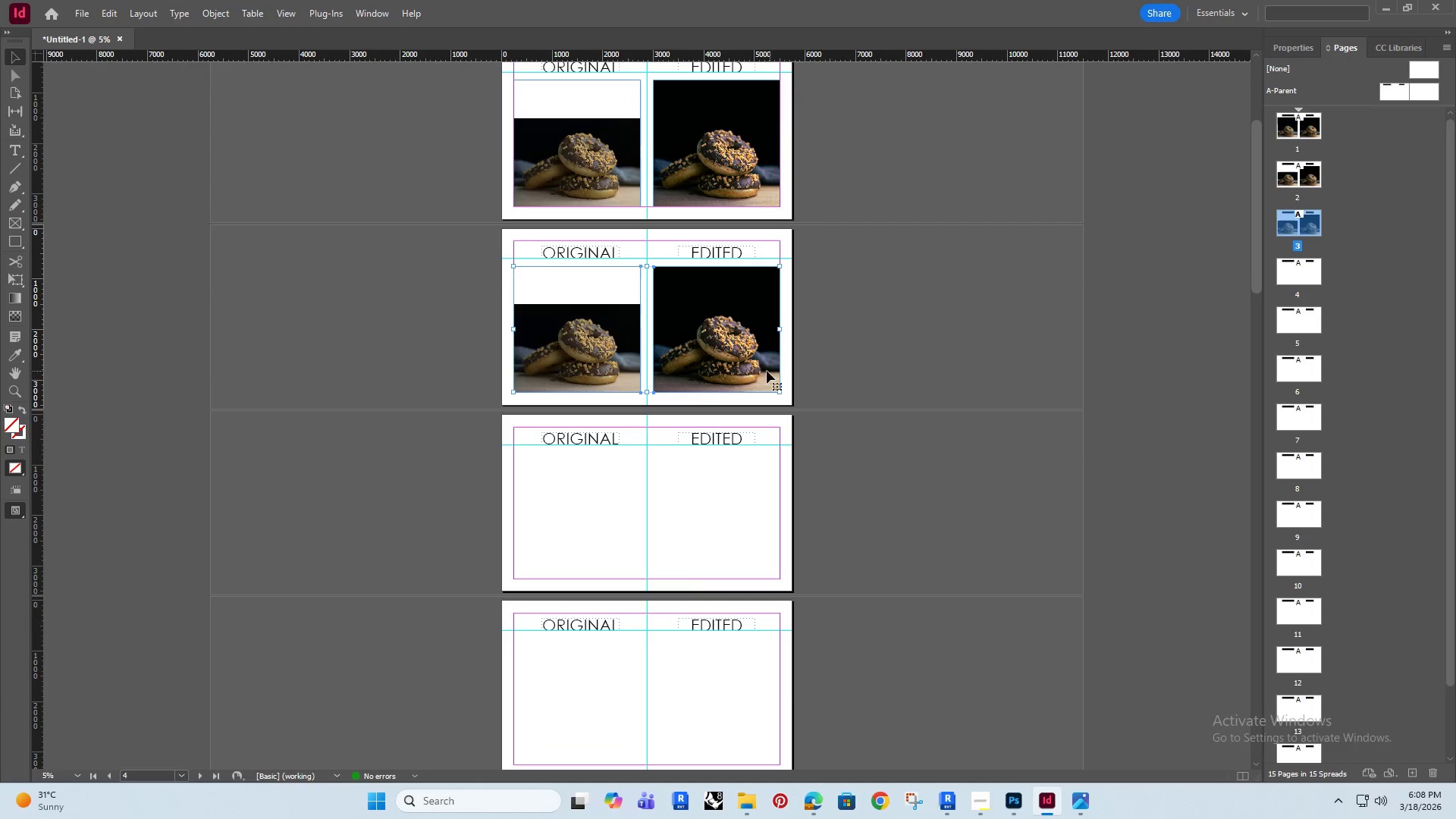 
hold_key(key=AltRight, duration=3.81)
left_click_drag(start_coordinate=[761, 375], to_coordinate=[751, 561])
 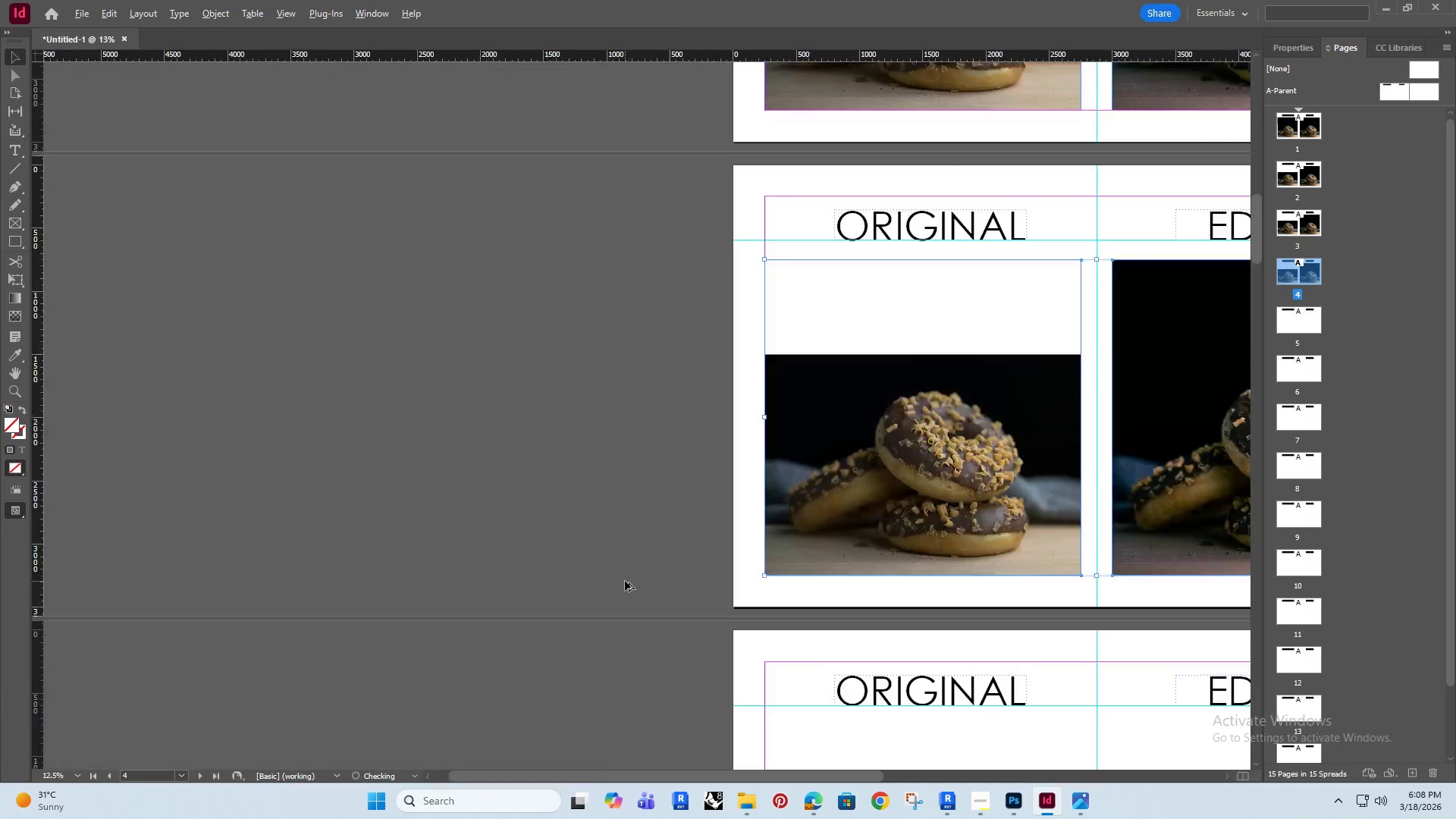 
hold_key(key=ShiftRight, duration=1.5)
 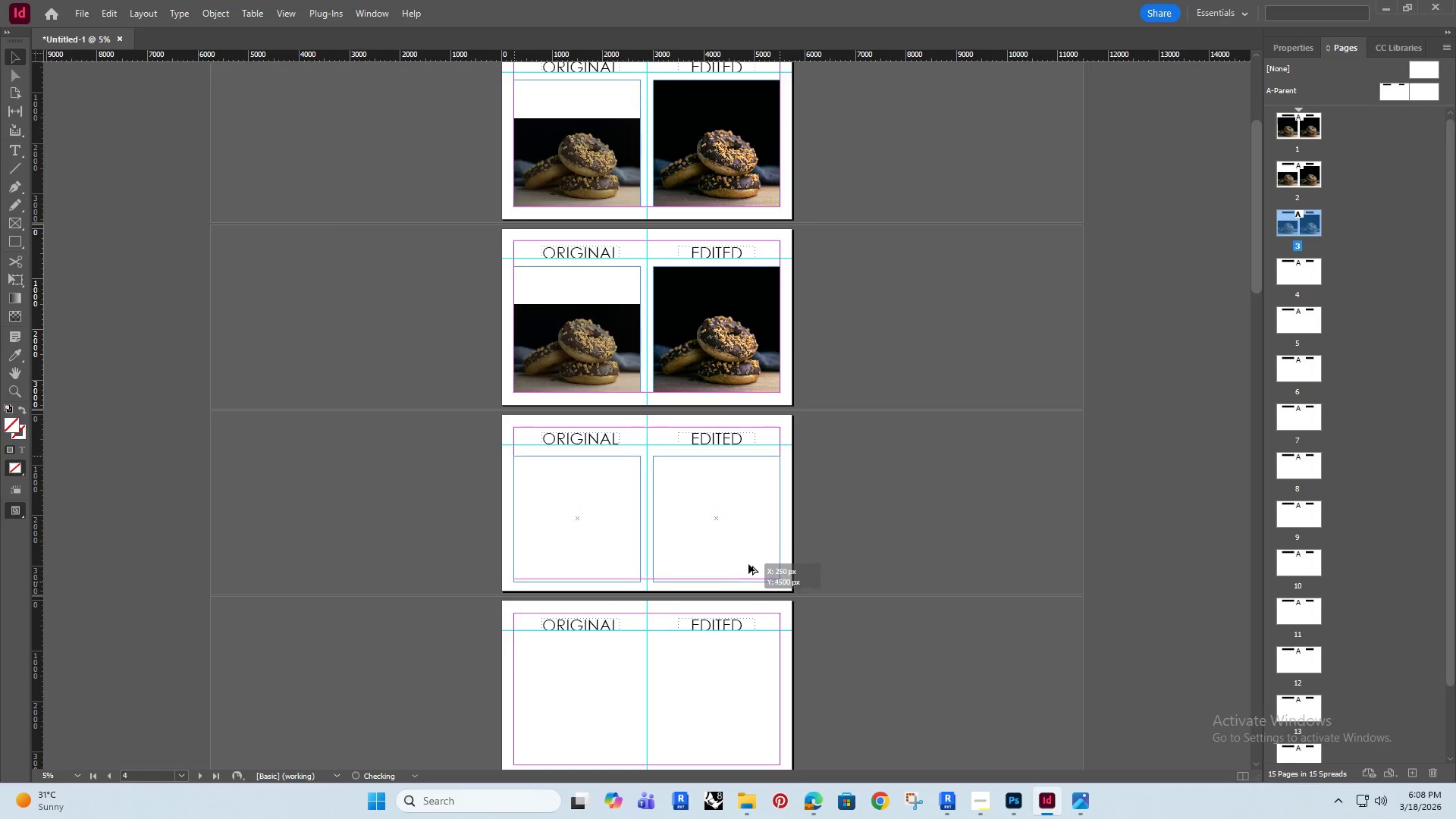 
hold_key(key=ShiftRight, duration=1.51)
 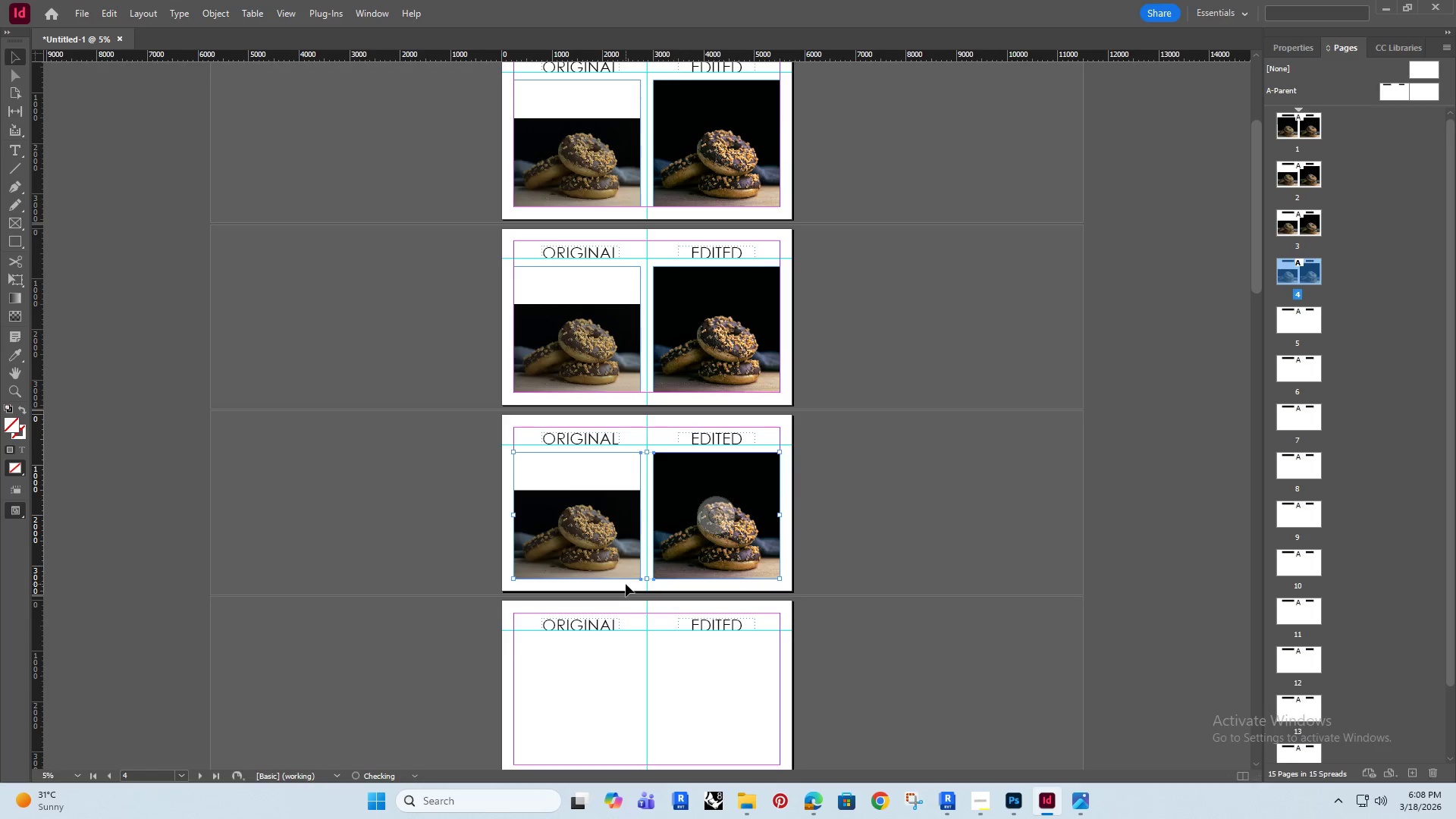 
hold_key(key=AltRight, duration=0.38)
scroll: coordinate [625, 581], scroll_direction: up, amount: 3.0
 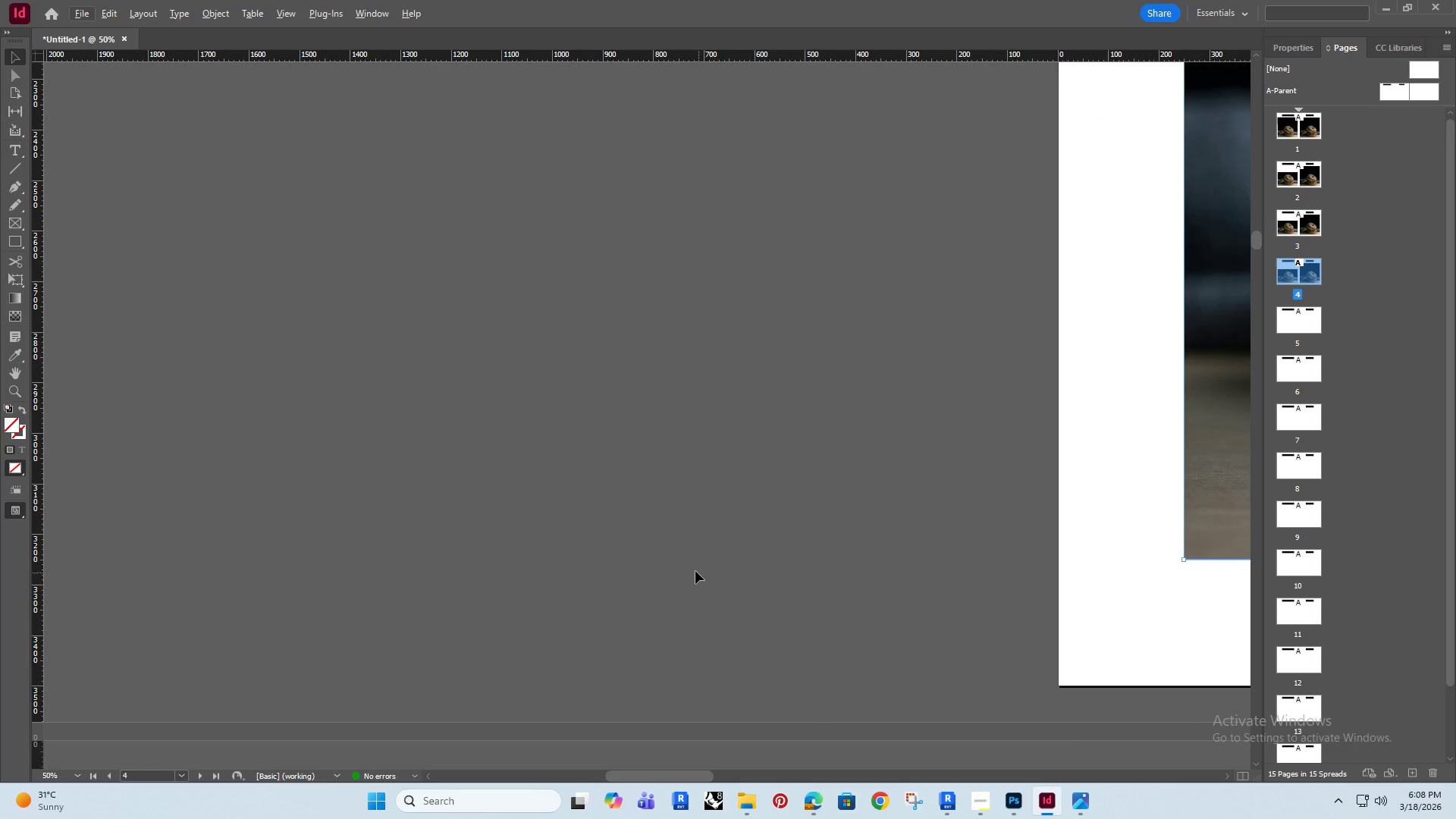 
hold_key(key=Space, duration=0.47)
 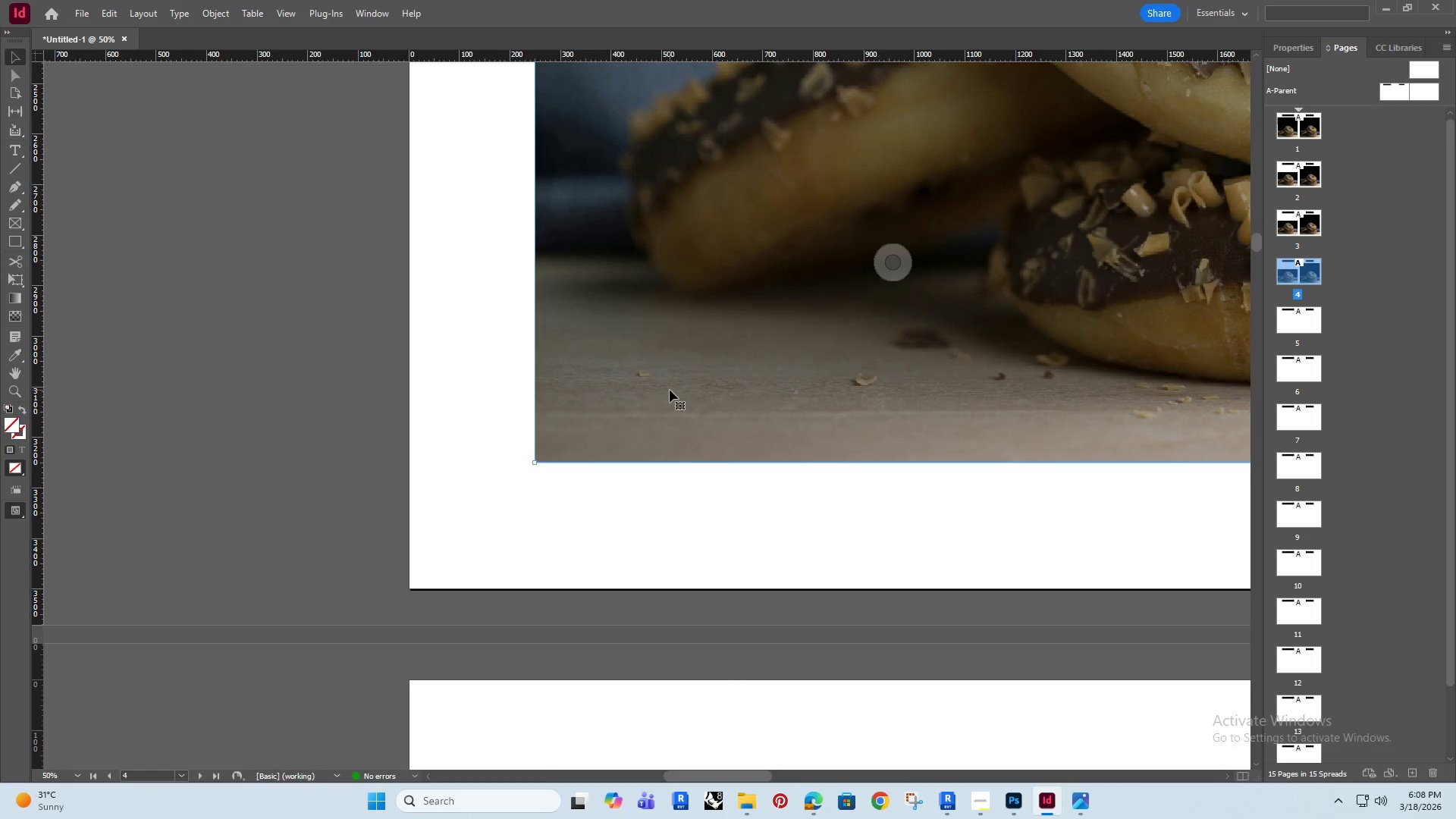 
left_click_drag(start_coordinate=[877, 492], to_coordinate=[229, 395])
 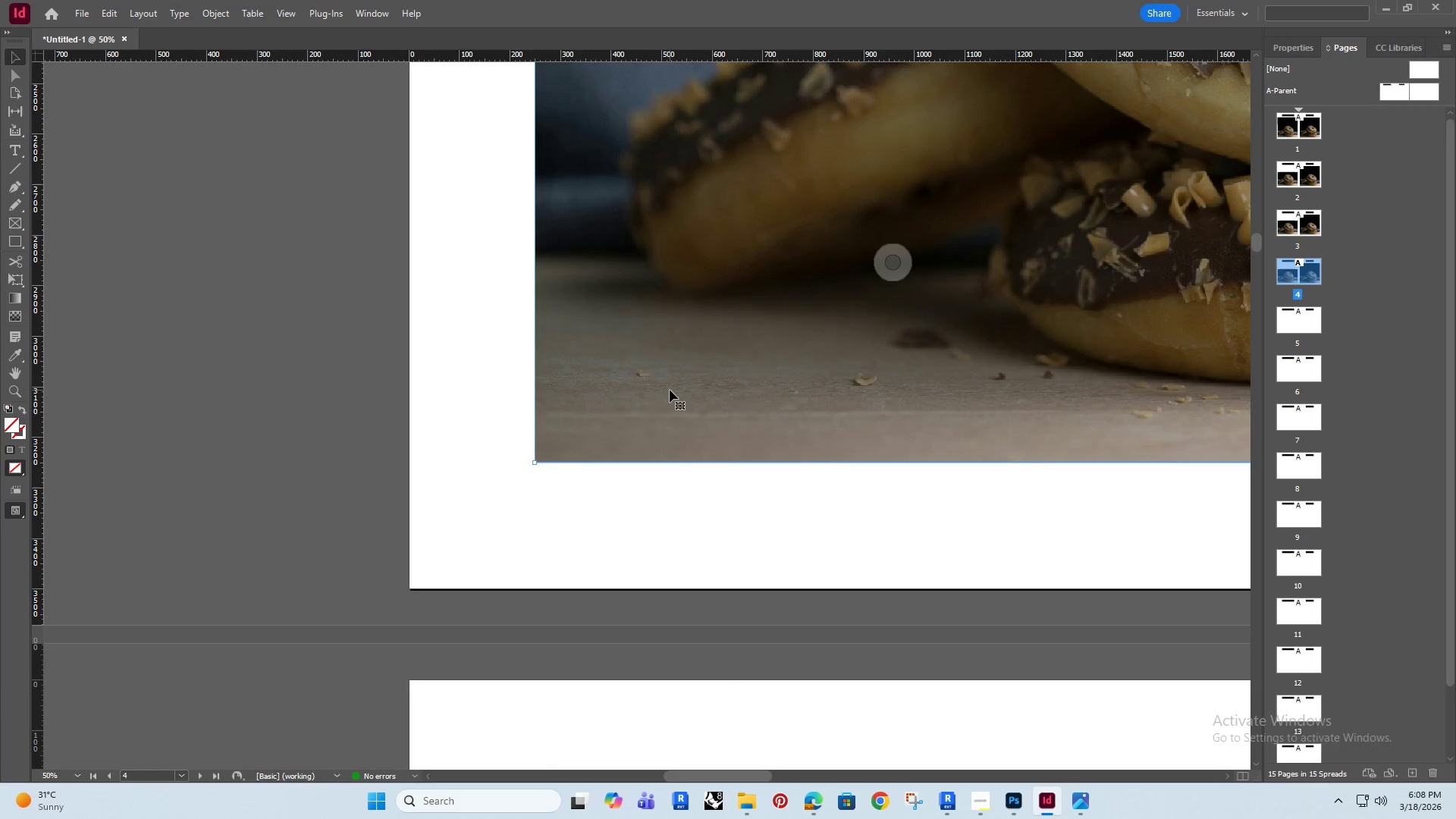 
key(Alt+AltRight)
 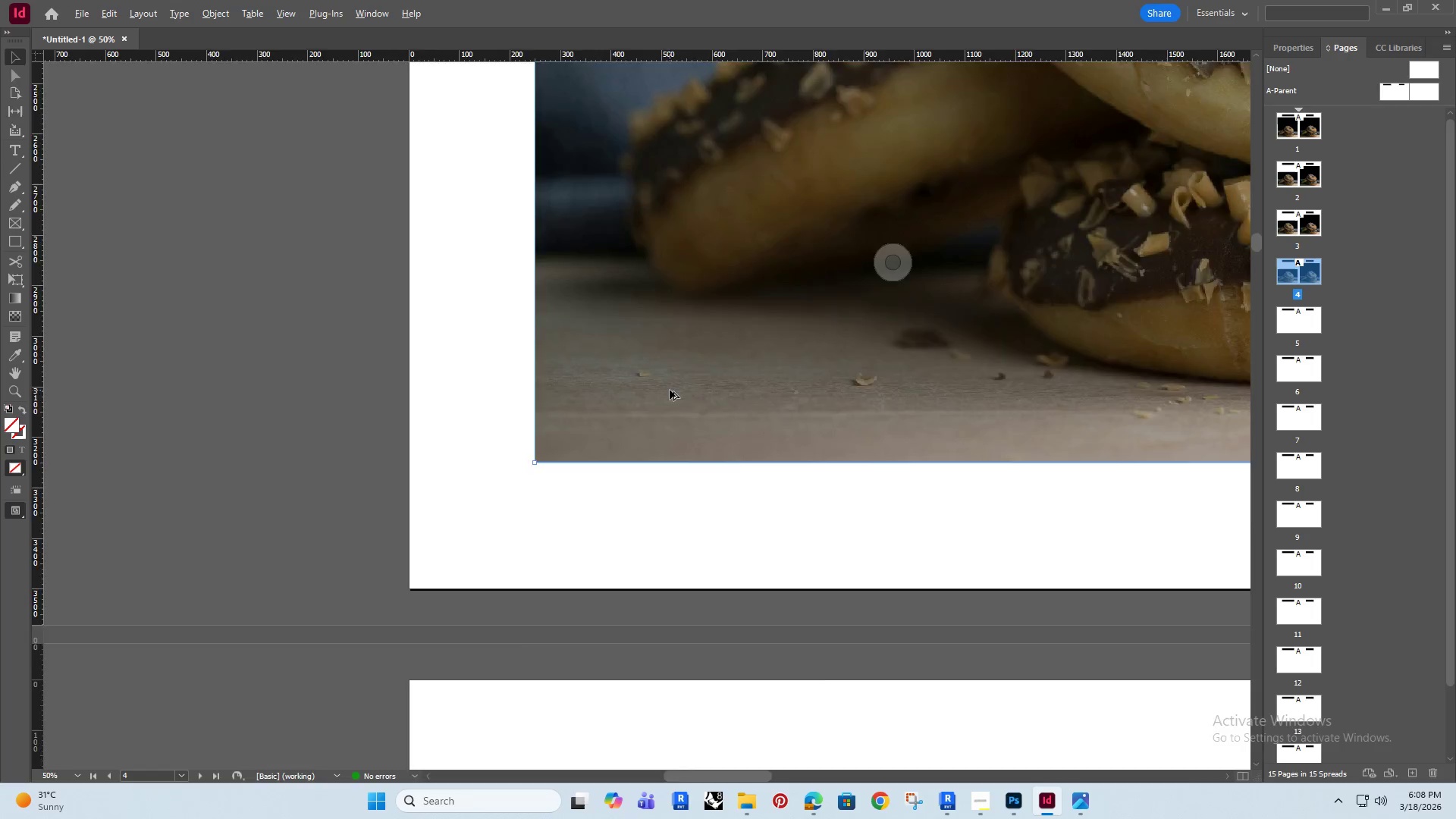 
scroll: coordinate [670, 390], scroll_direction: down, amount: 4.0
 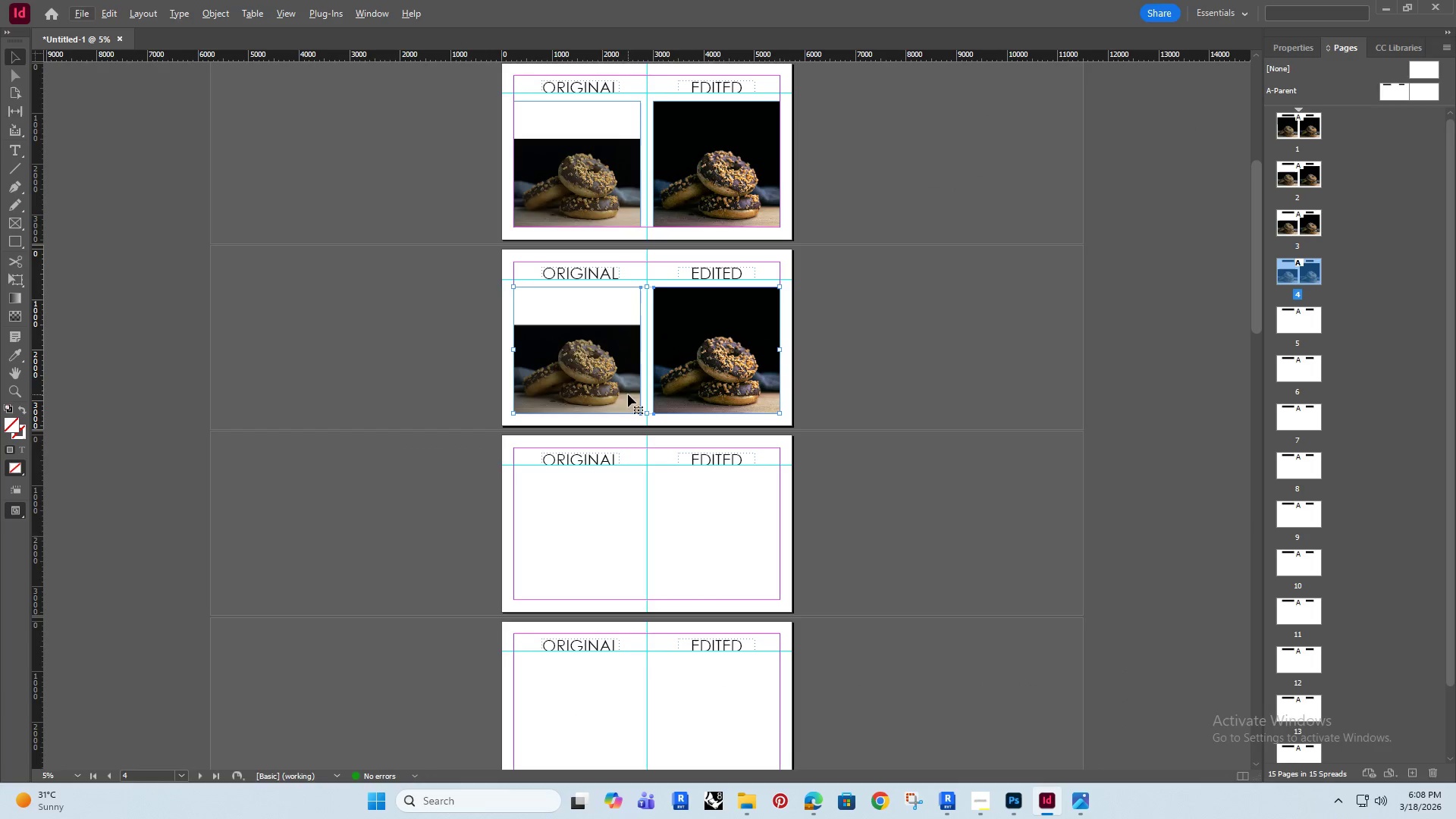 
hold_key(key=AltRight, duration=1.89)
left_click_drag(start_coordinate=[697, 369], to_coordinate=[702, 554])
 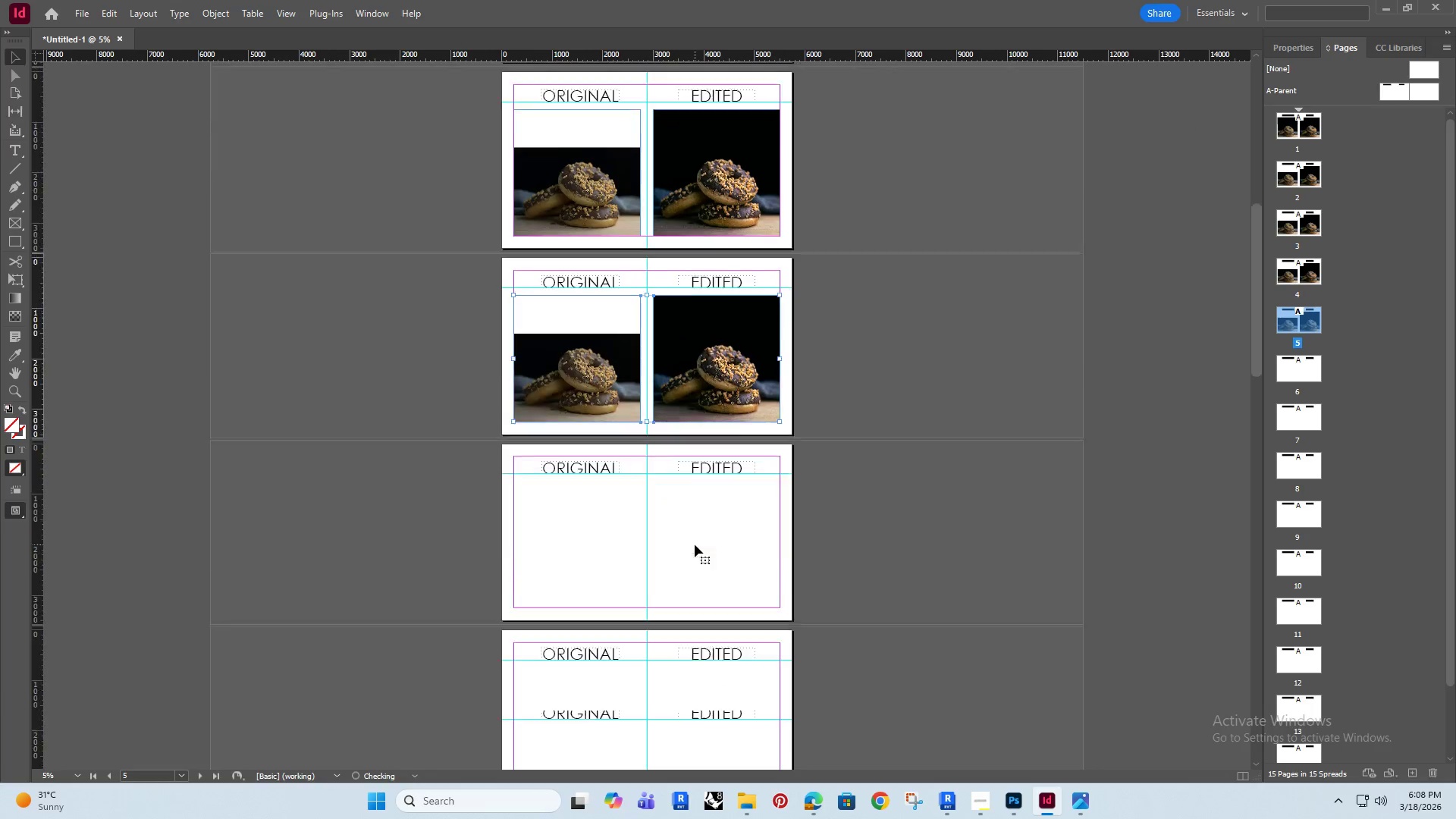 
hold_key(key=ShiftRight, duration=1.52)
 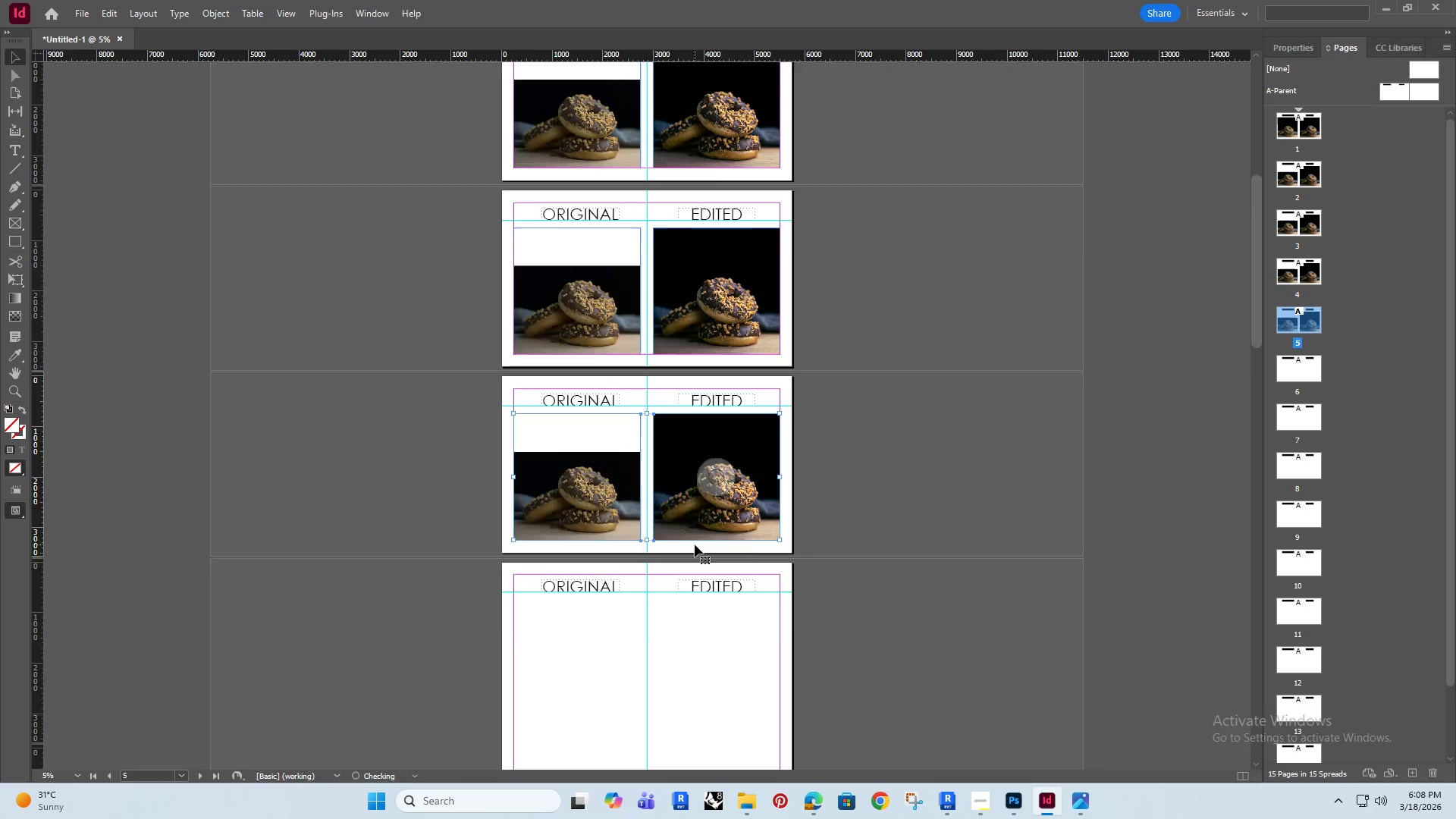 
hold_key(key=AltRight, duration=1.31)
 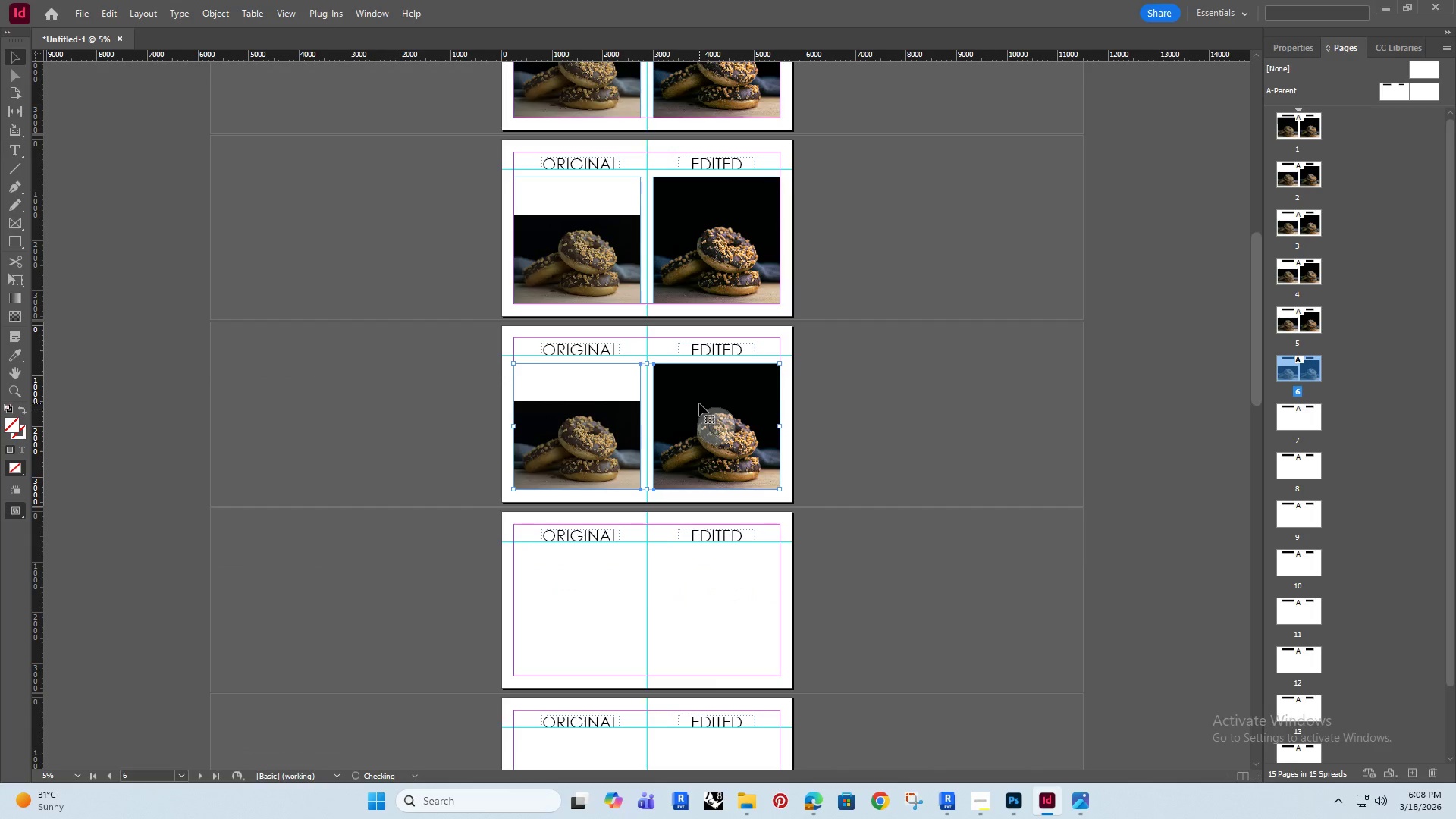 
hold_key(key=ShiftRight, duration=1.31)
 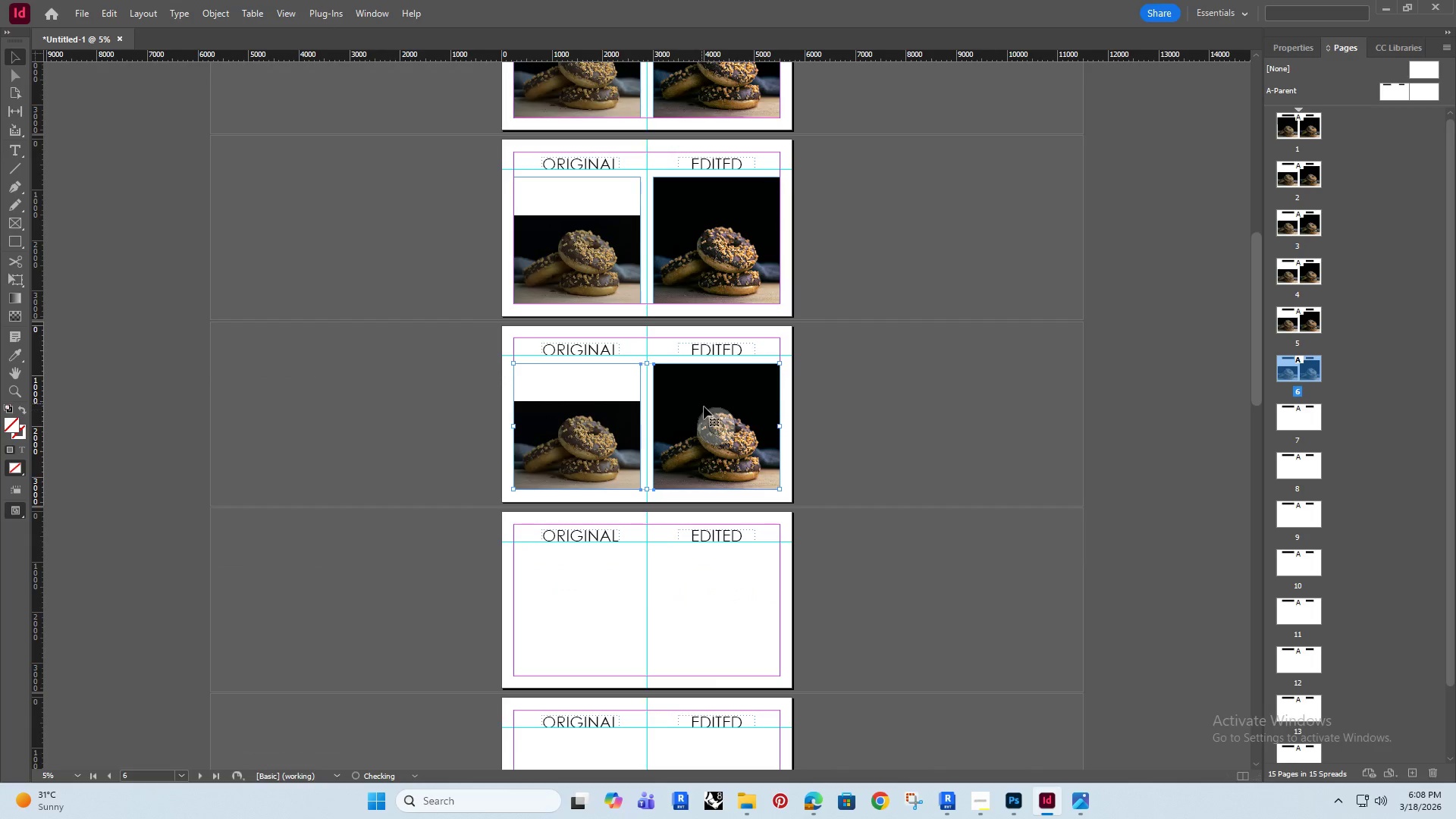 
scroll: coordinate [695, 544], scroll_direction: down, amount: 4.0
 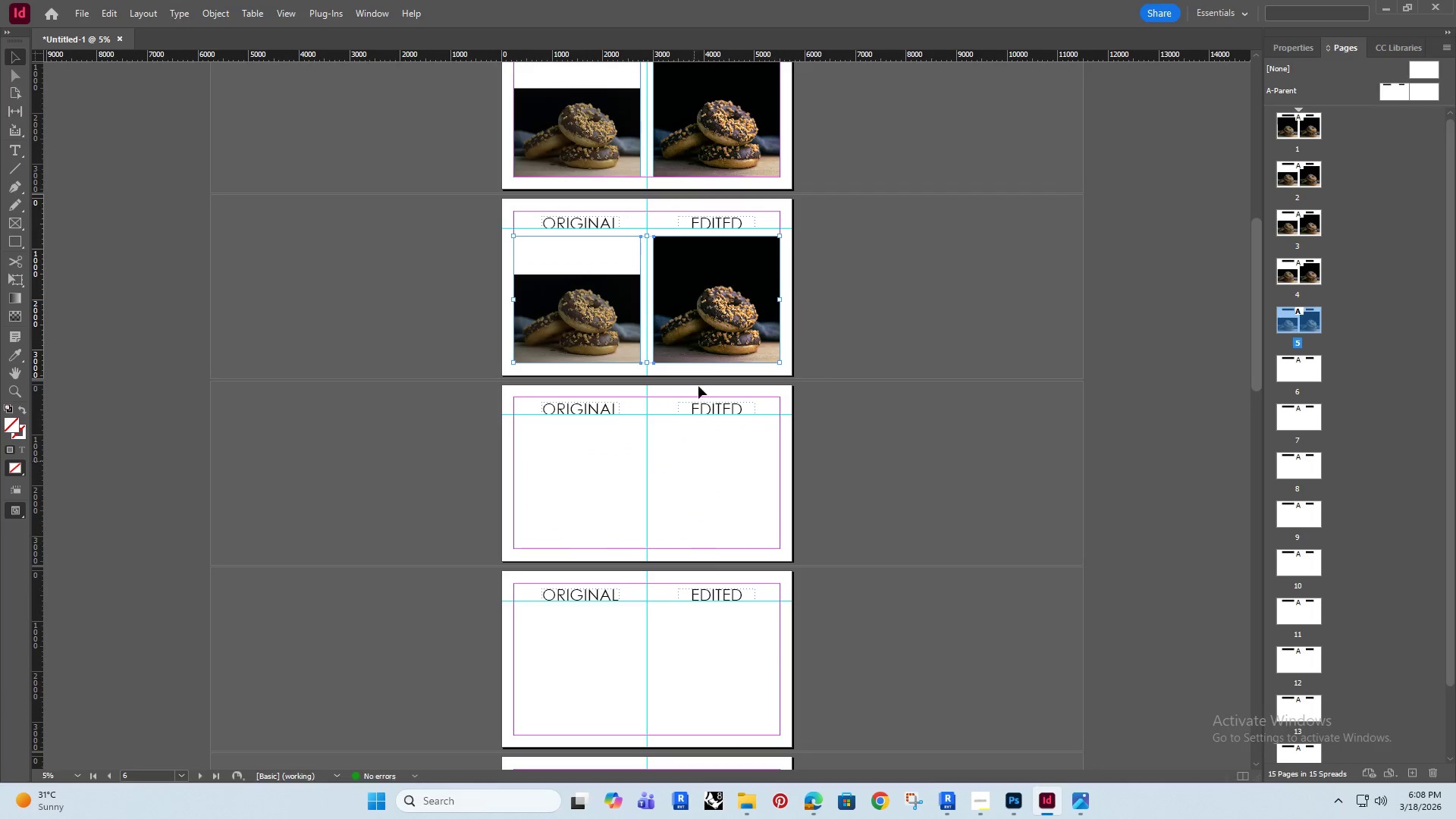 
left_click_drag(start_coordinate=[730, 328], to_coordinate=[726, 512])
 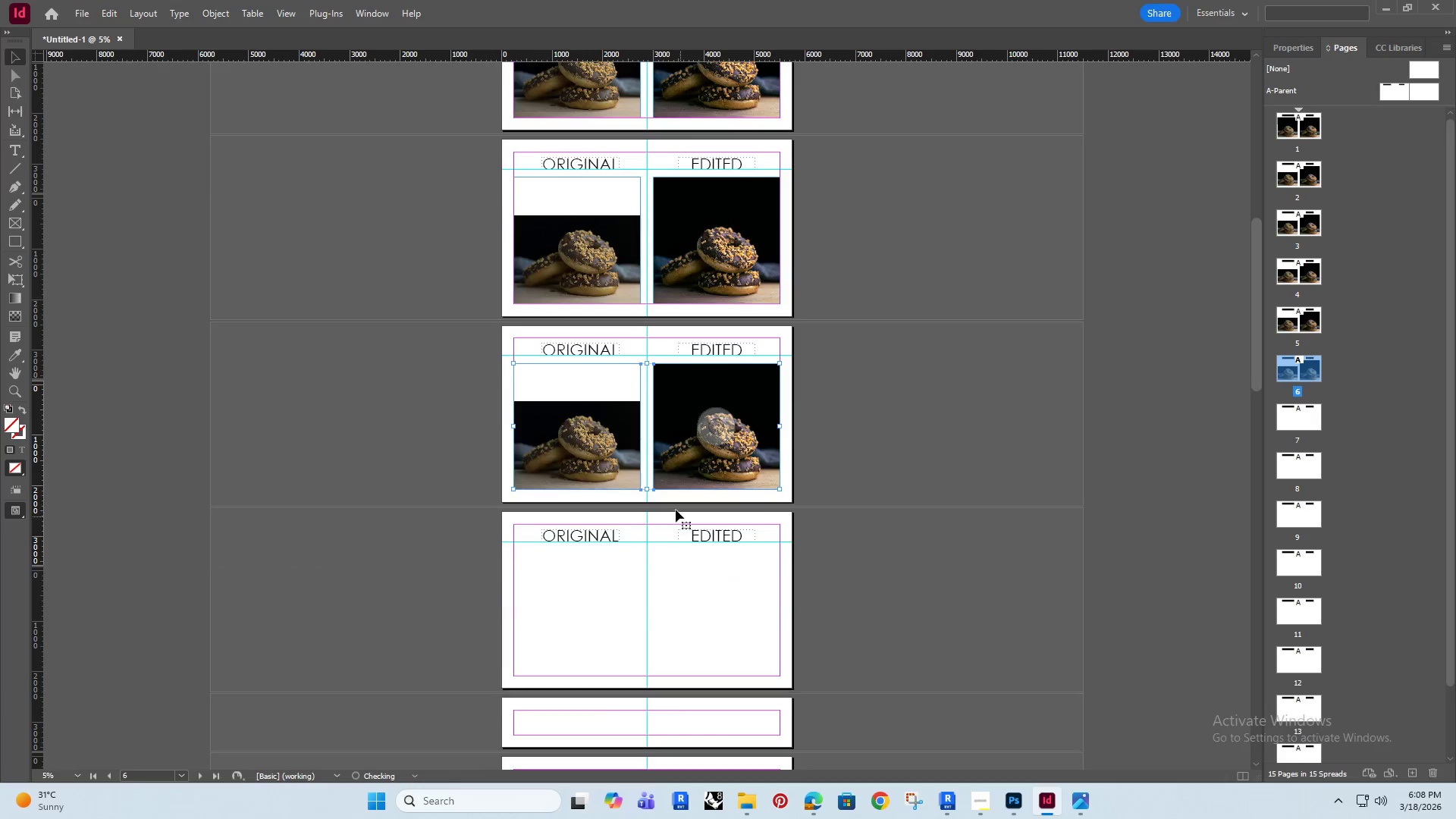 
hold_key(key=AltRight, duration=2.11)
 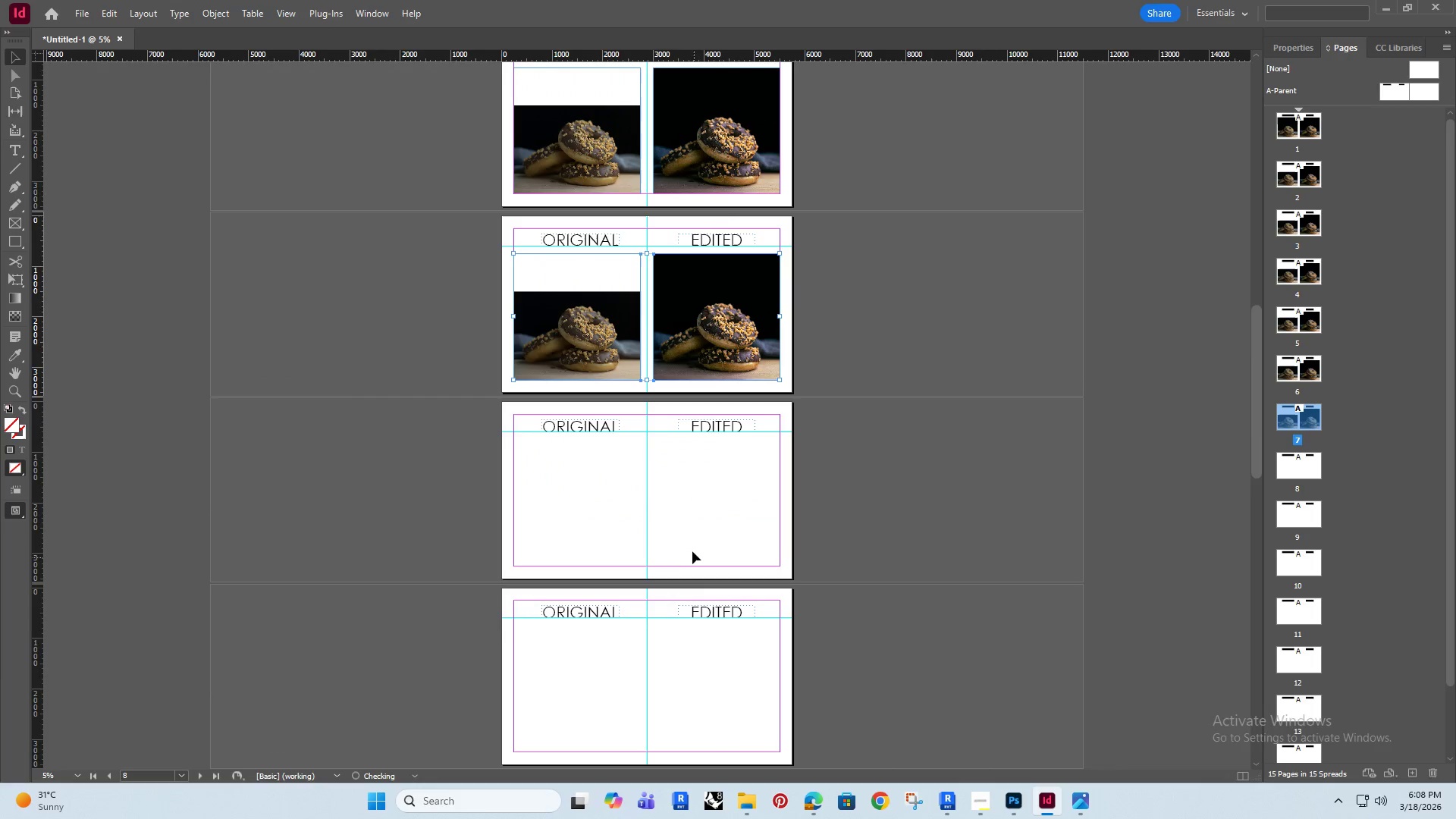 
hold_key(key=ShiftRight, duration=1.5)
 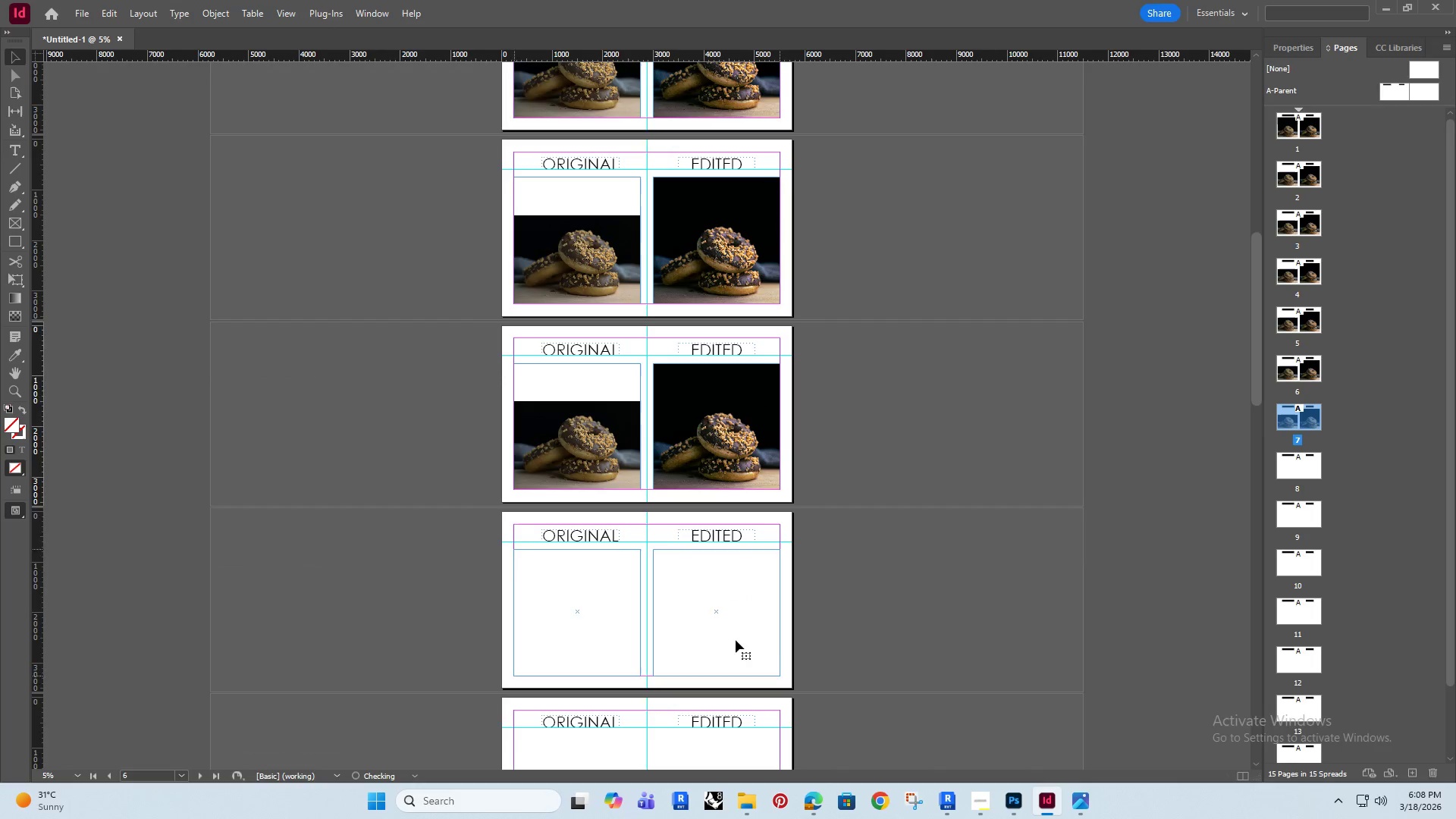 
scroll: coordinate [676, 511], scroll_direction: down, amount: 1.0
 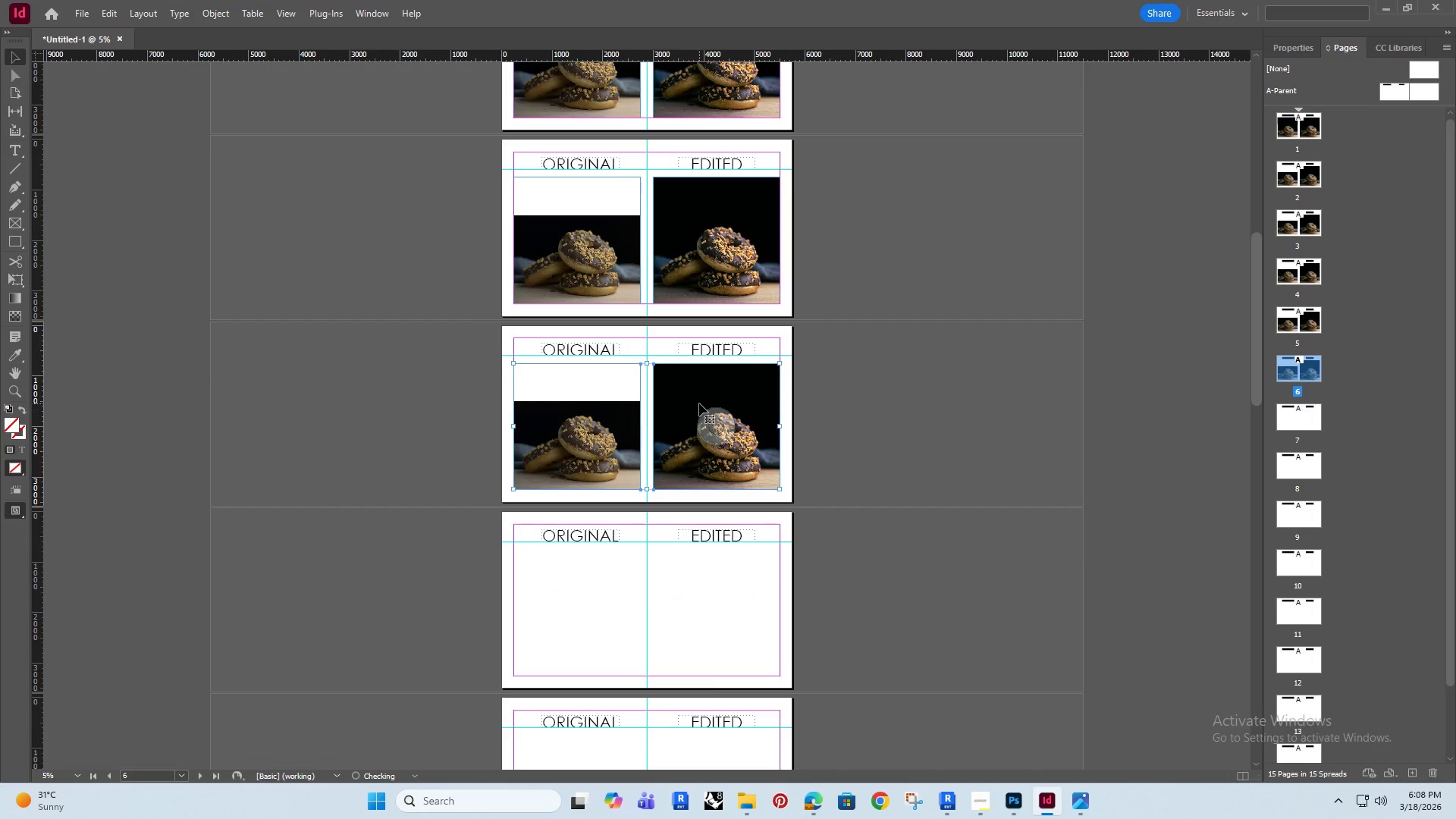 
left_click_drag(start_coordinate=[745, 454], to_coordinate=[736, 641])
 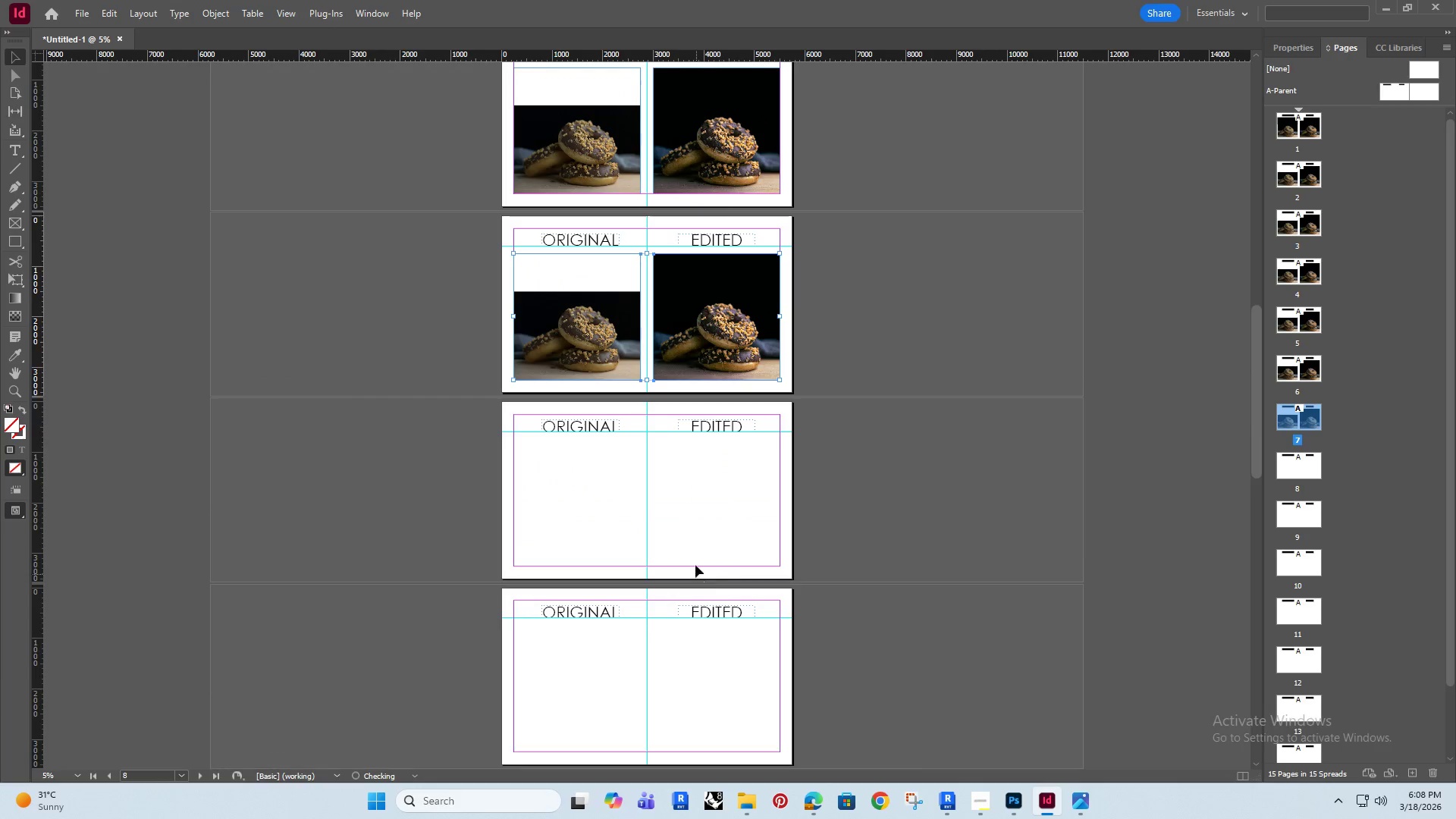 
hold_key(key=ShiftRight, duration=0.62)
 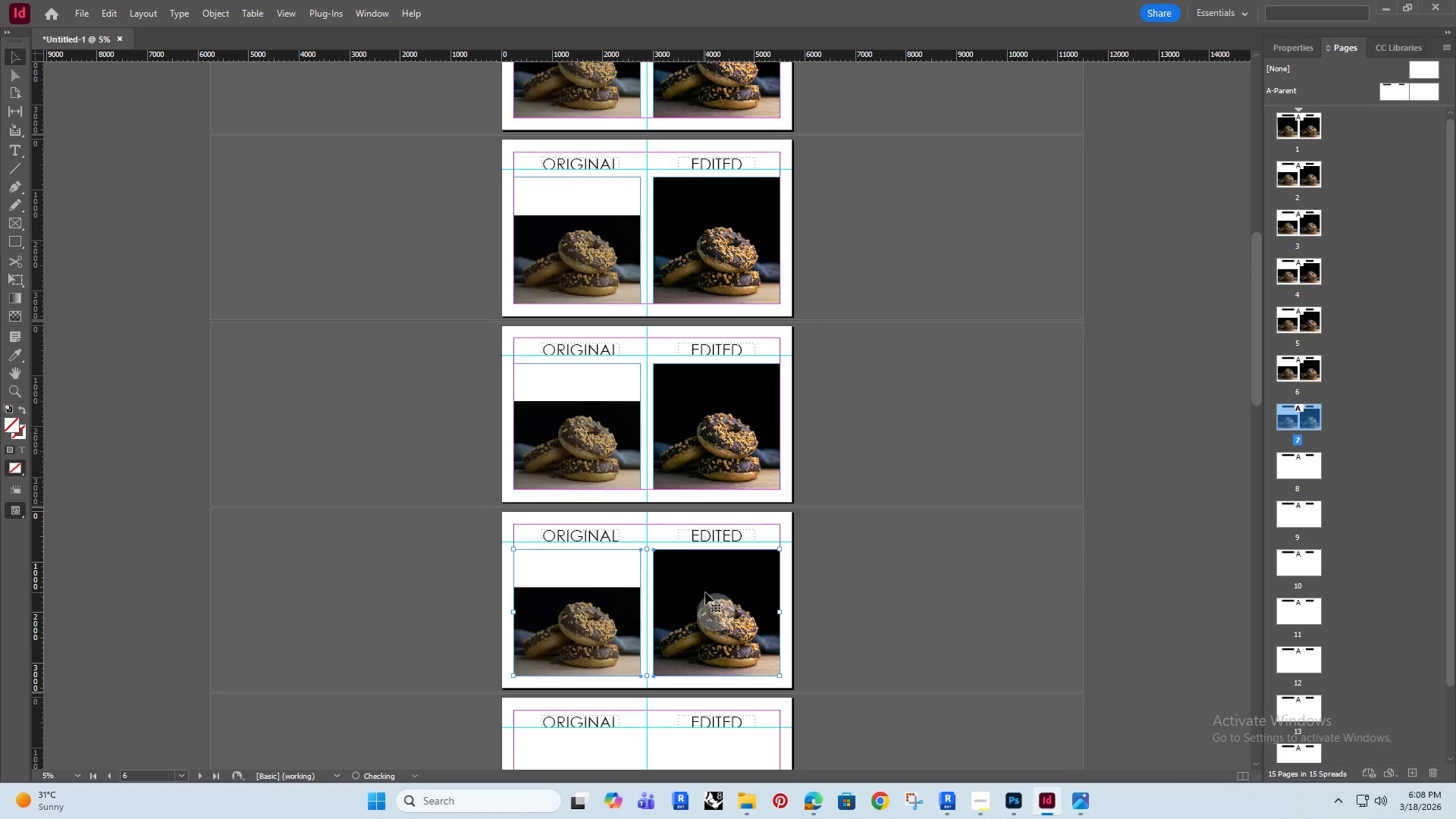 
scroll: coordinate [696, 575], scroll_direction: down, amount: 5.0
 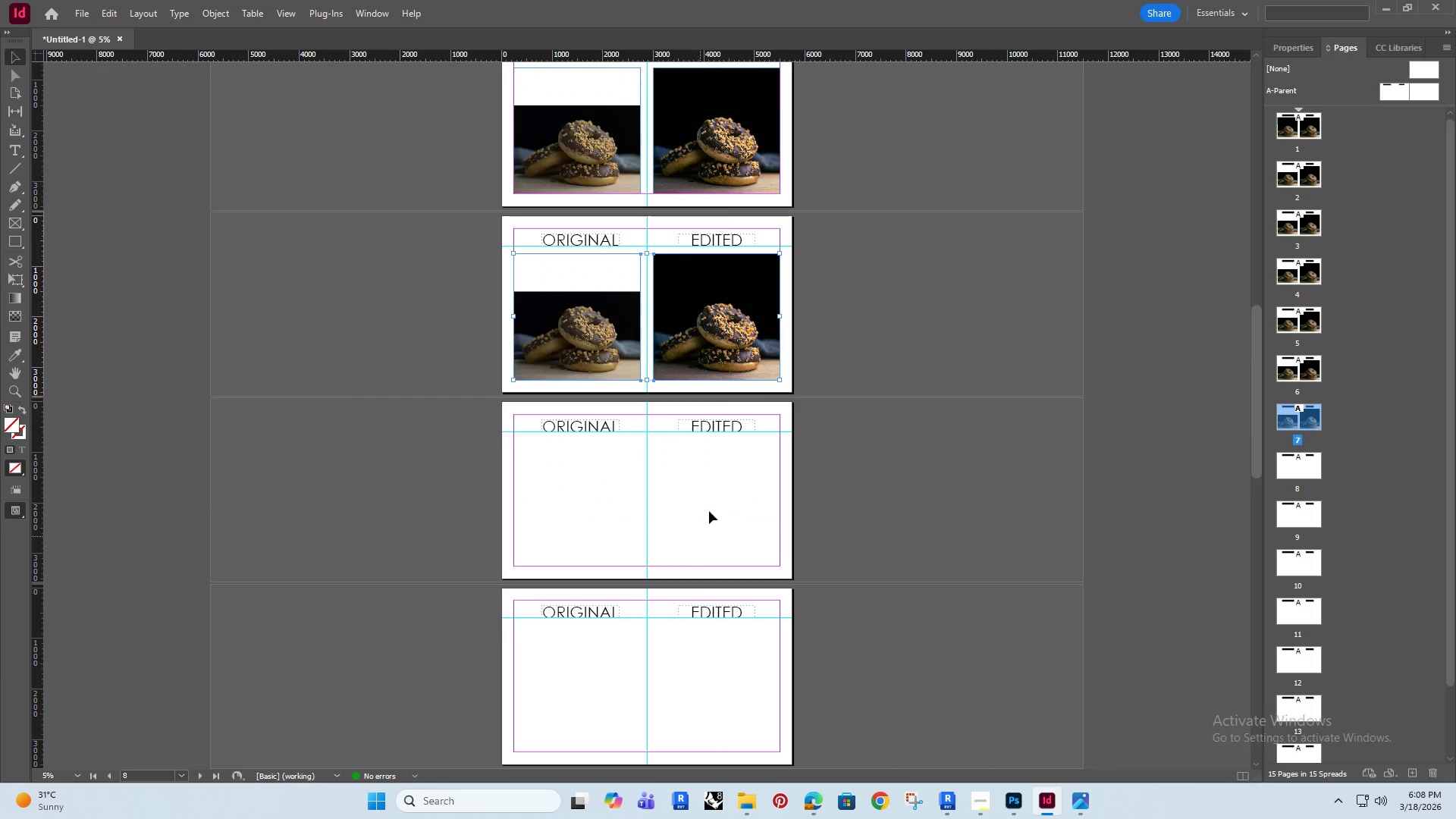 
hold_key(key=ShiftRight, duration=1.99)
hold_key(key=AltRight, duration=1.5)
left_click_drag(start_coordinate=[752, 356], to_coordinate=[742, 541])
 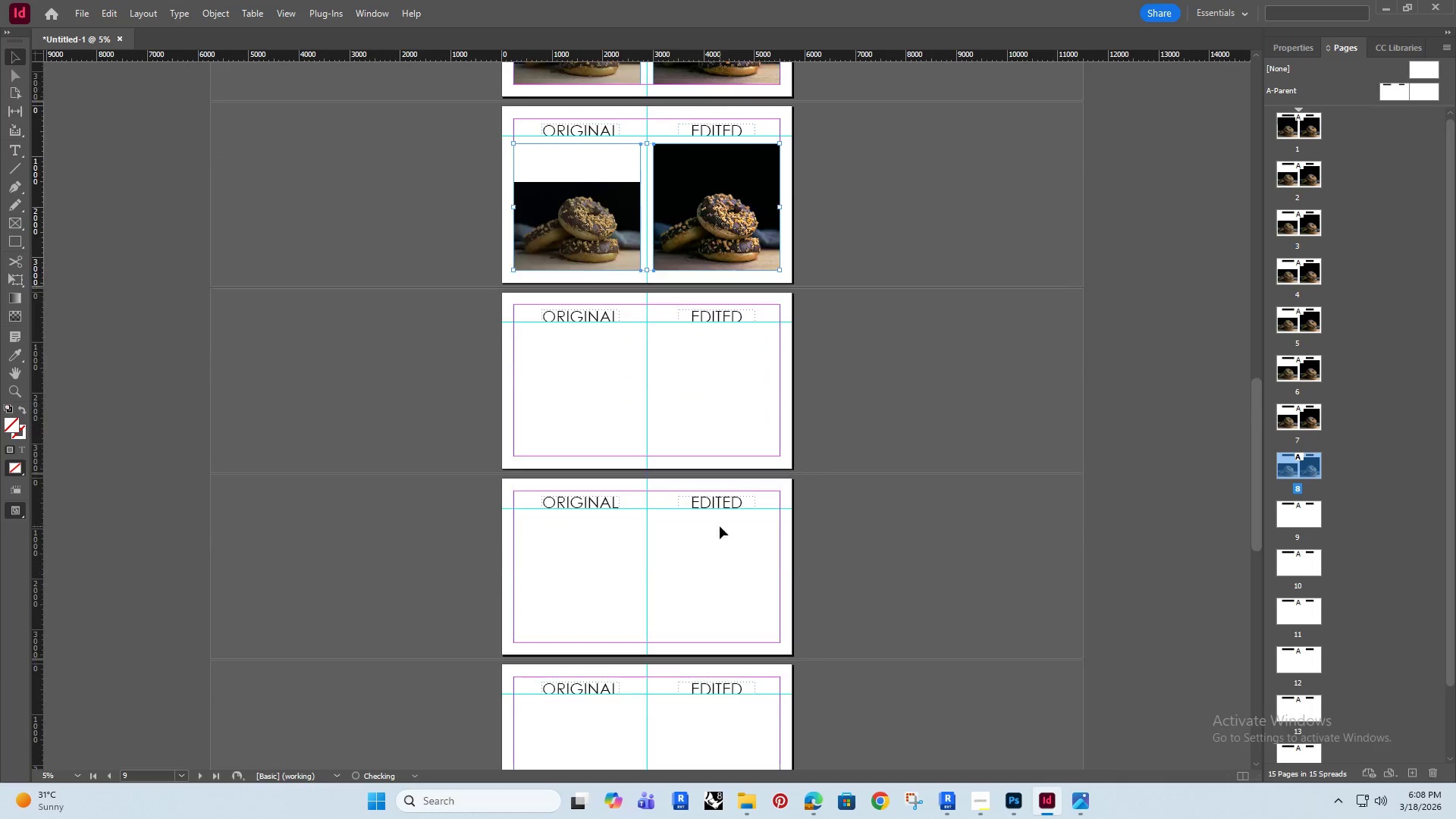 
hold_key(key=AltRight, duration=0.42)
 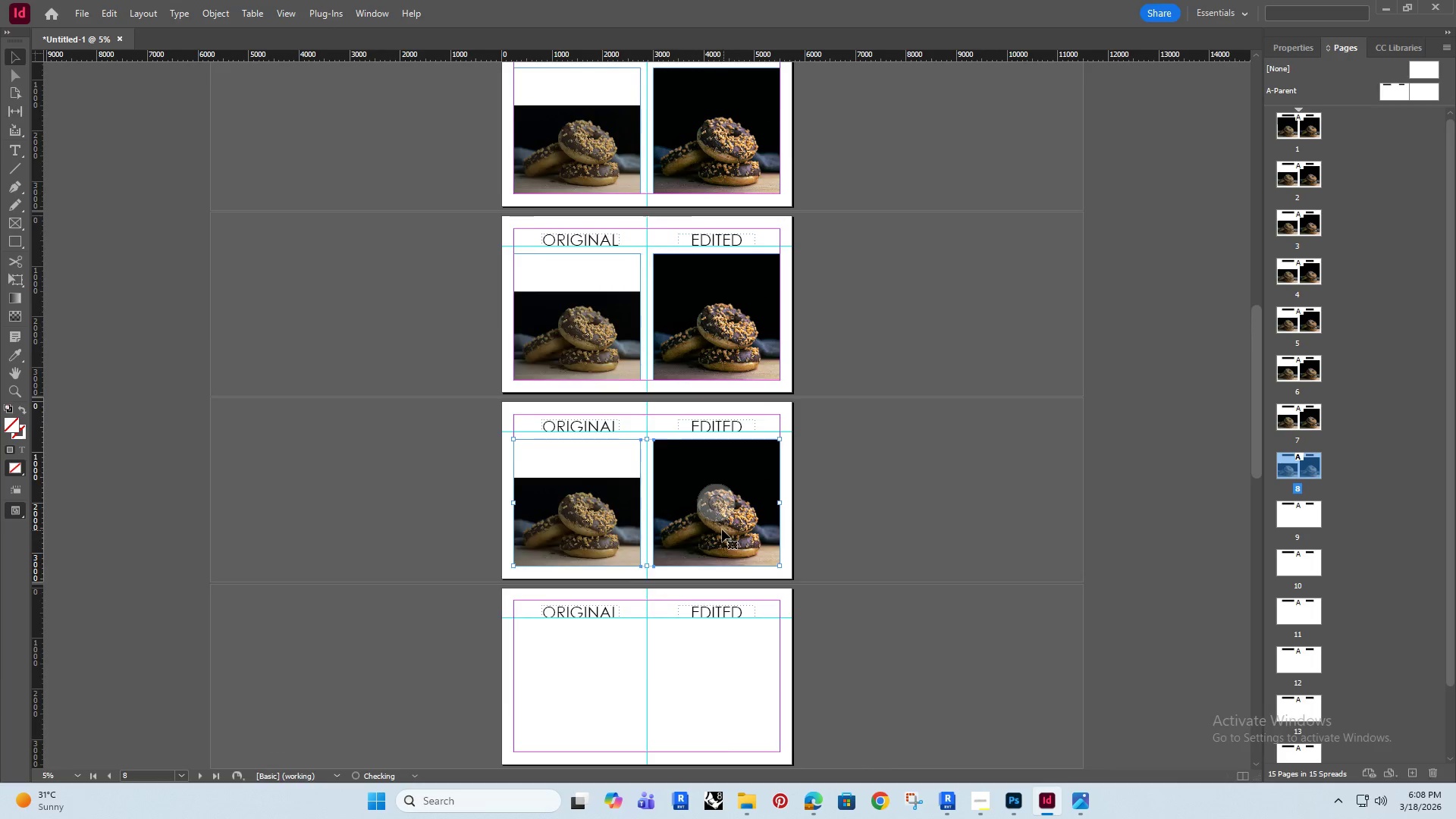 
hold_key(key=ShiftRight, duration=1.52)
 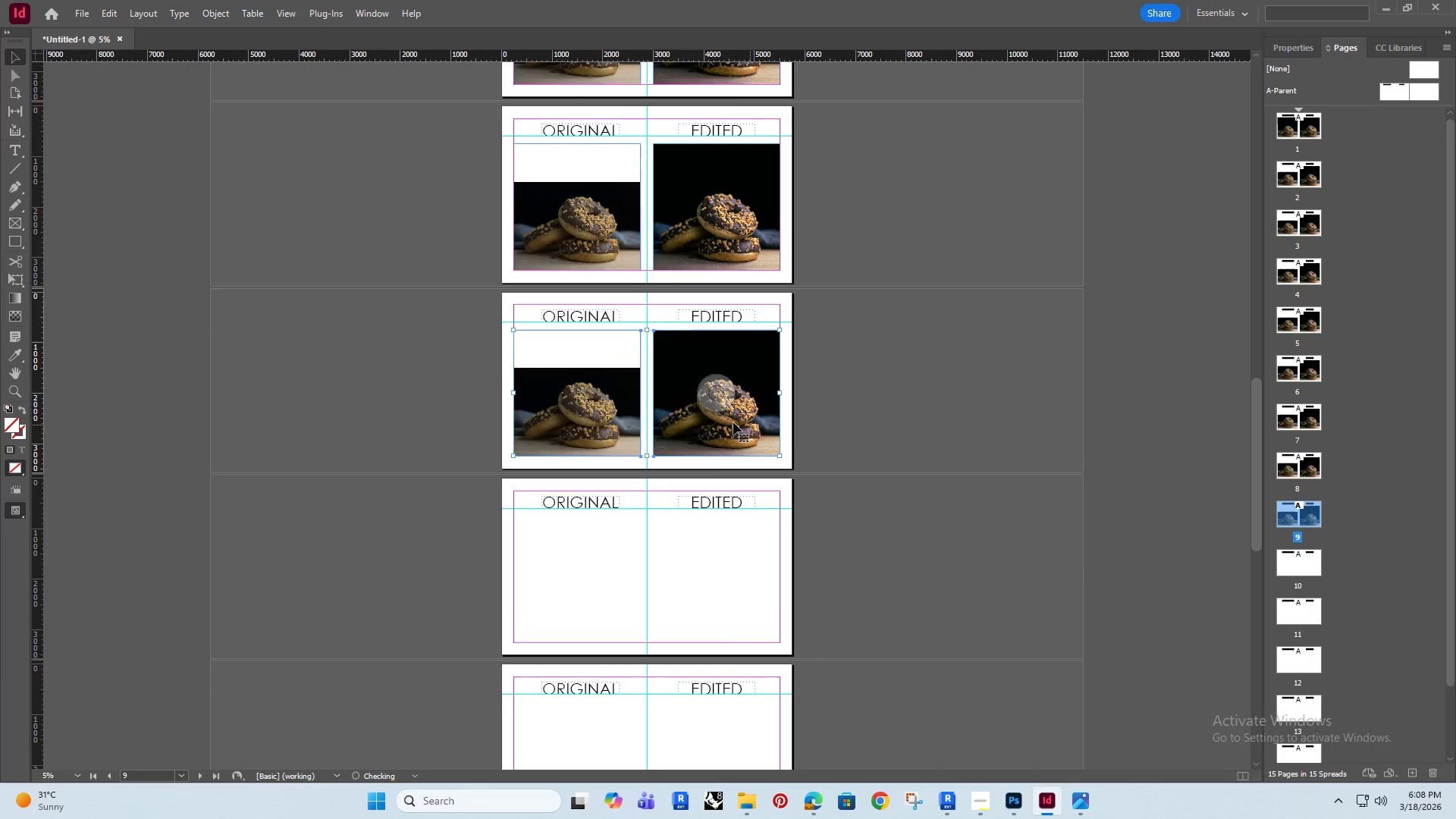 
hold_key(key=AltRight, duration=1.52)
 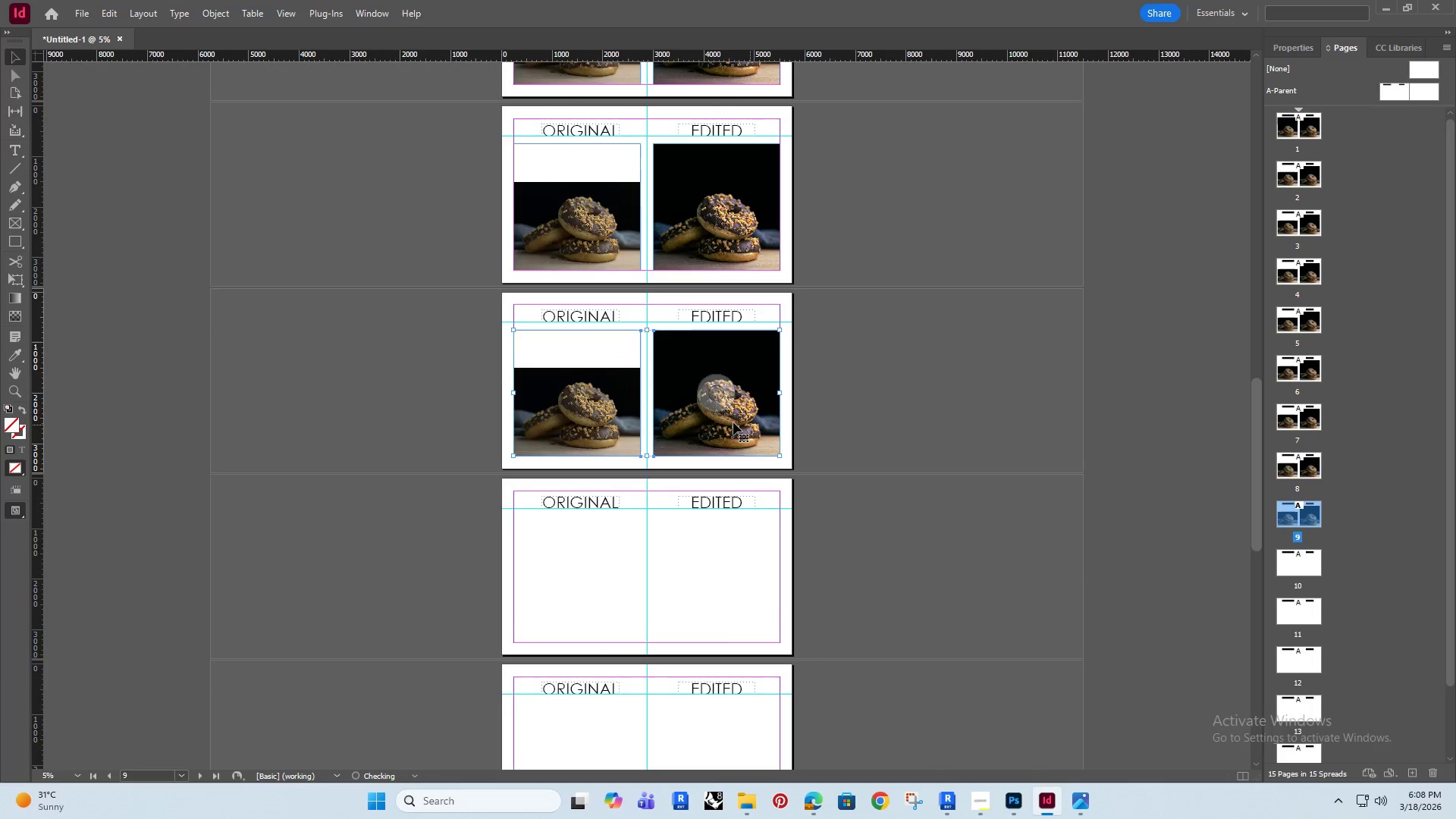 
scroll: coordinate [720, 526], scroll_direction: down, amount: 5.0
 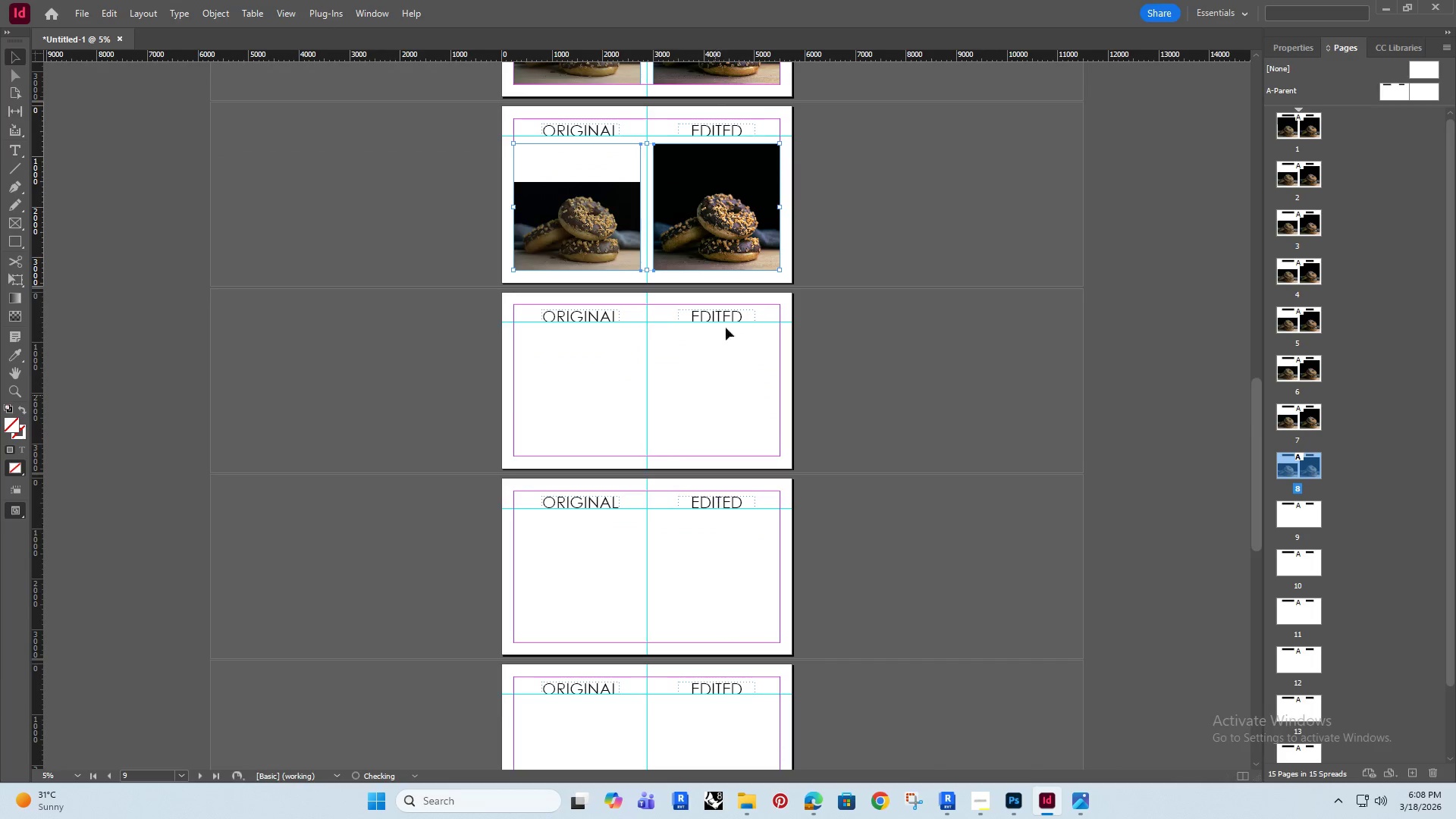 
left_click_drag(start_coordinate=[736, 238], to_coordinate=[750, 425])
 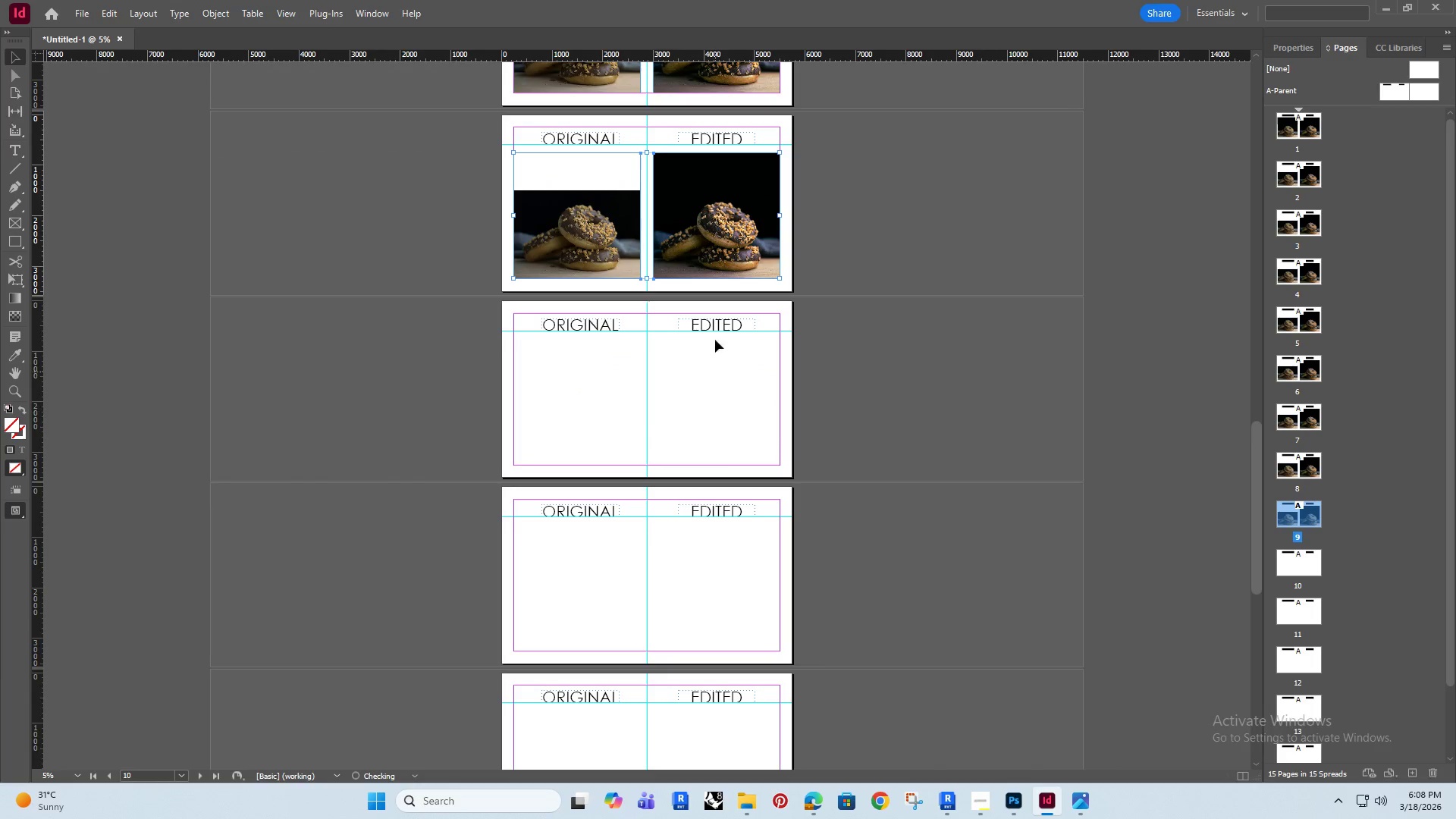 
hold_key(key=AltRight, duration=0.5)
 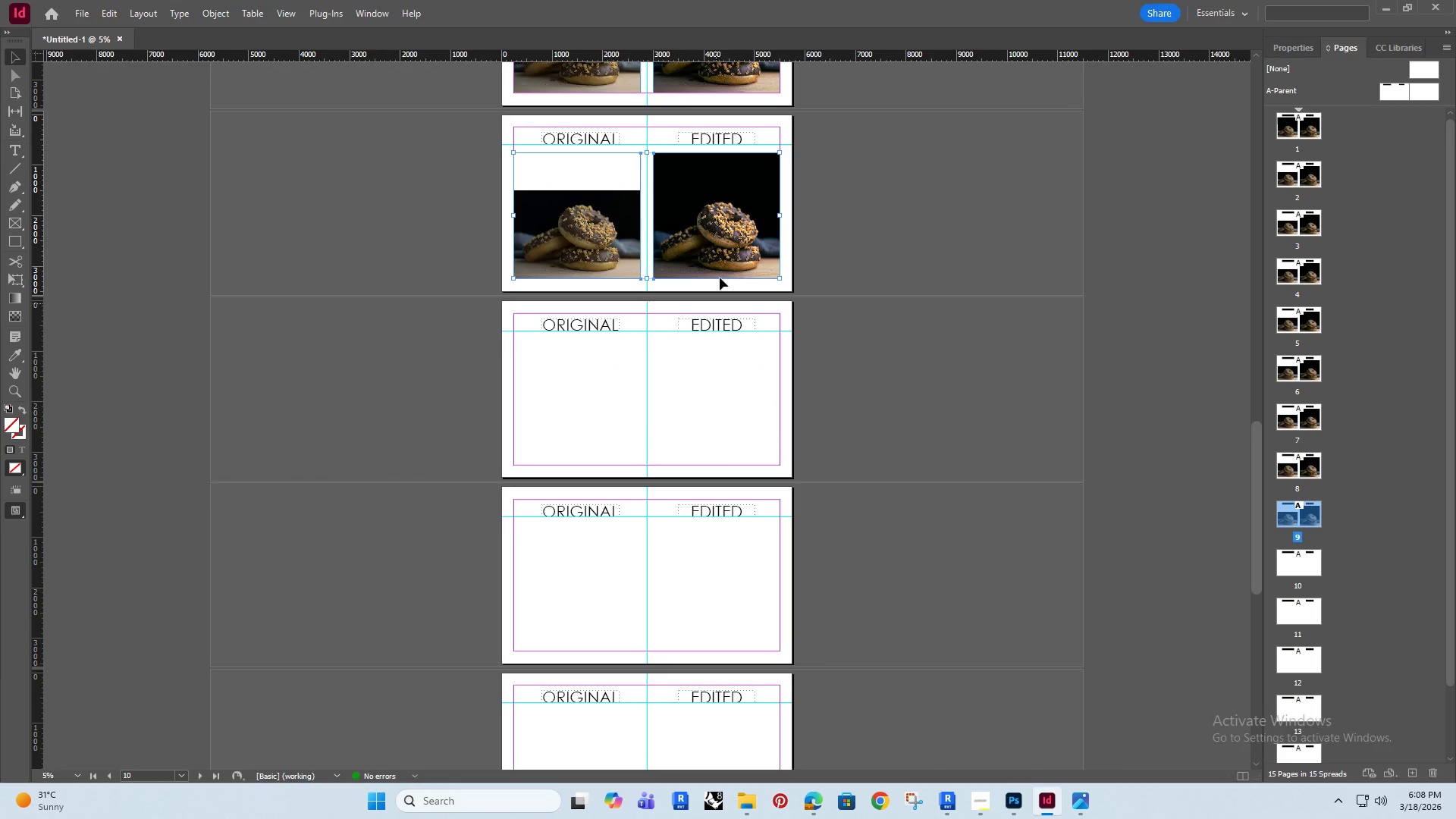 
hold_key(key=ShiftRight, duration=0.53)
 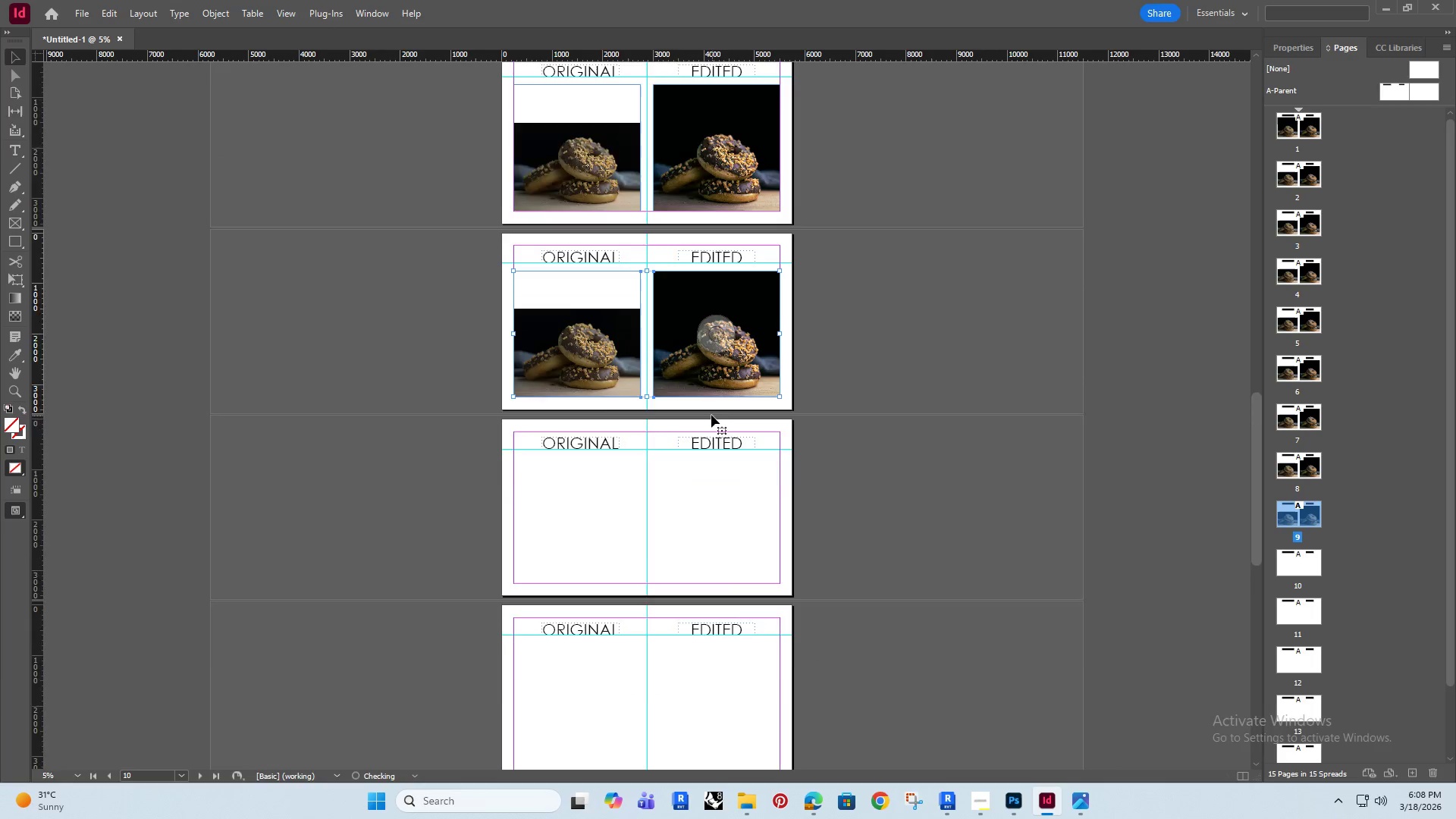 
hold_key(key=ShiftRight, duration=1.48)
 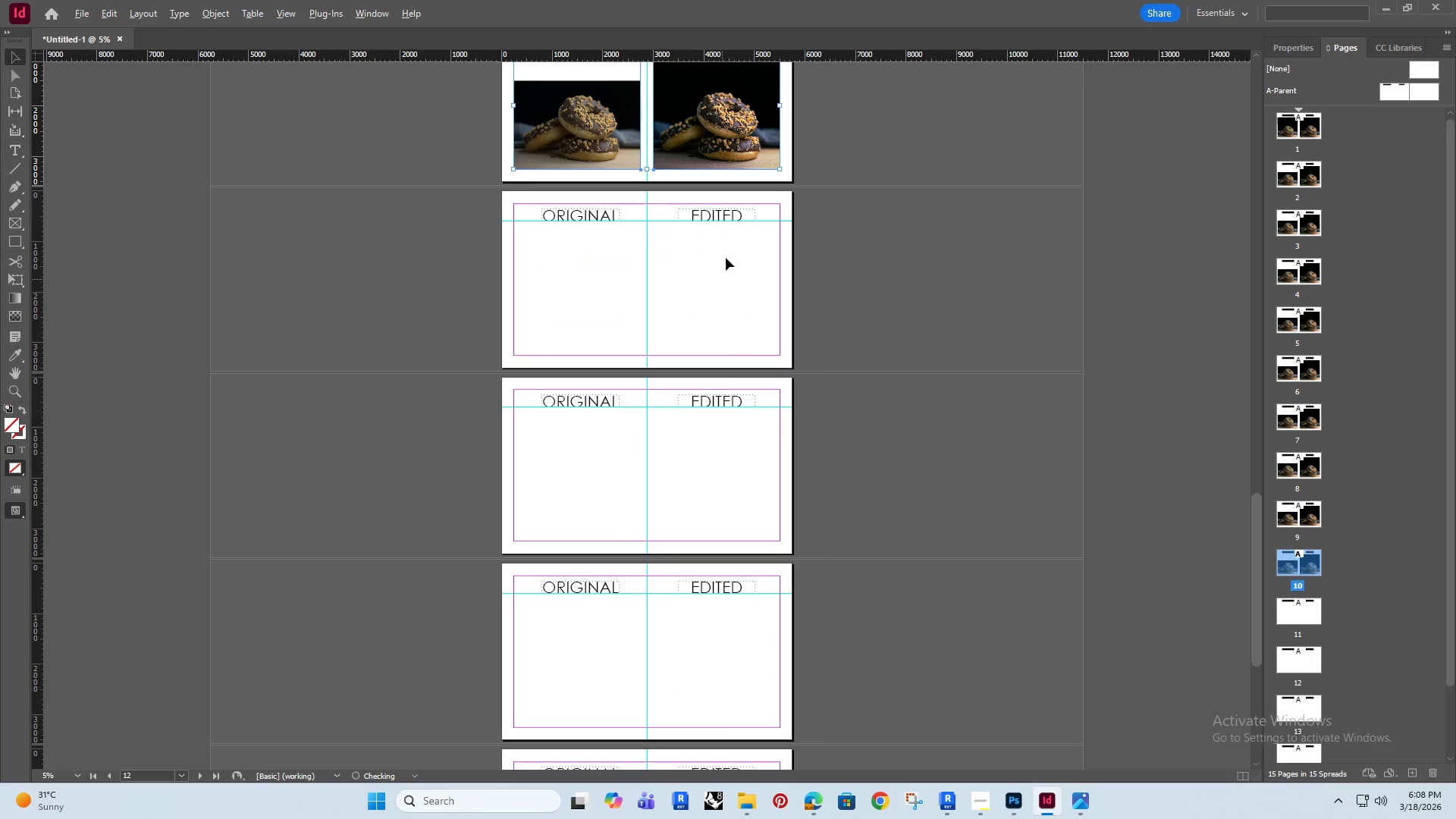 
hold_key(key=AltRight, duration=1.44)
 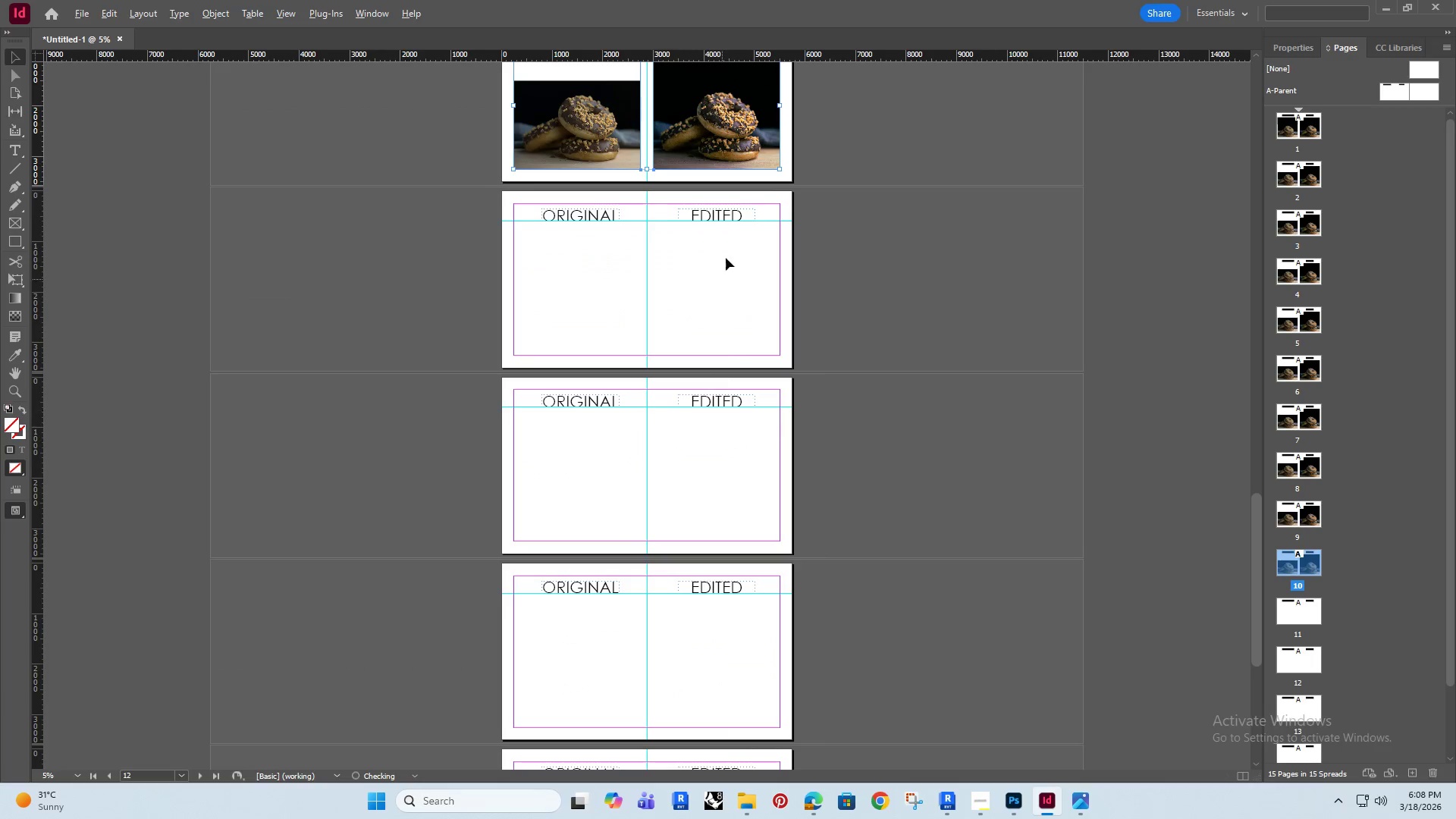 
scroll: coordinate [711, 413], scroll_direction: down, amount: 3.0
 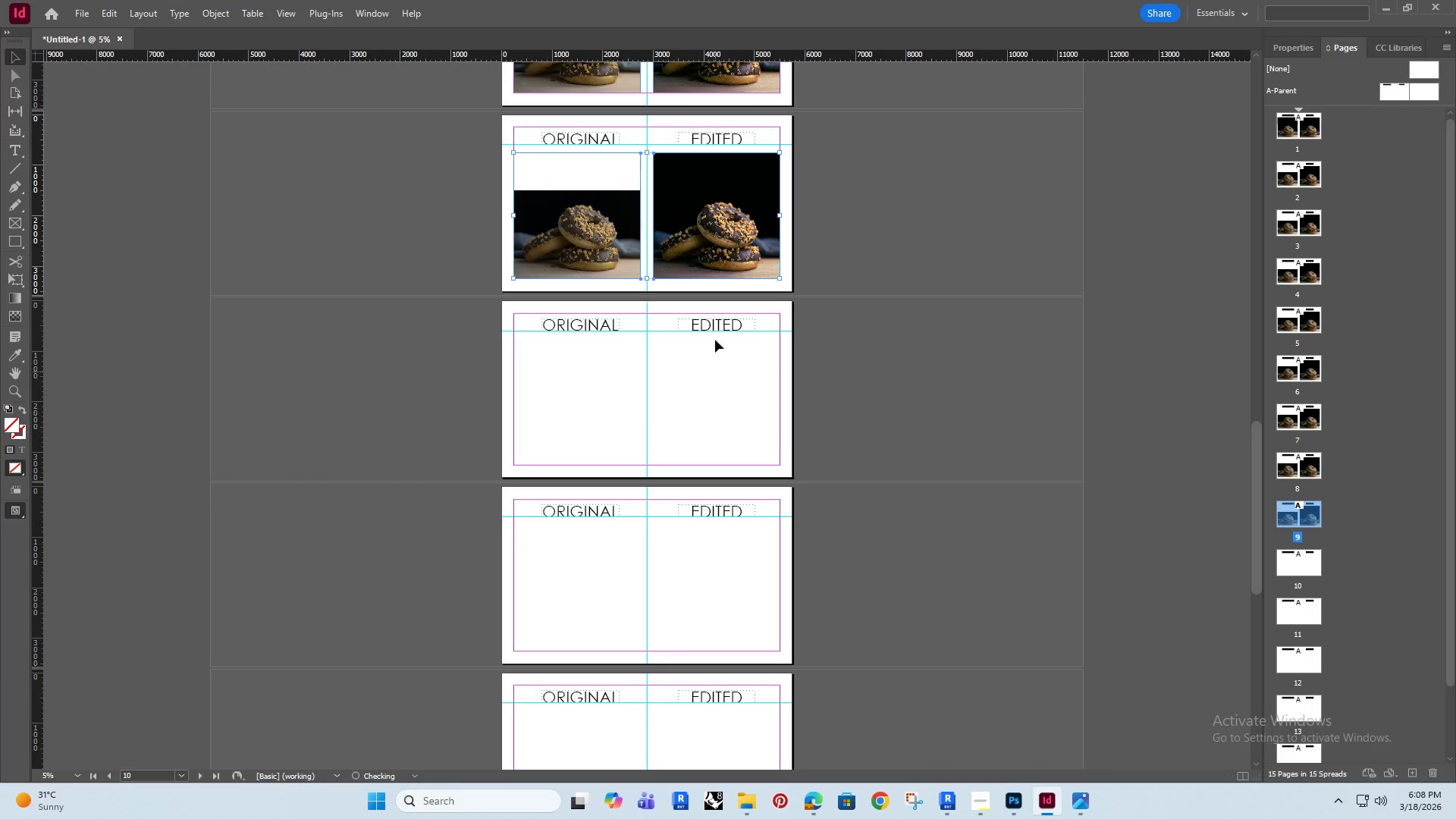 
left_click_drag(start_coordinate=[729, 234], to_coordinate=[717, 422])
 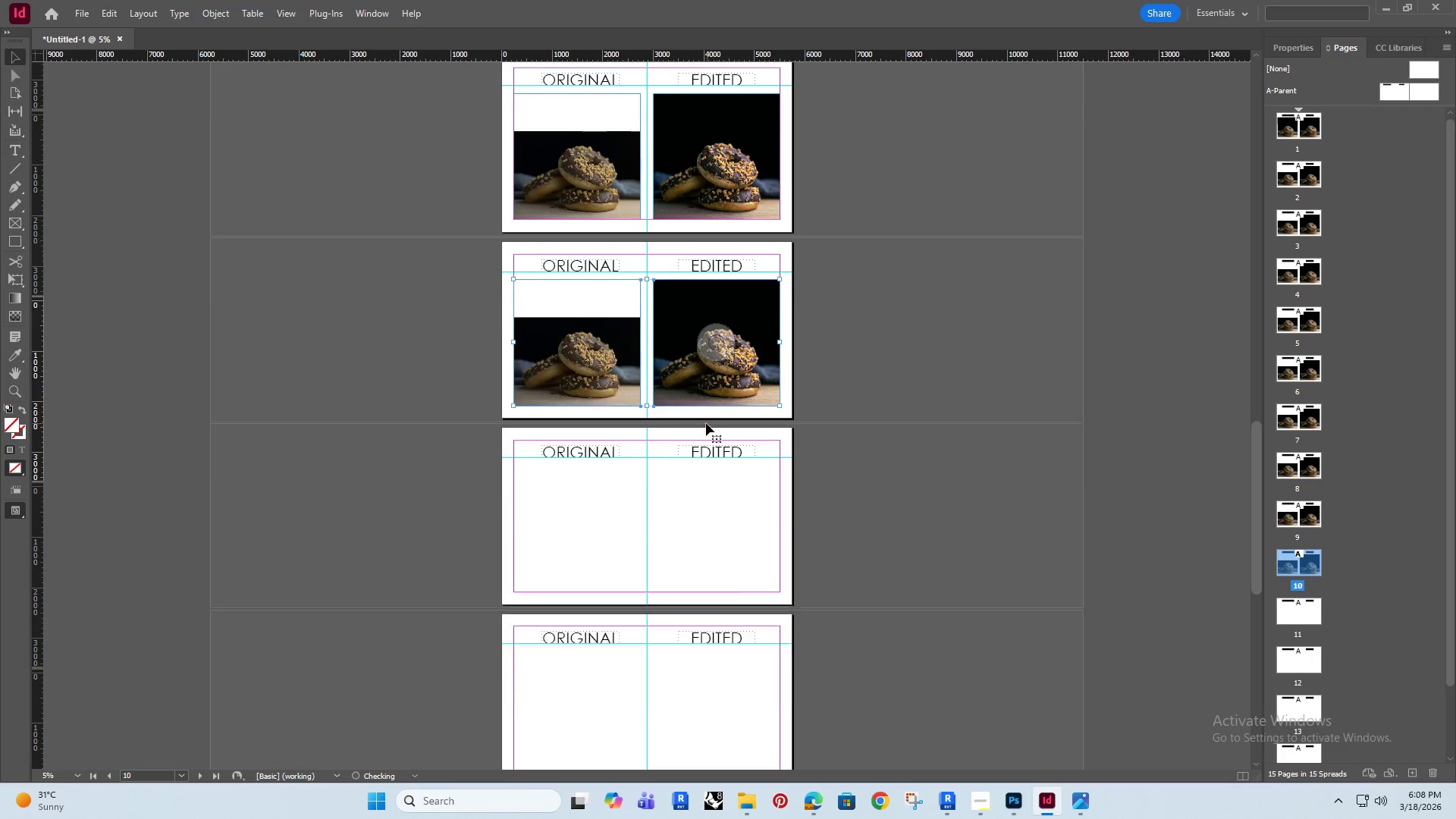 
hold_key(key=ShiftRight, duration=2.03)
 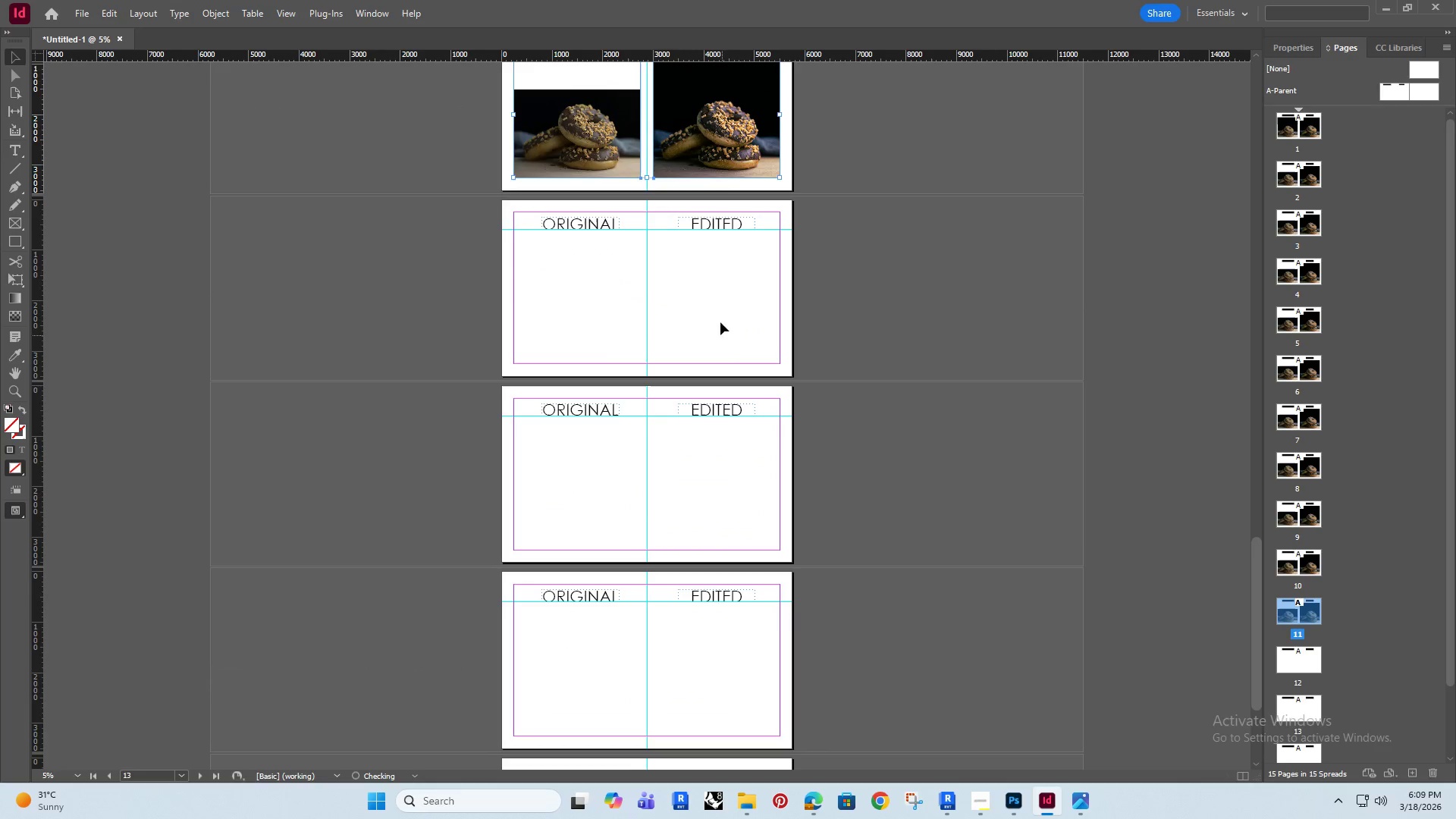 
hold_key(key=AltRight, duration=1.5)
 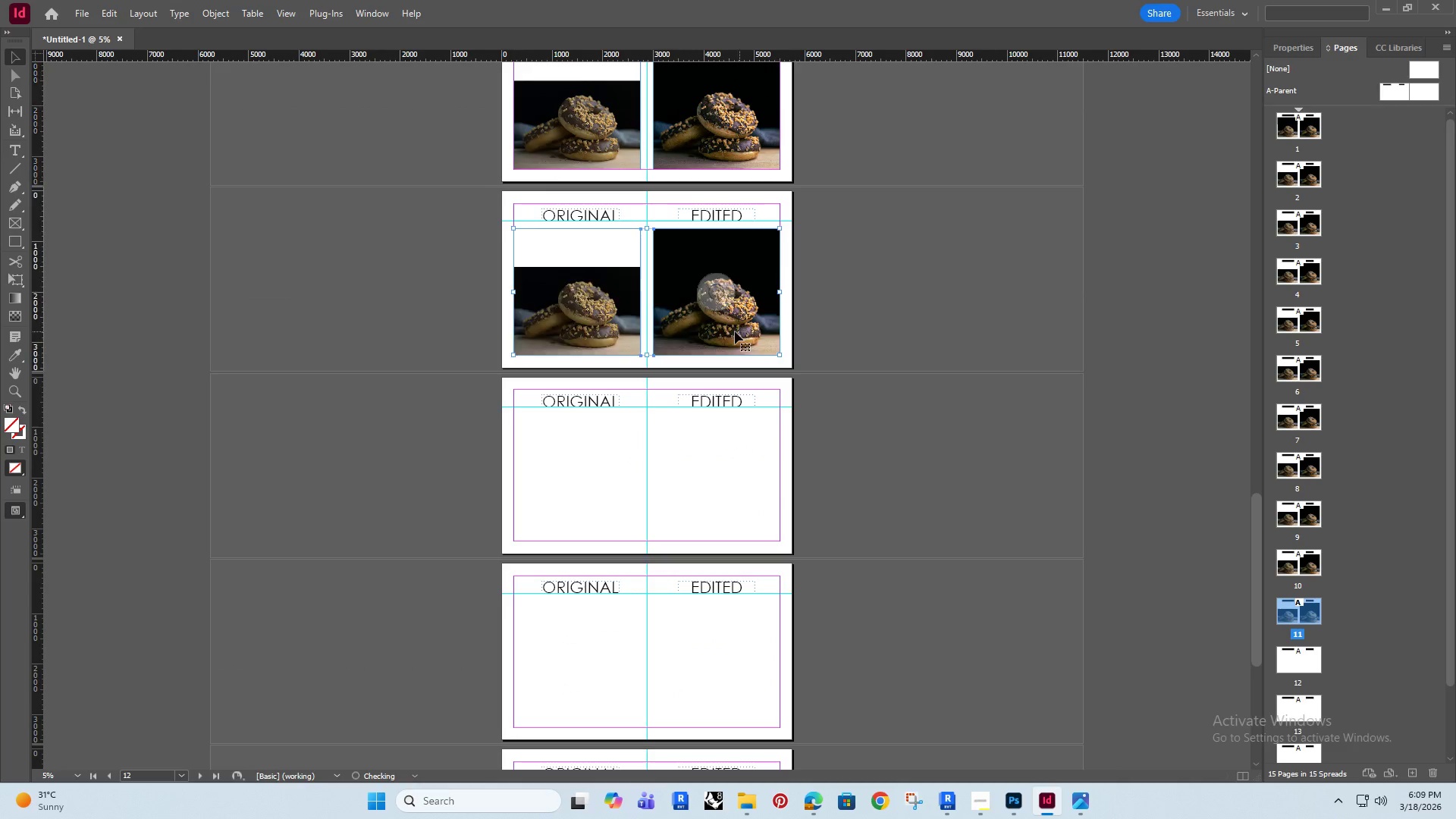 
scroll: coordinate [706, 423], scroll_direction: down, amount: 5.0
 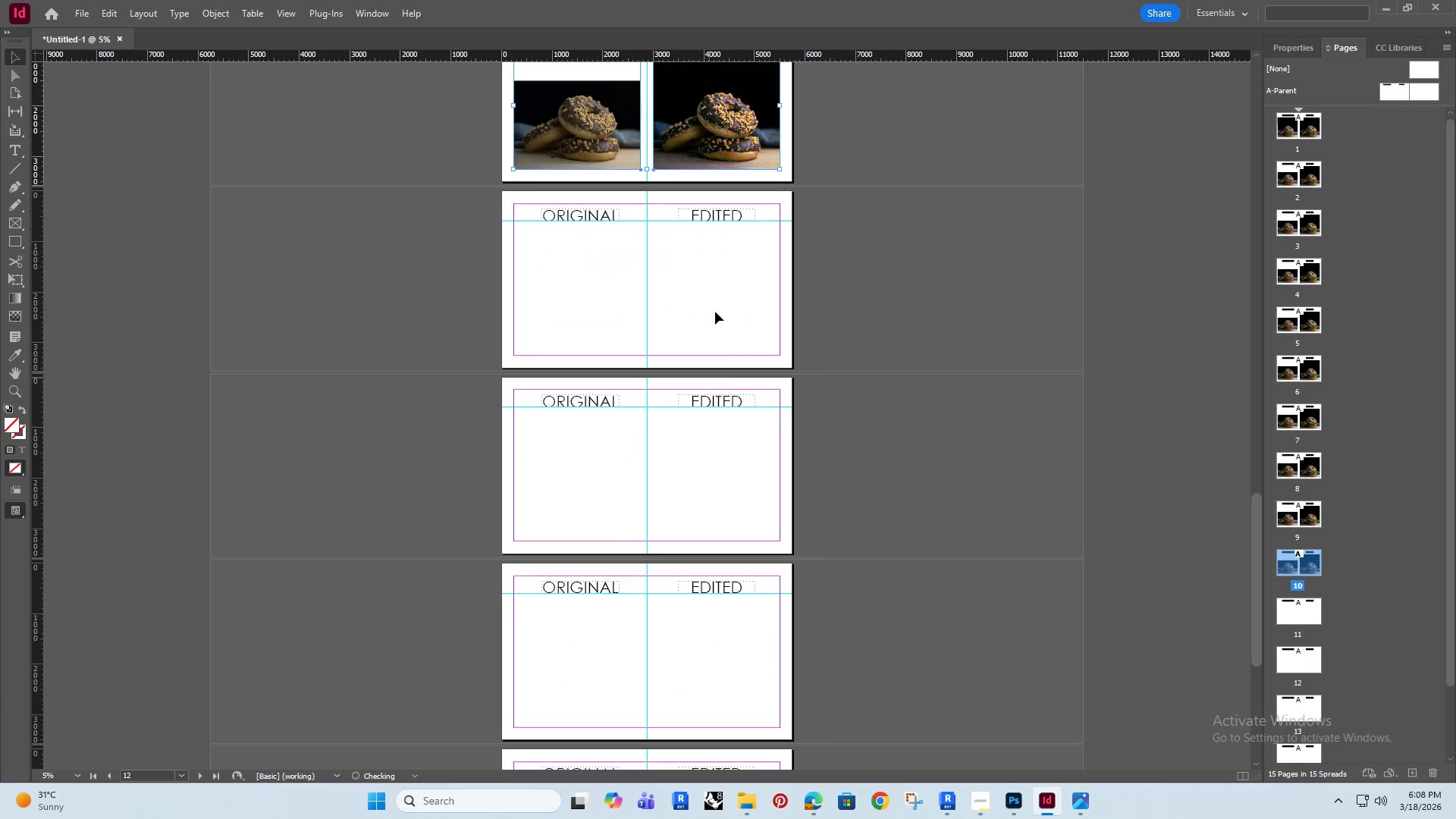 
left_click_drag(start_coordinate=[747, 144], to_coordinate=[740, 332])
 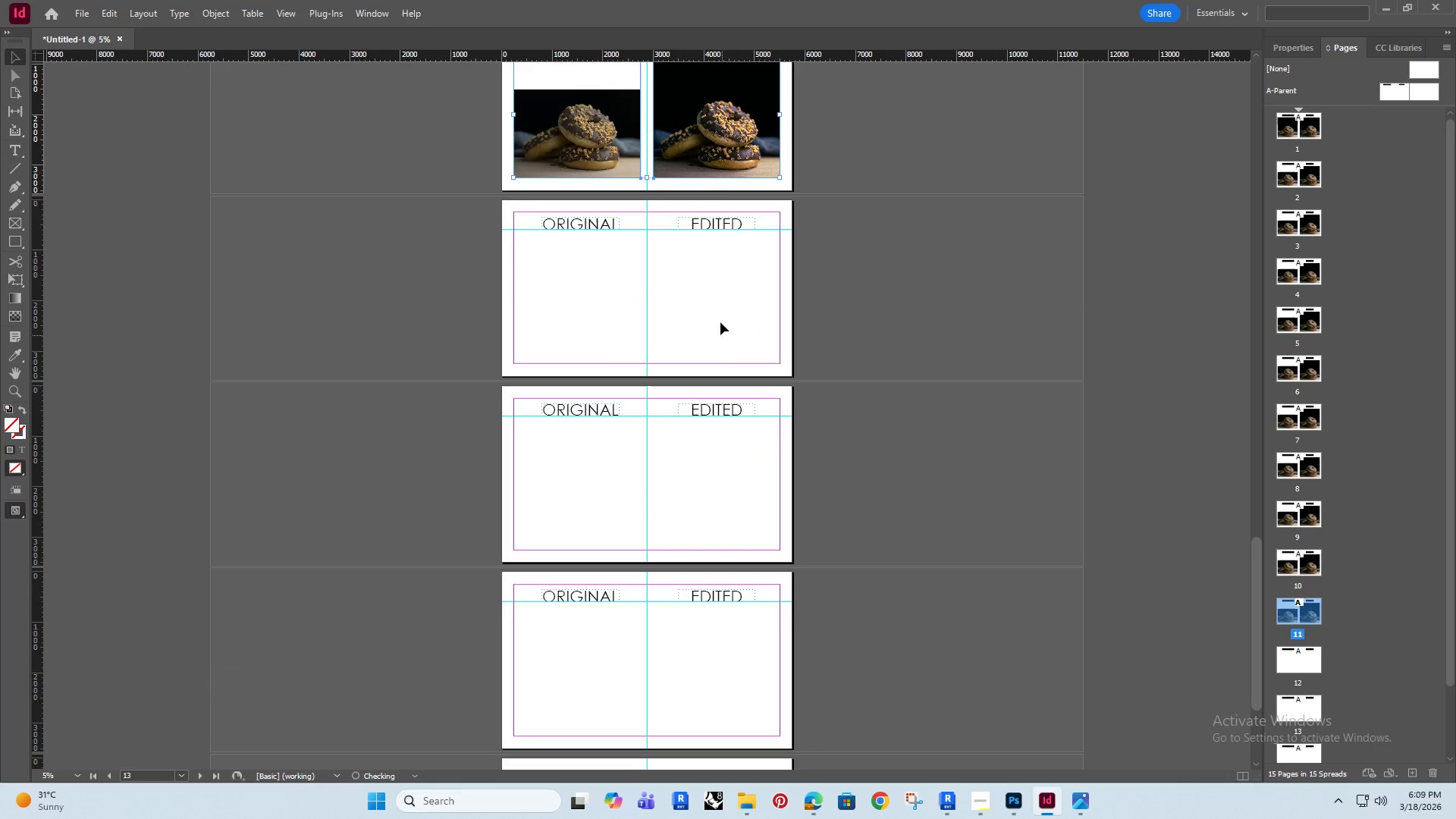 
hold_key(key=AltRight, duration=0.45)
 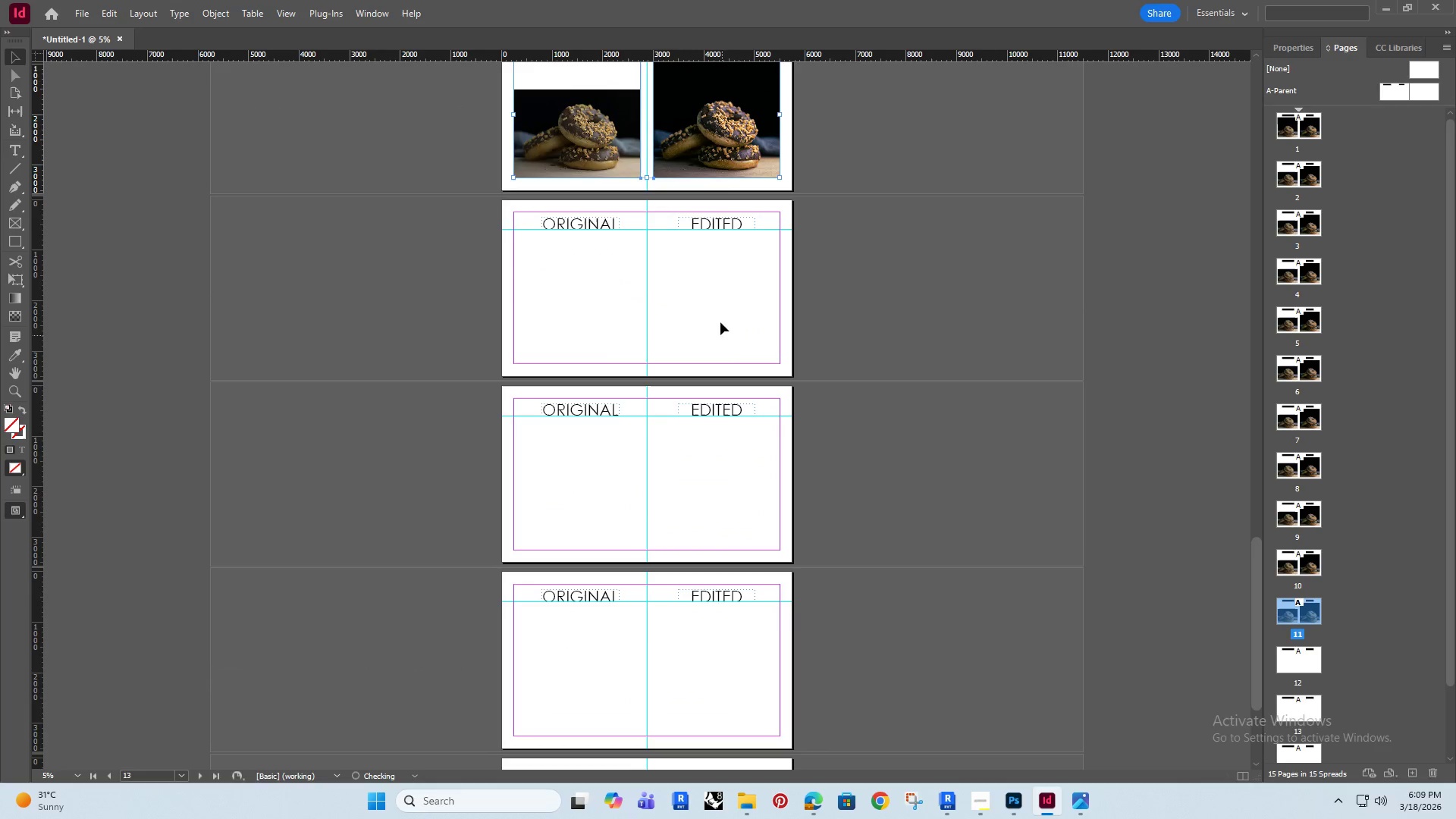 
hold_key(key=AltRight, duration=2.41)
 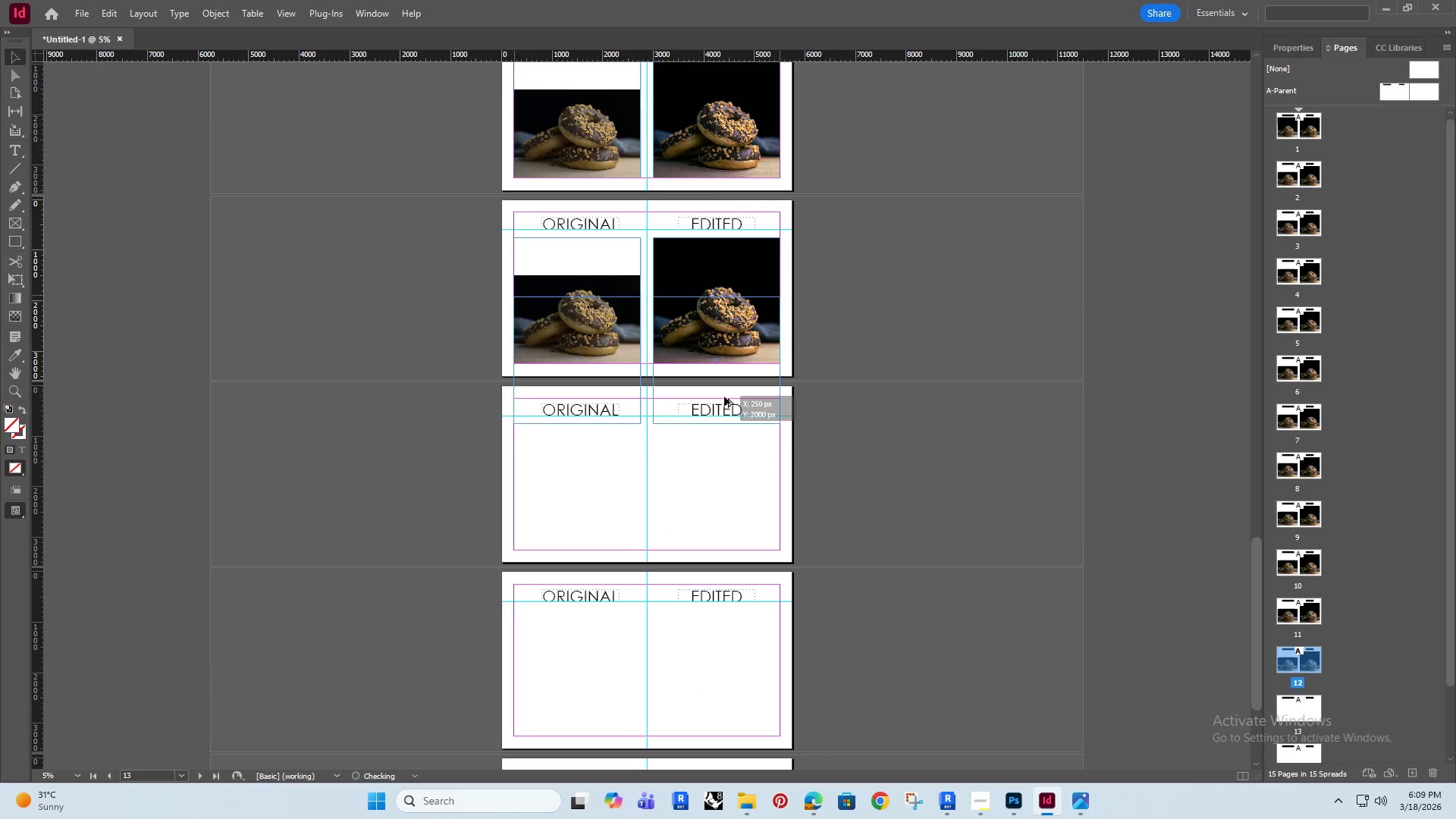 
hold_key(key=ShiftRight, duration=1.5)
 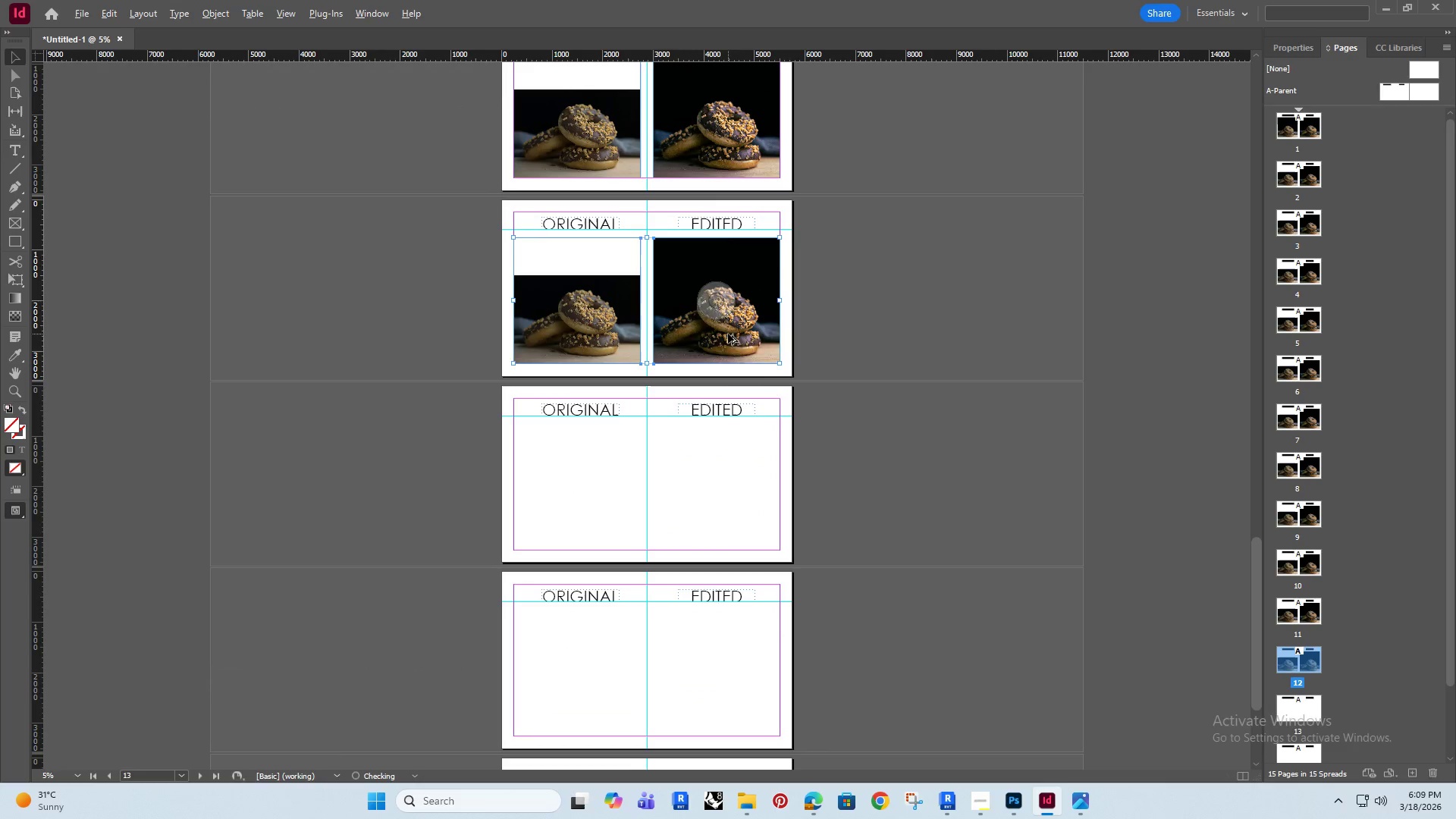 
scroll: coordinate [722, 335], scroll_direction: down, amount: 3.0
 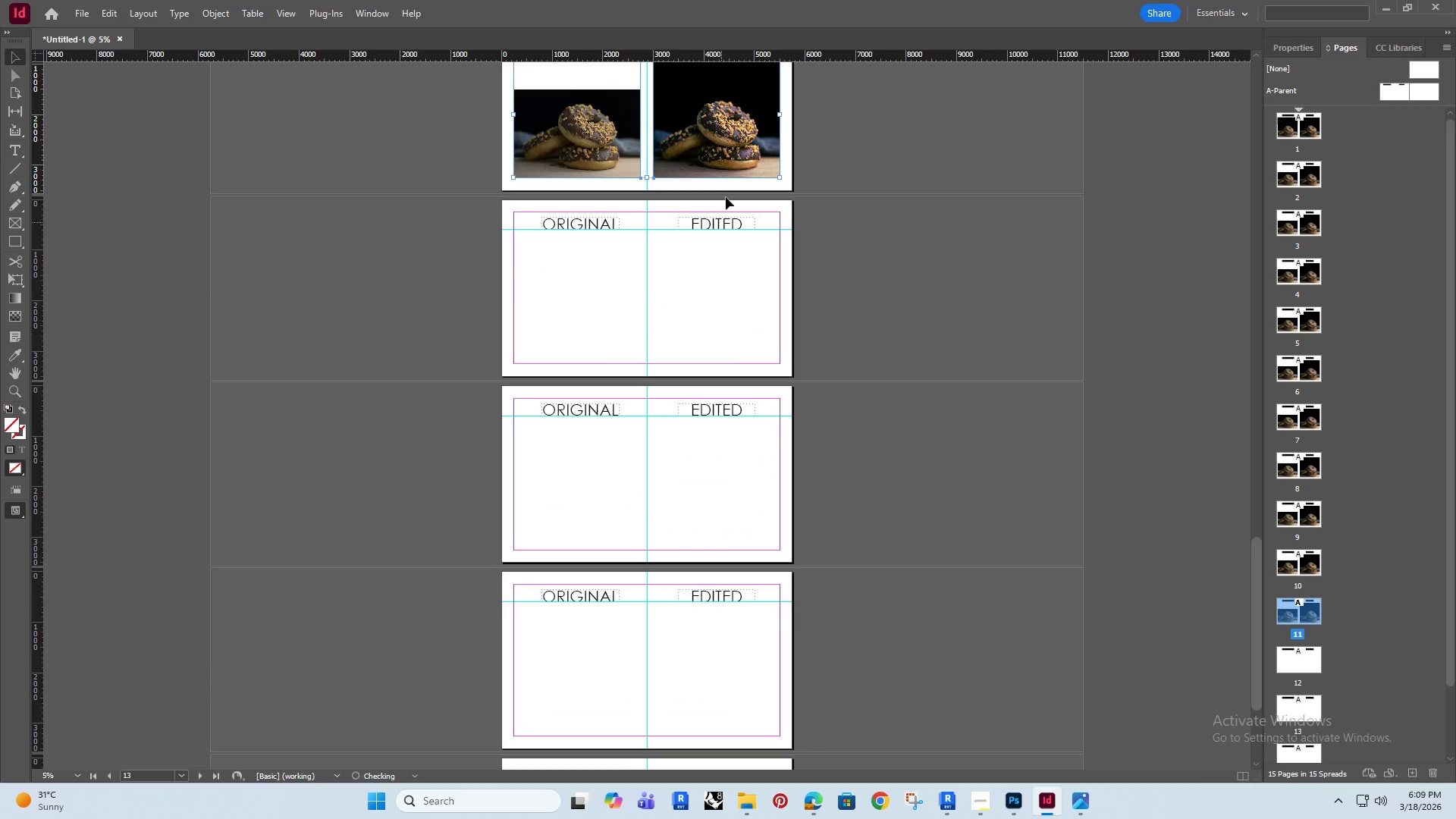 
left_click_drag(start_coordinate=[739, 155], to_coordinate=[721, 339])
 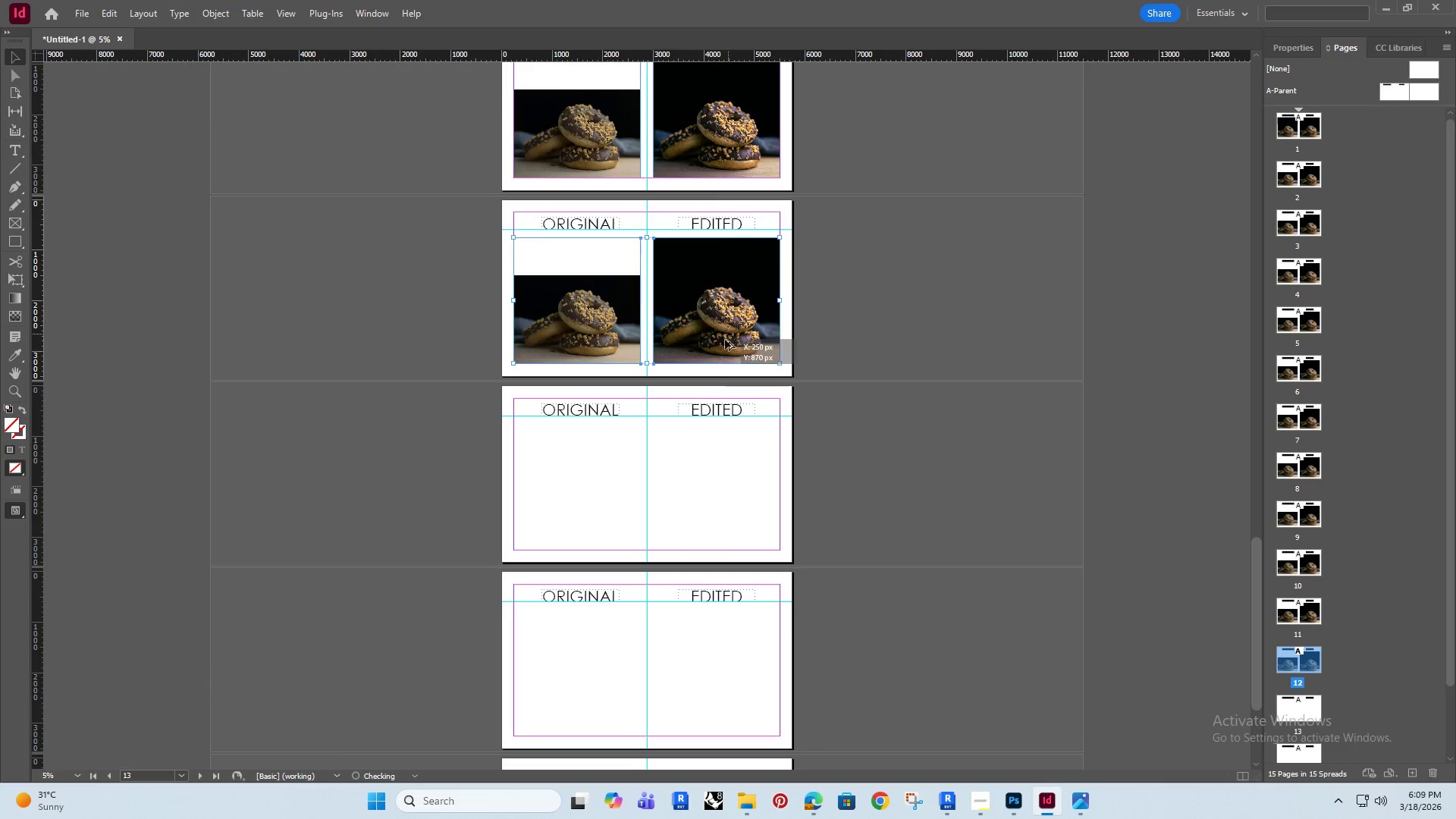 
key(Alt+Shift+ShiftRight)
 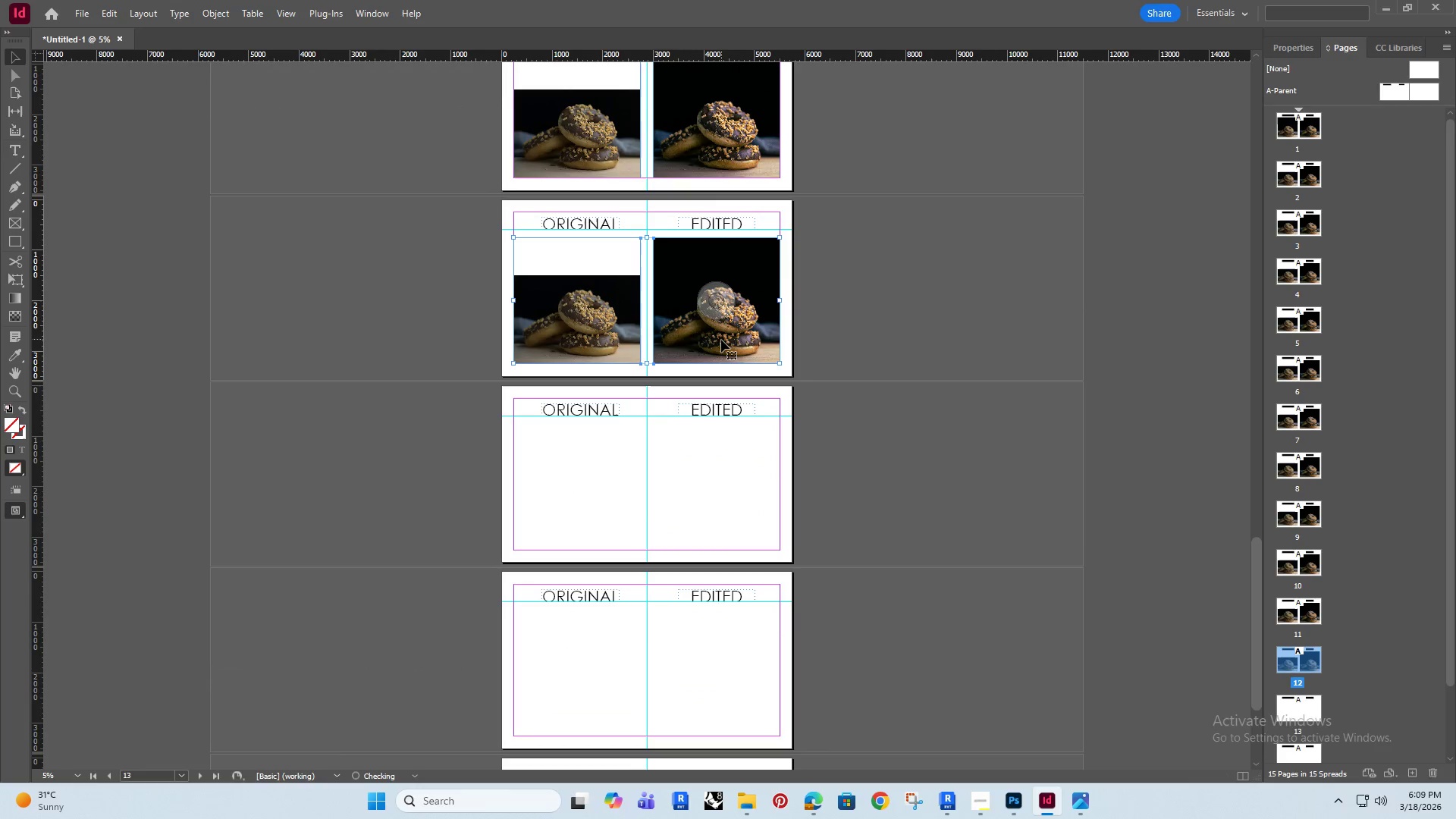 
key(Alt+Shift+ShiftRight)
 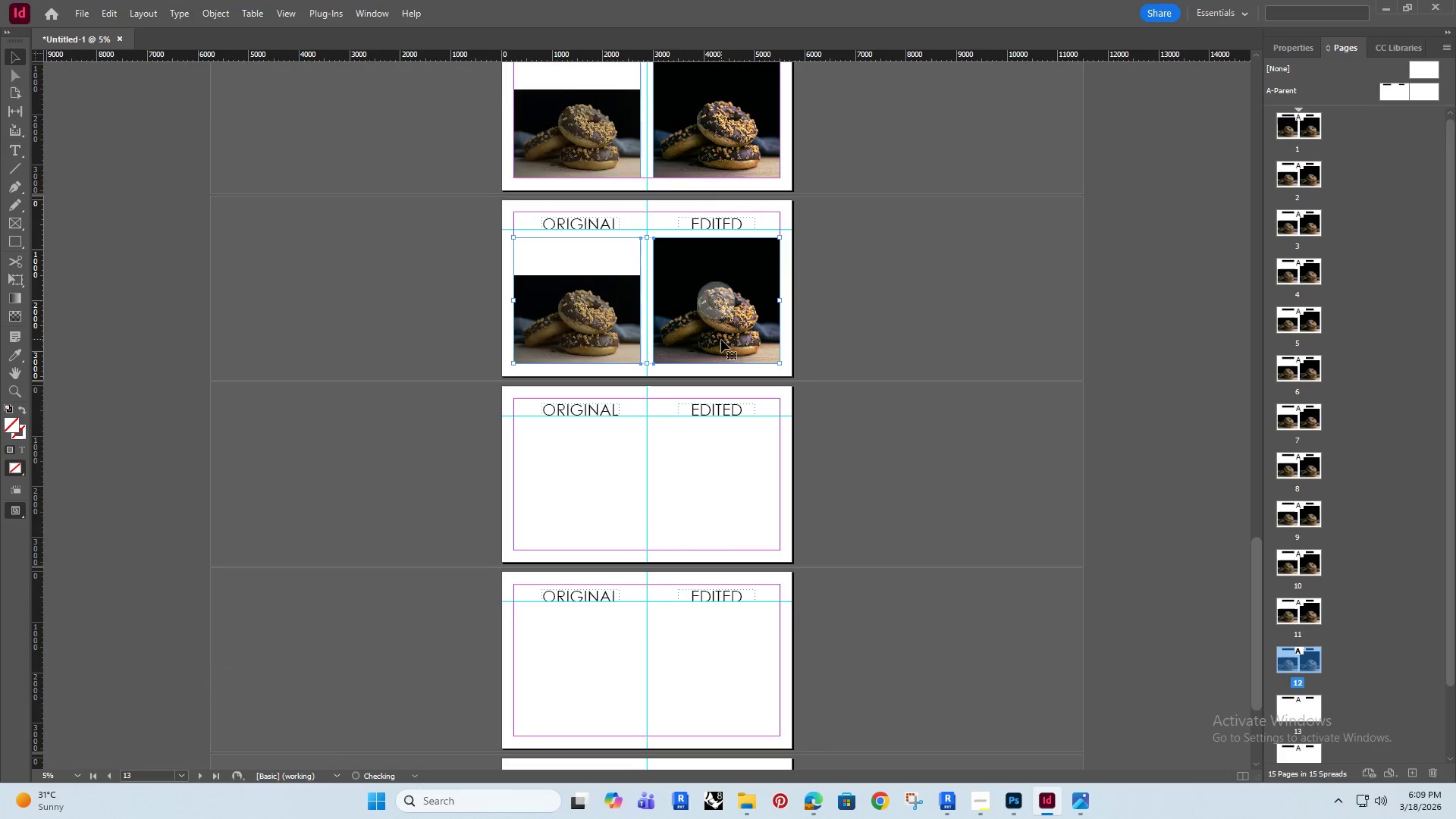 
key(Alt+Shift+ShiftRight)
 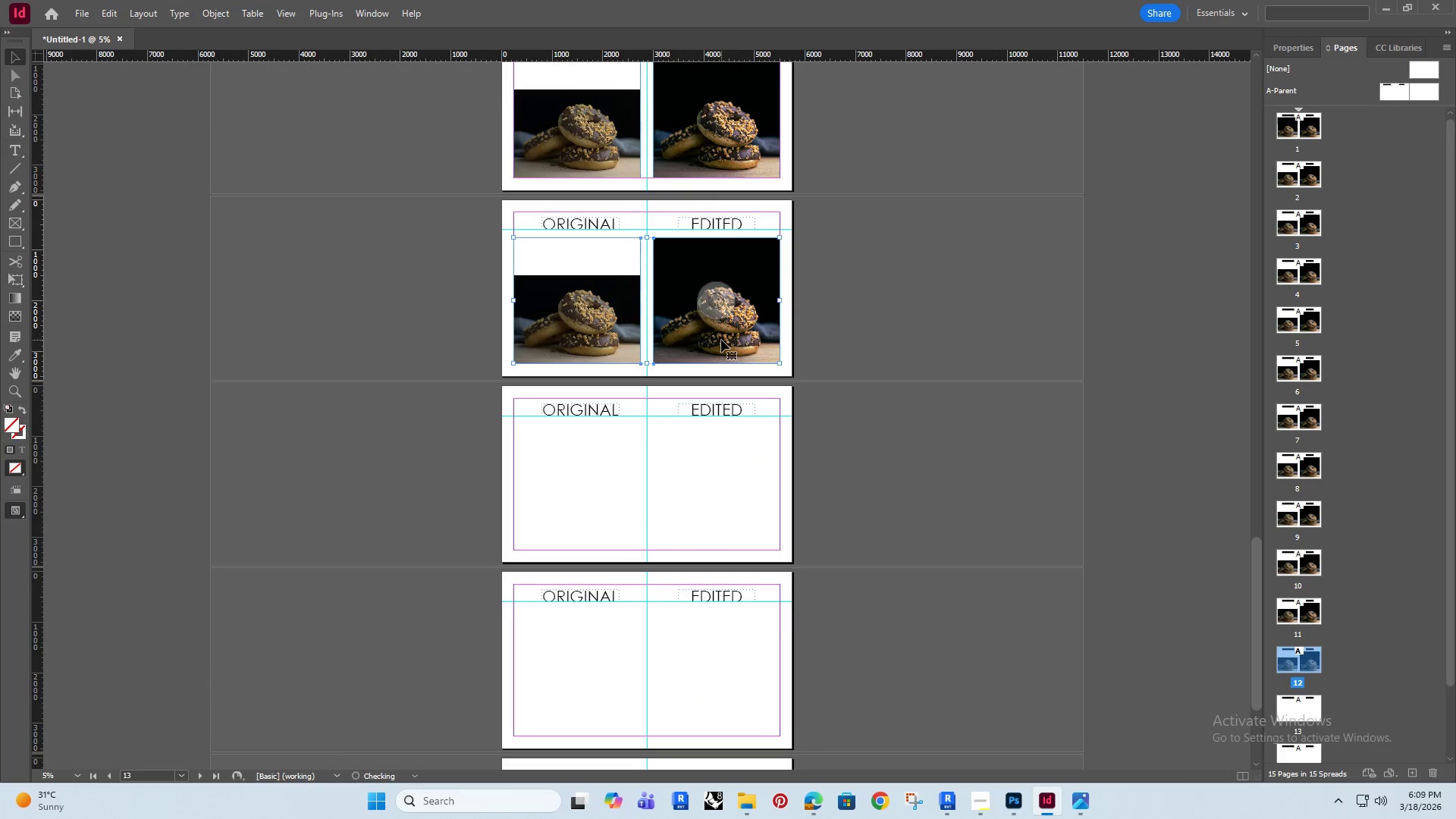 
key(Alt+Shift+ShiftRight)
 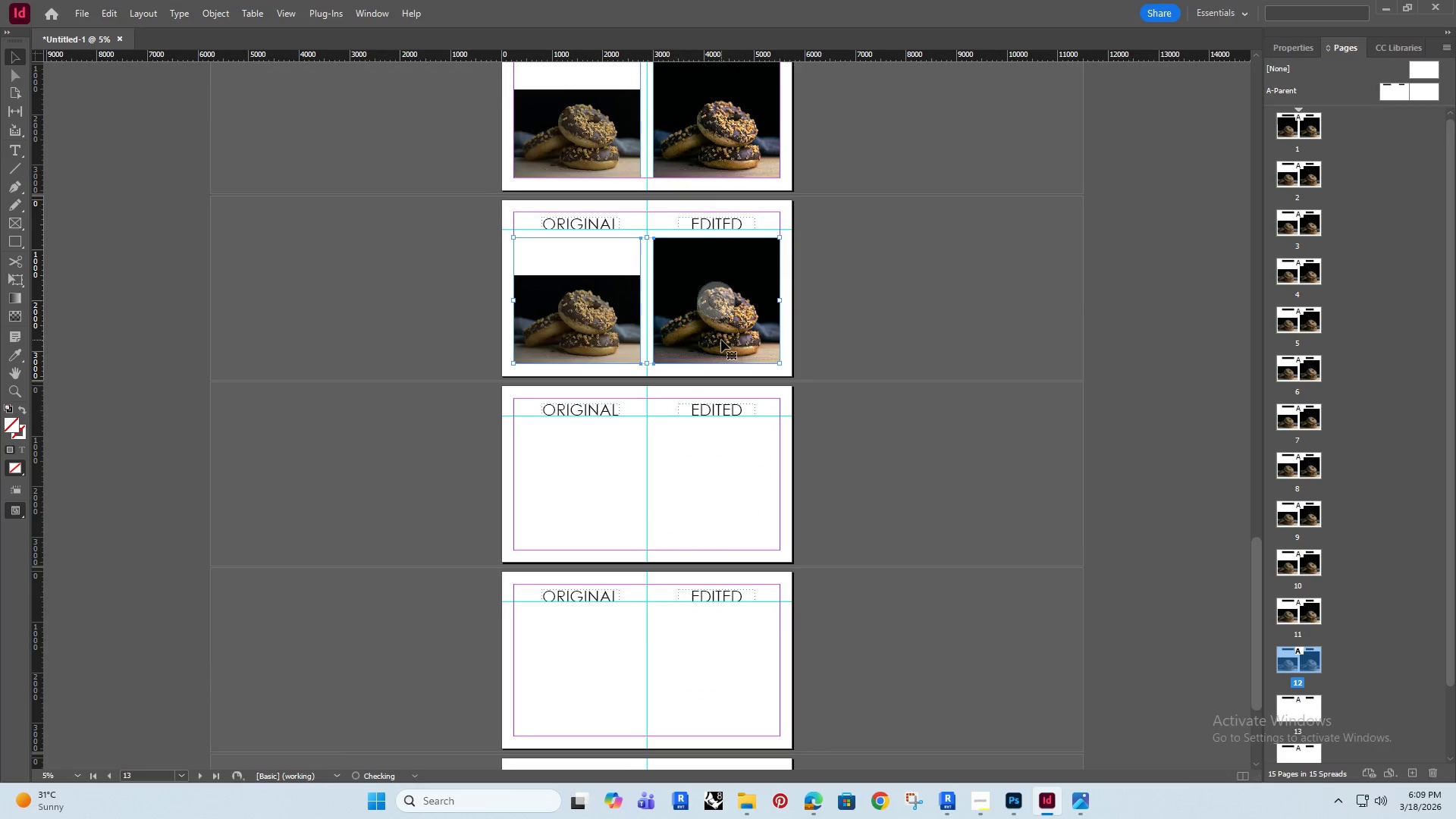 
key(Alt+Shift+ShiftRight)
 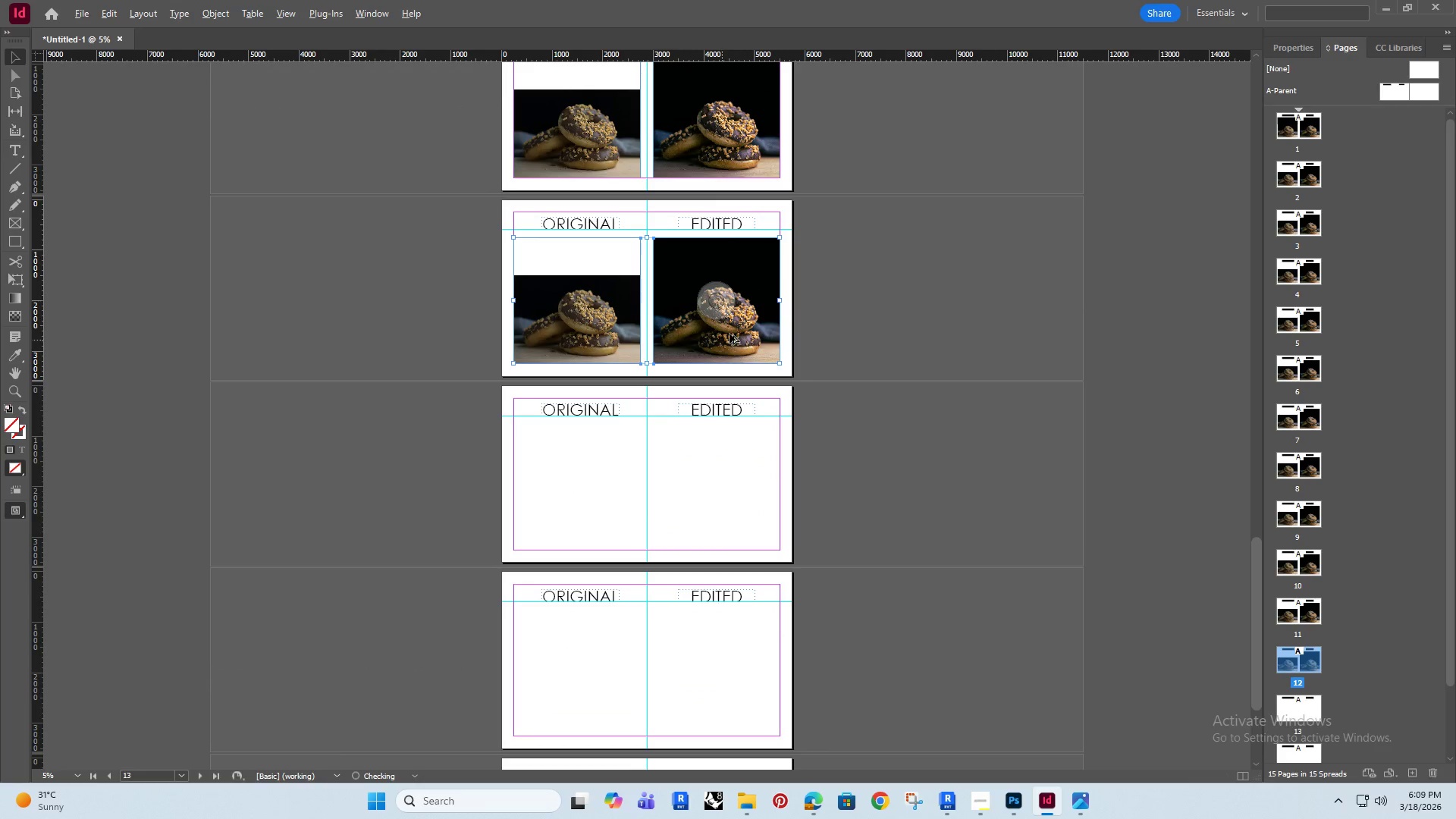 
hold_key(key=AltRight, duration=2.39)
hold_key(key=ShiftRight, duration=1.52)
left_click_drag(start_coordinate=[728, 334], to_coordinate=[717, 518])
 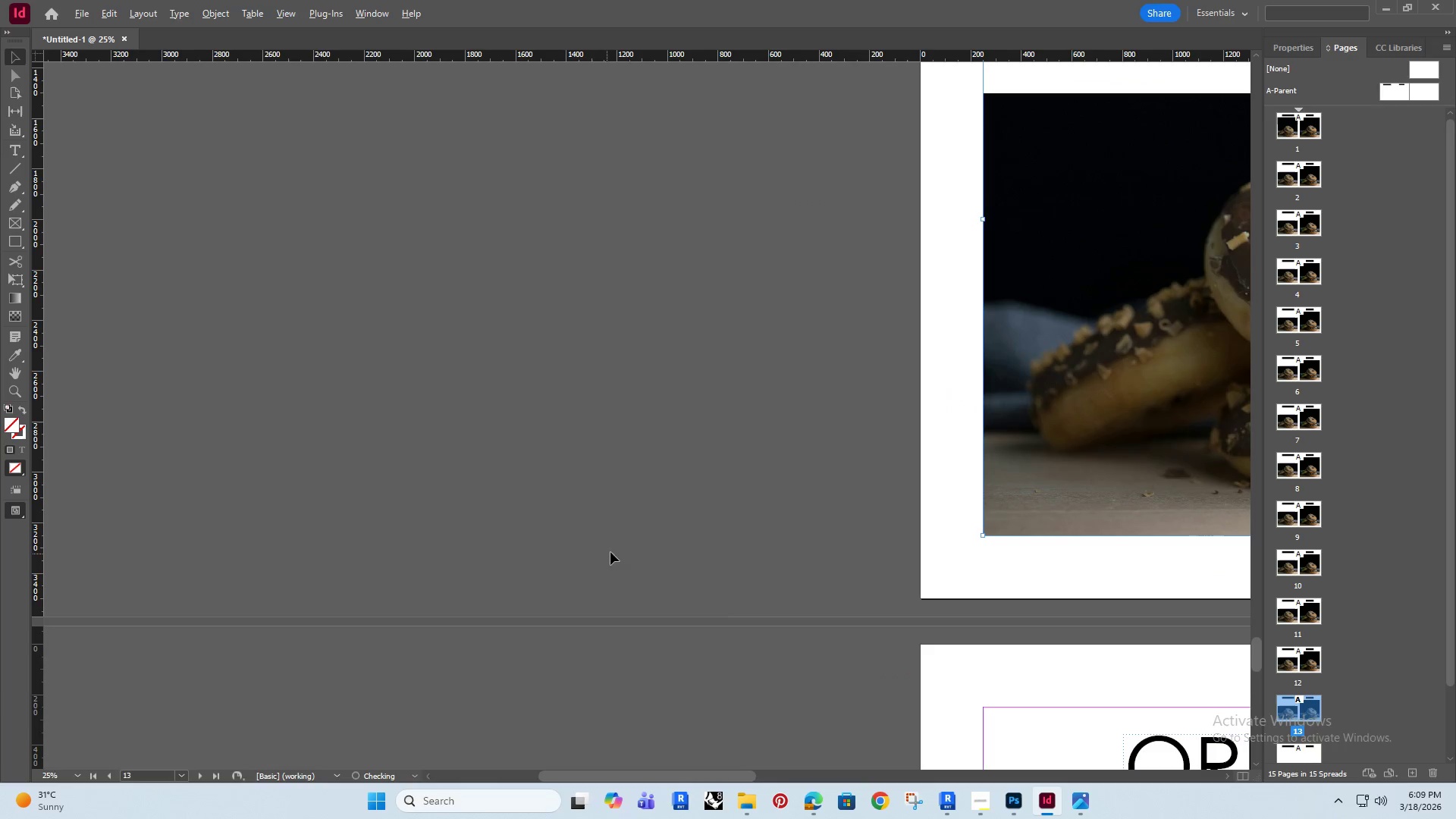 
hold_key(key=ShiftRight, duration=0.89)
 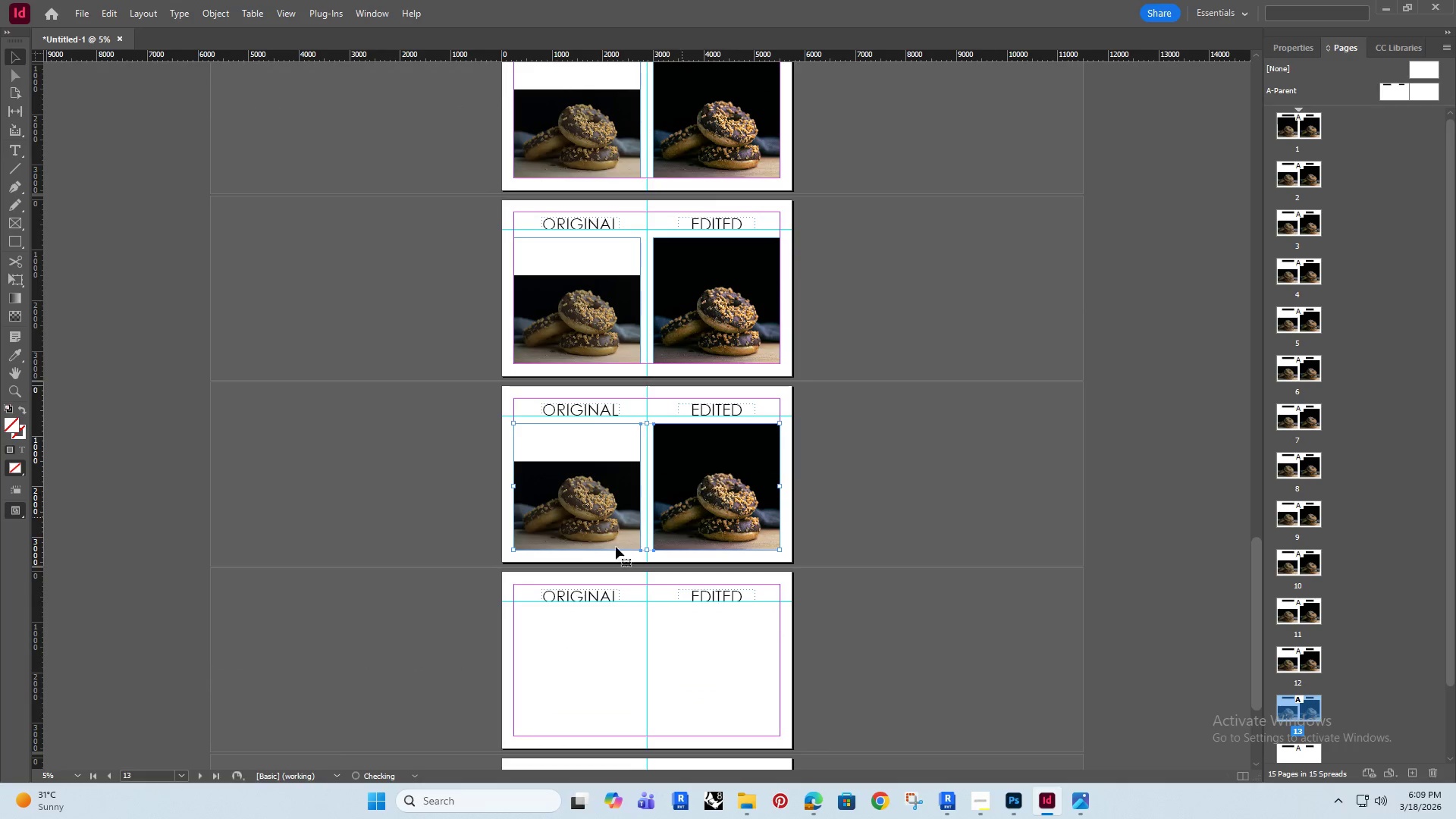 
hold_key(key=AltRight, duration=0.33)
 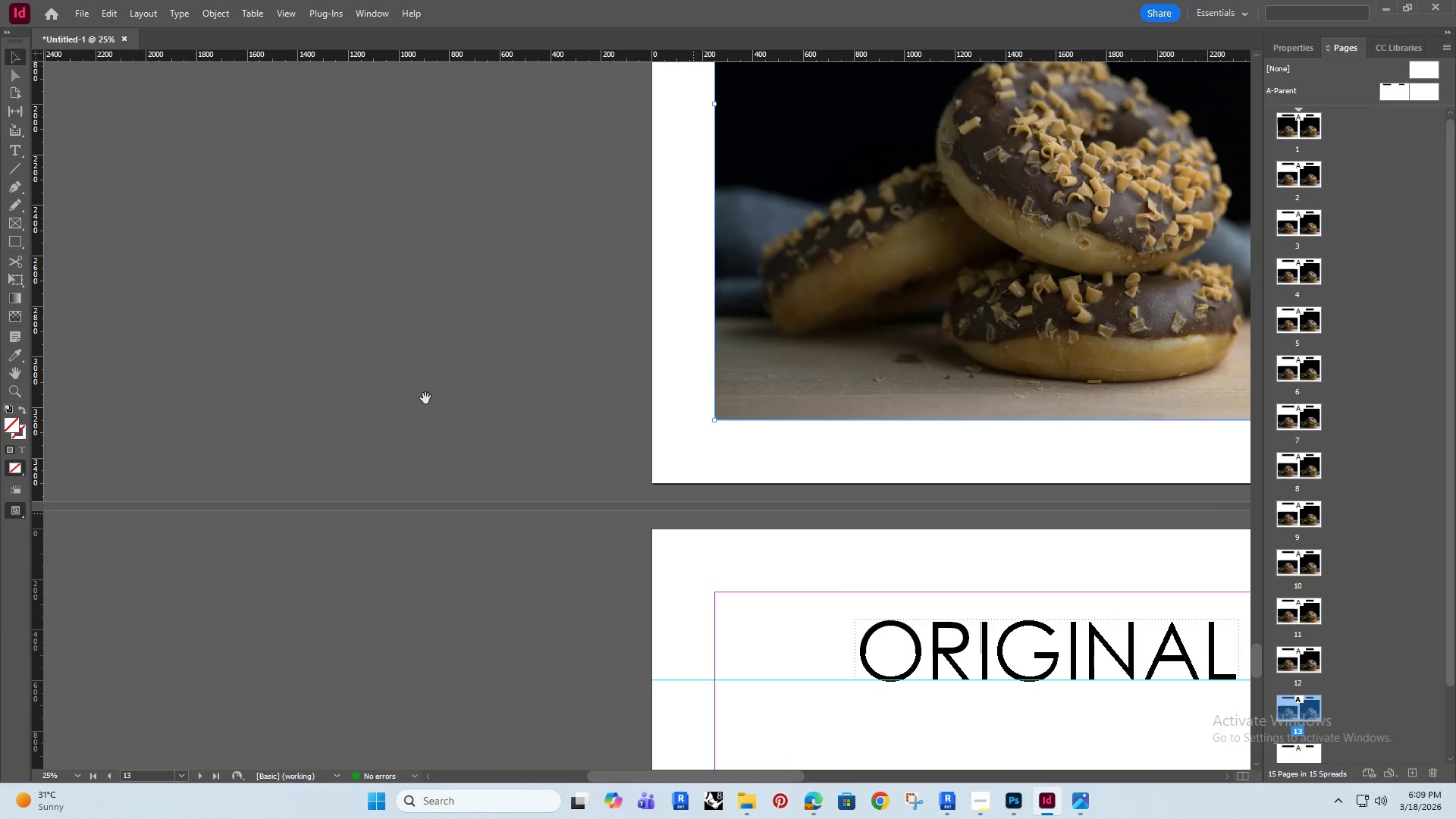 
hold_key(key=Space, duration=0.41)
 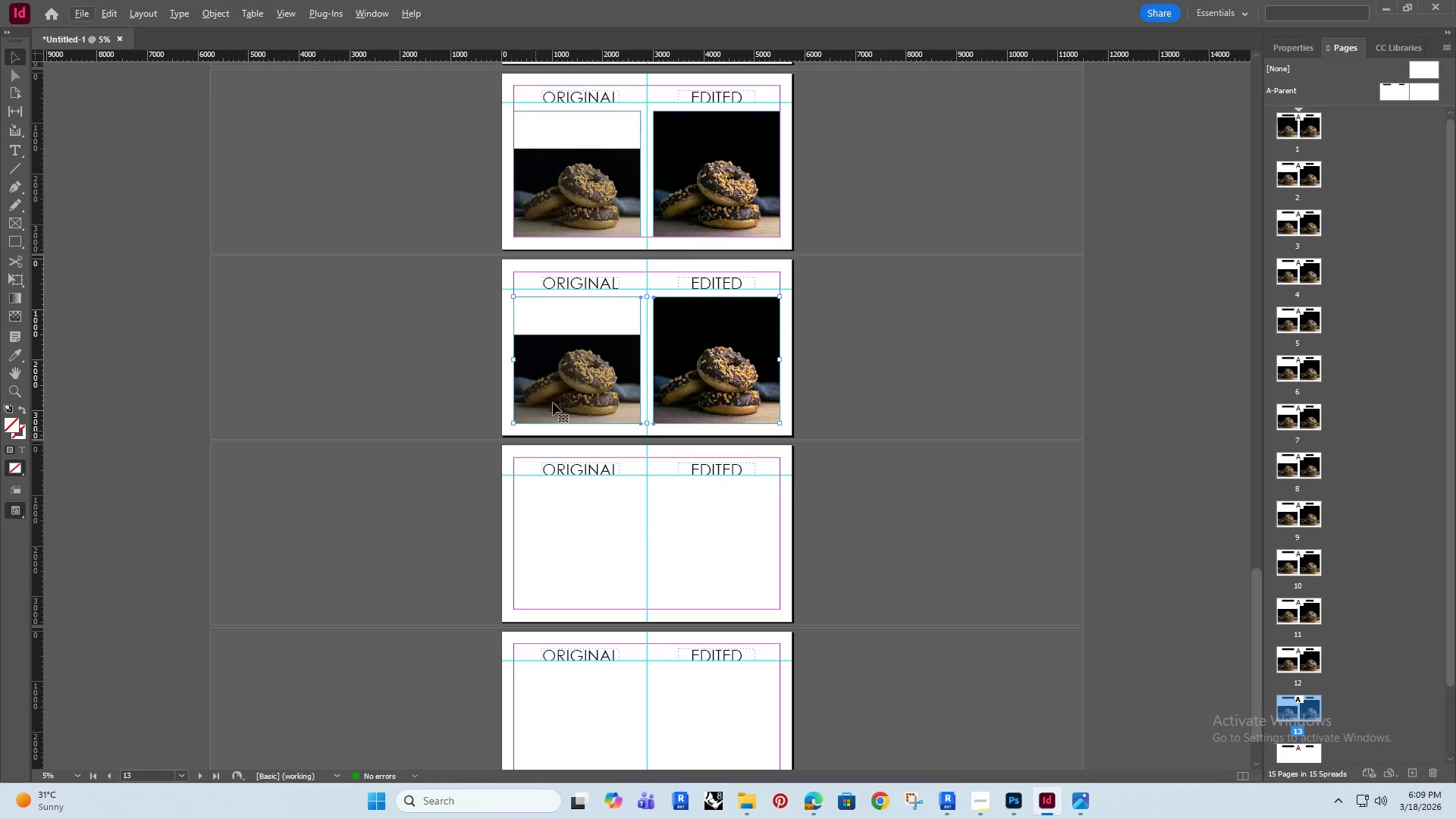 
left_click_drag(start_coordinate=[694, 513], to_coordinate=[425, 398])
 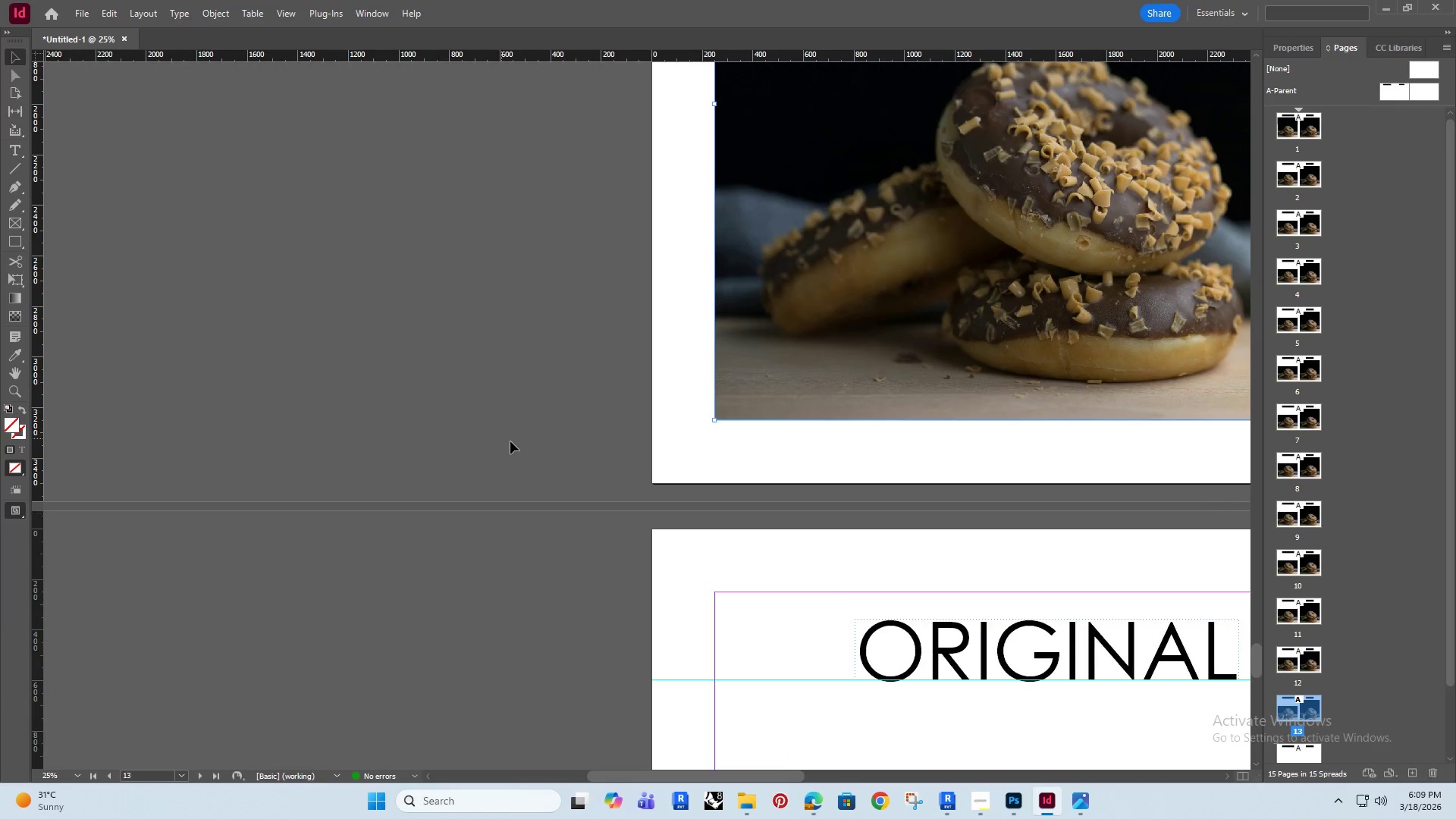 
scroll: coordinate [605, 554], scroll_direction: up, amount: 2.0
 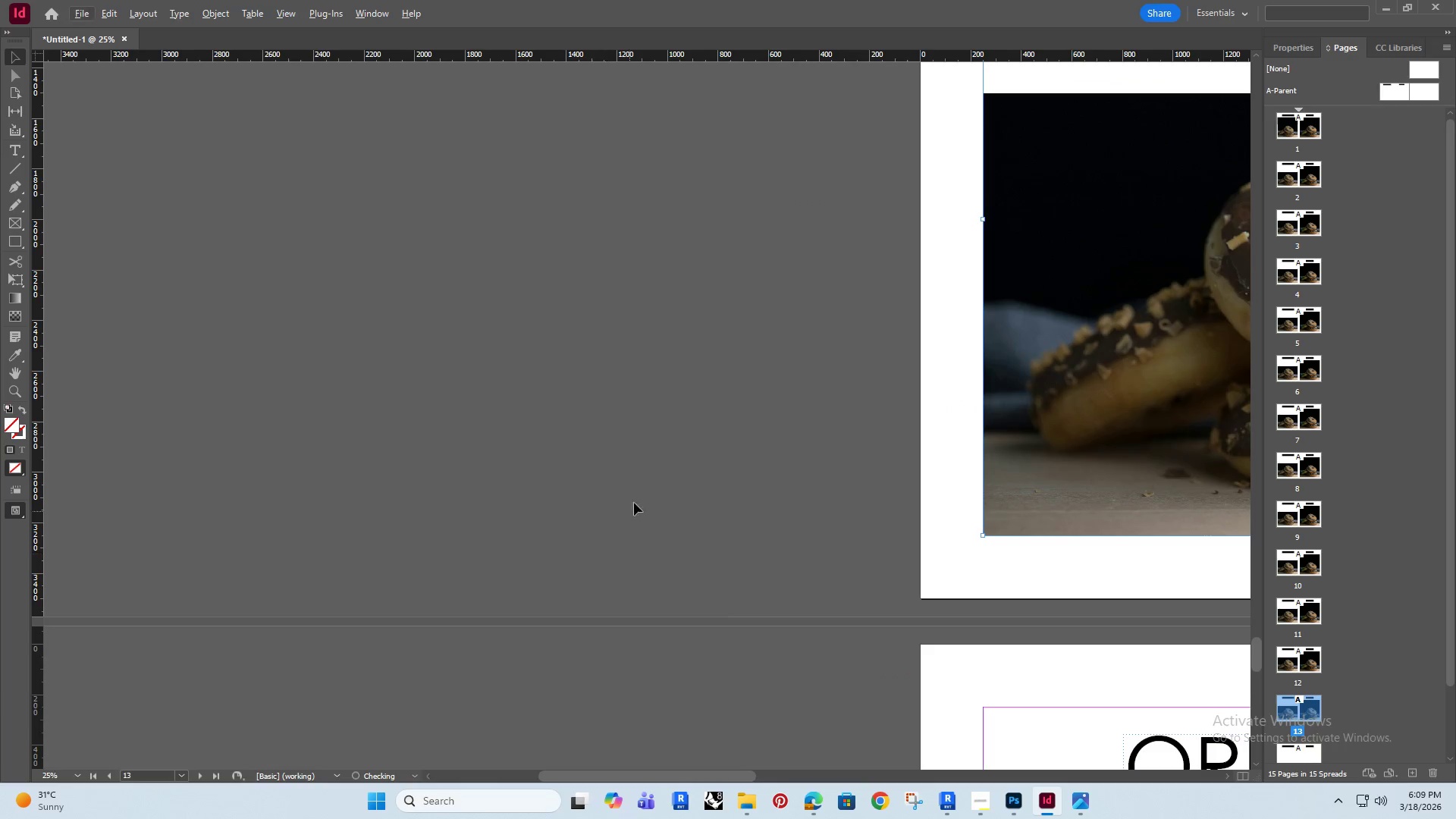 
key(Alt+AltRight)
 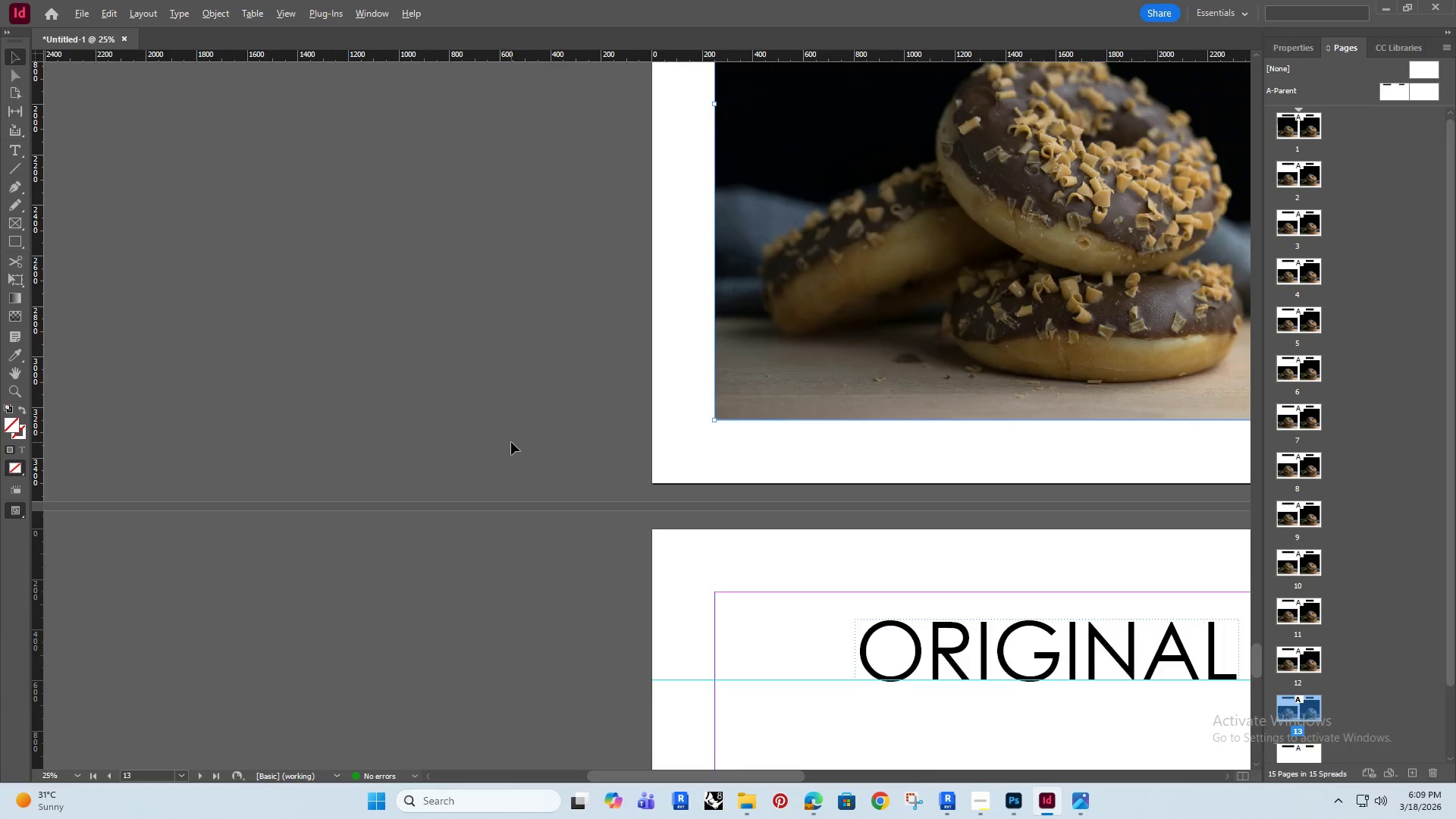 
key(Space)
 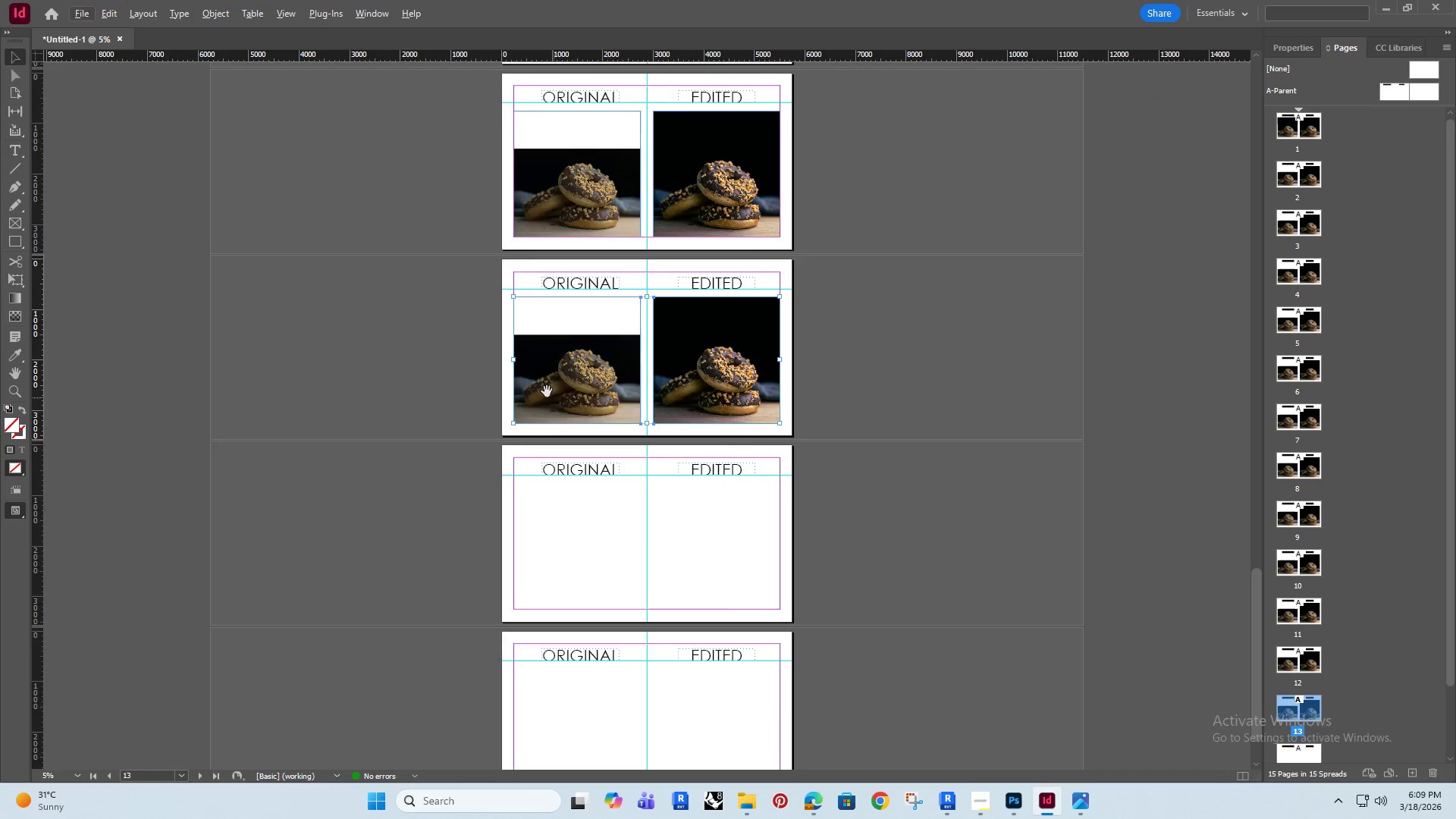 
left_click_drag(start_coordinate=[538, 388], to_coordinate=[497, 334])
 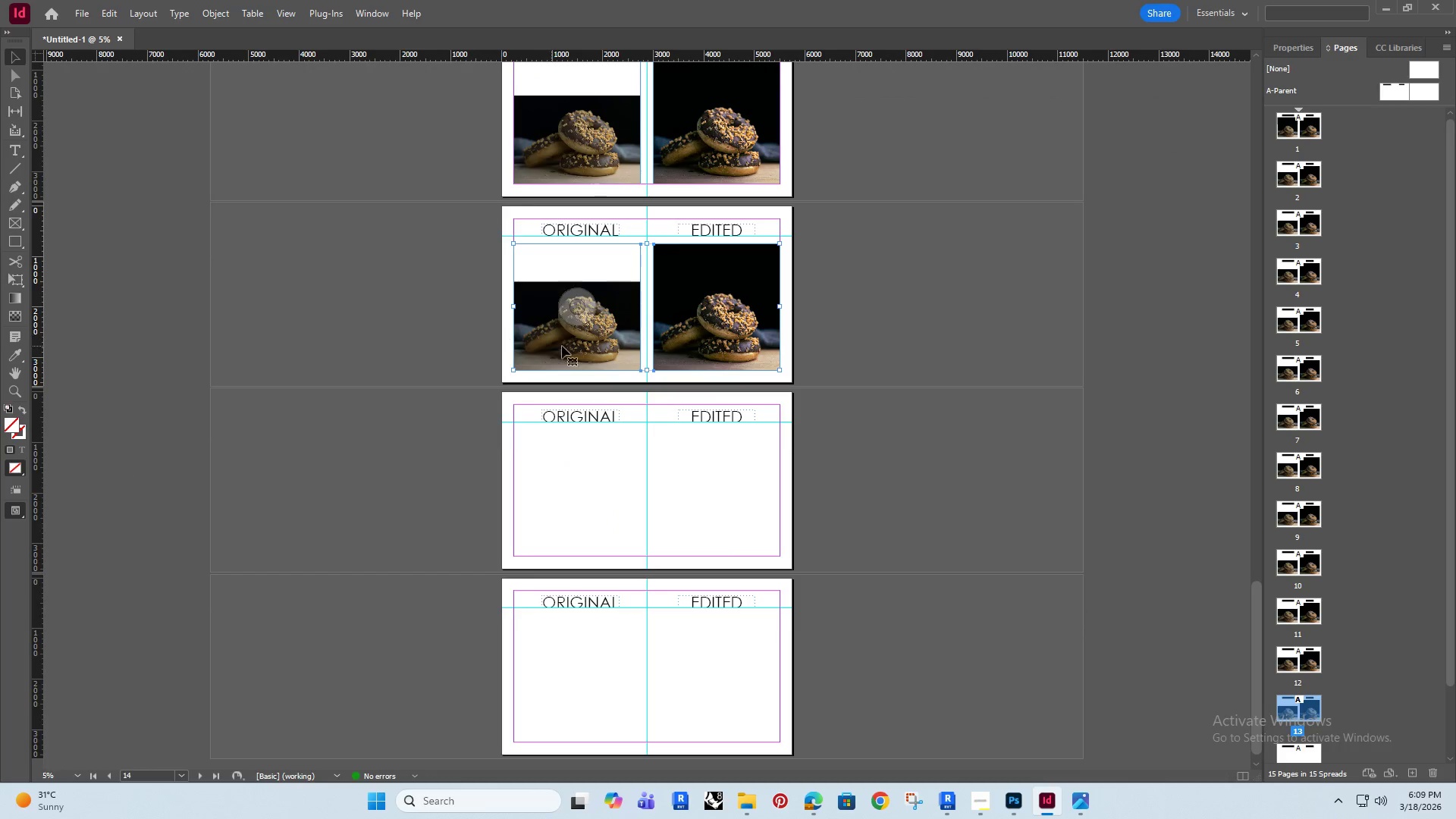 
scroll: coordinate [511, 442], scroll_direction: down, amount: 3.0
 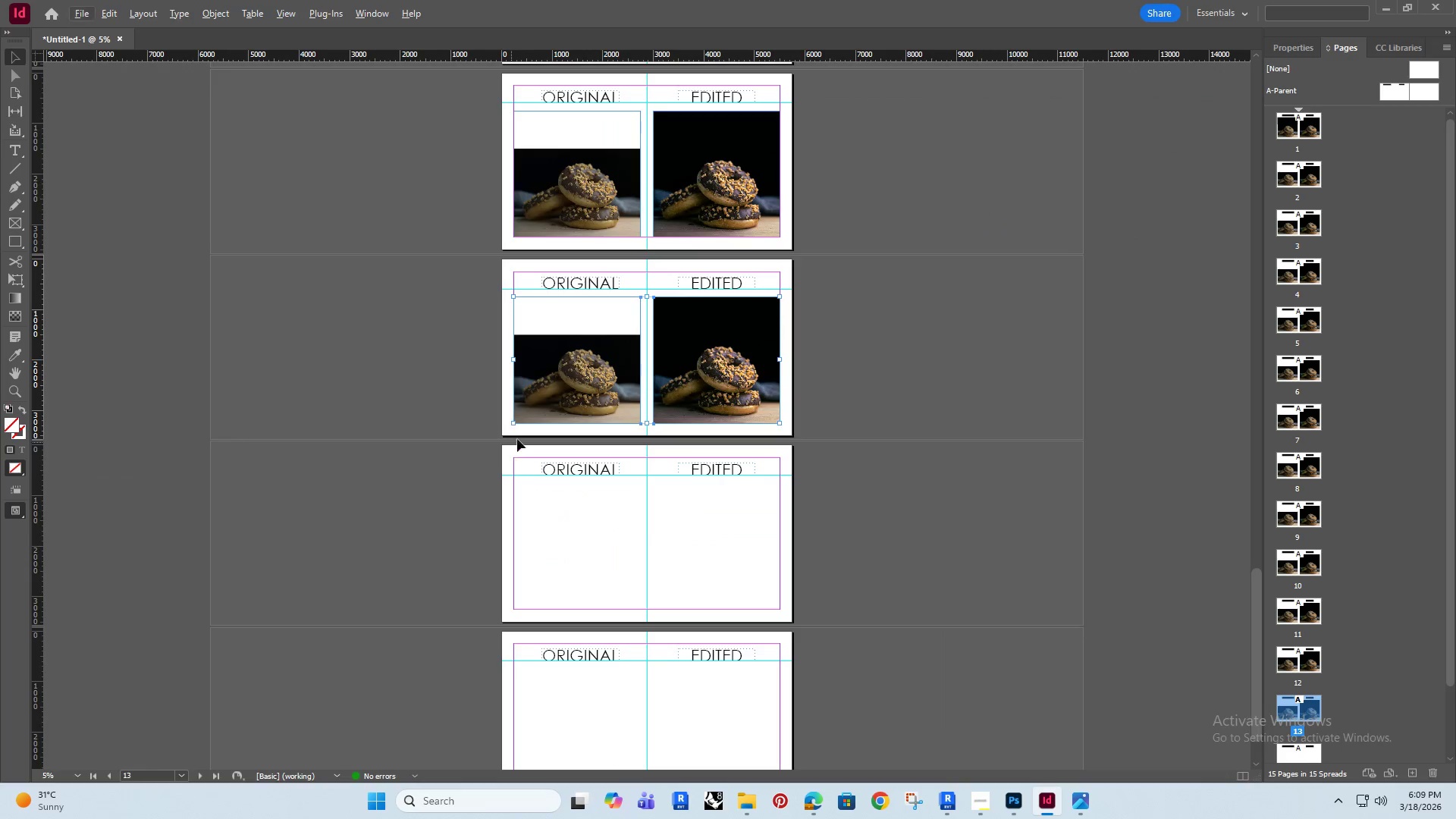 
hold_key(key=AltRight, duration=2.03)
hold_key(key=ShiftRight, duration=1.5)
left_click_drag(start_coordinate=[697, 333], to_coordinate=[670, 519])
 